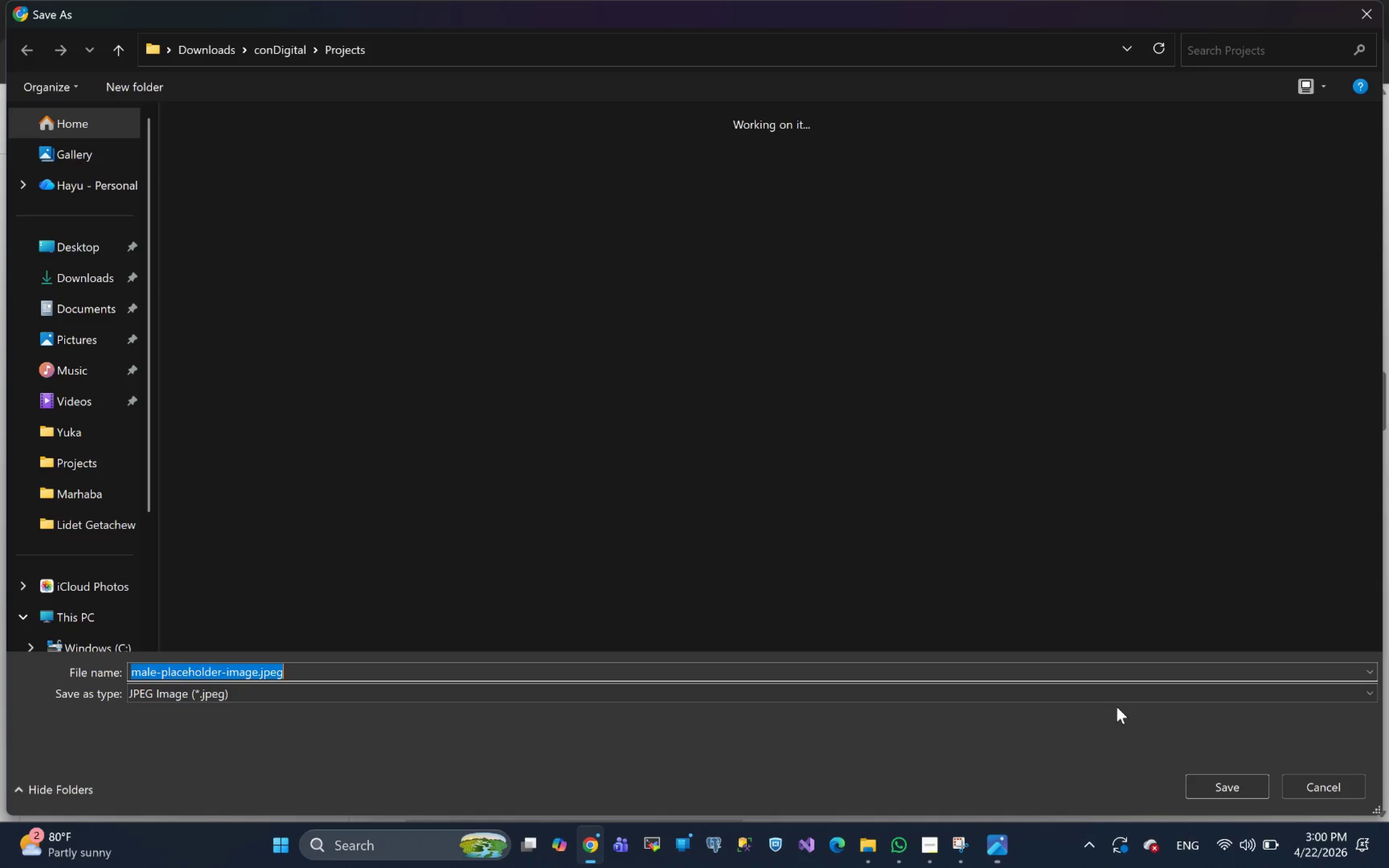 
wait(5.53)
 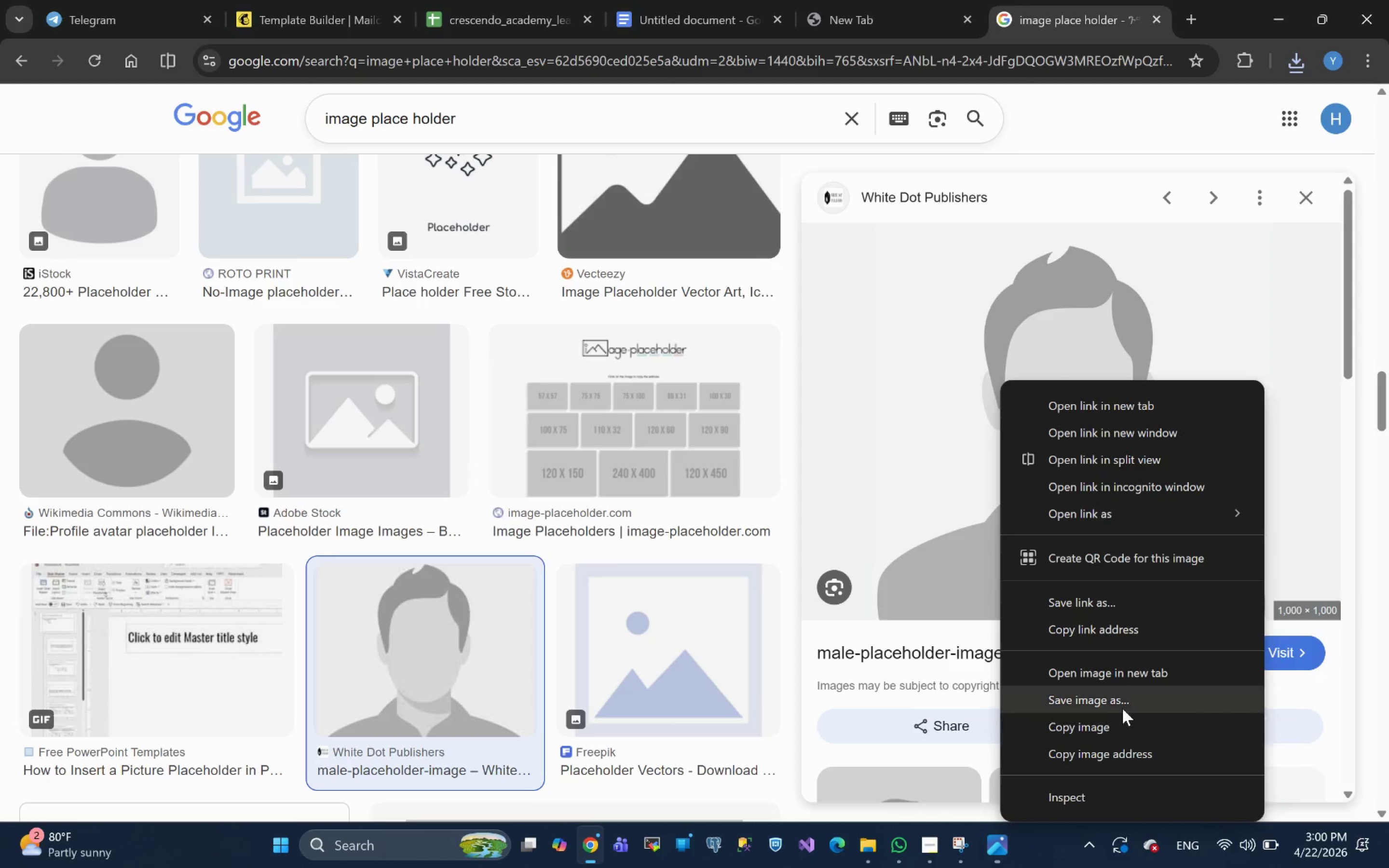 
left_click([1227, 787])
 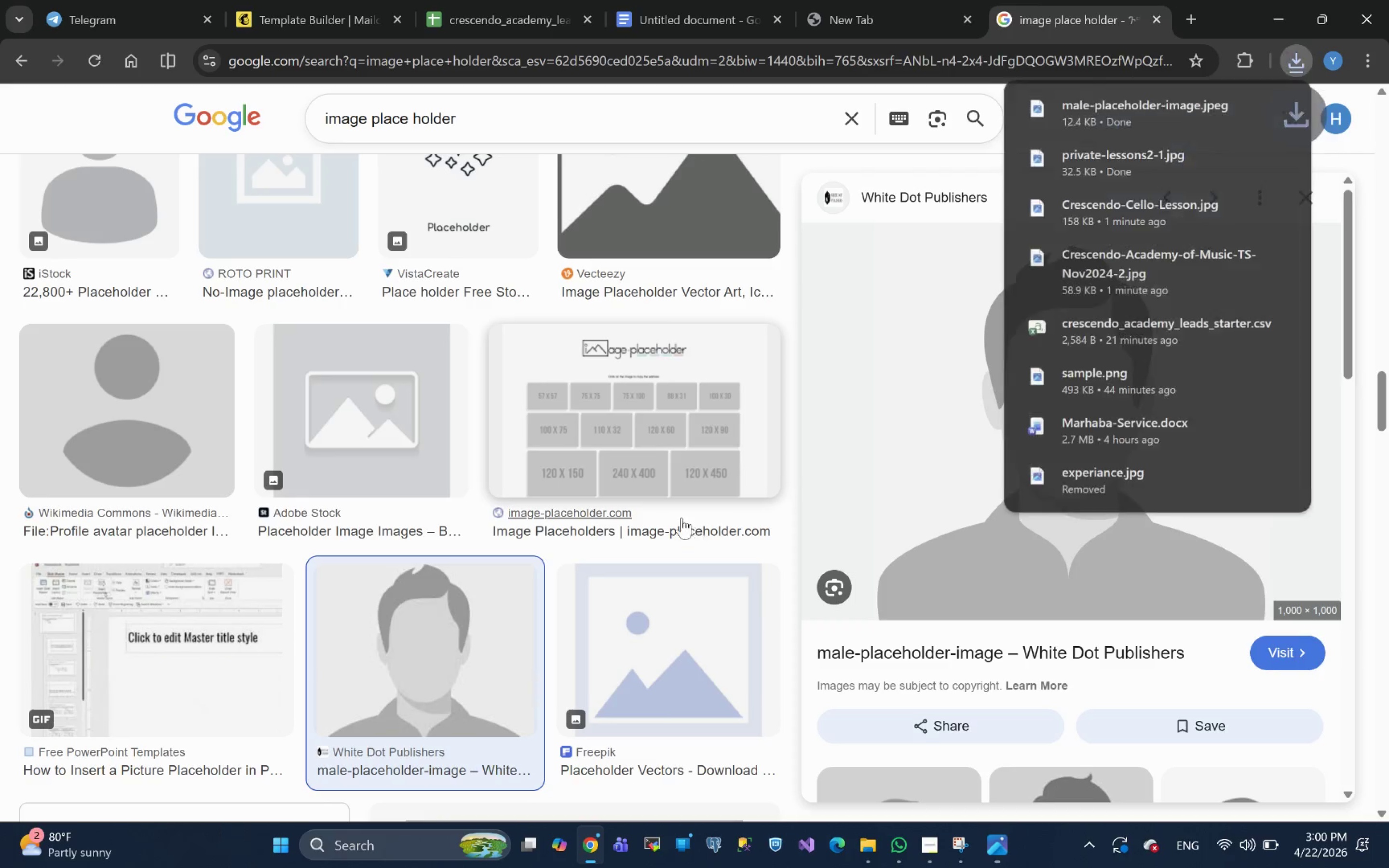 
scroll: coordinate [818, 529], scroll_direction: down, amount: 10.0
 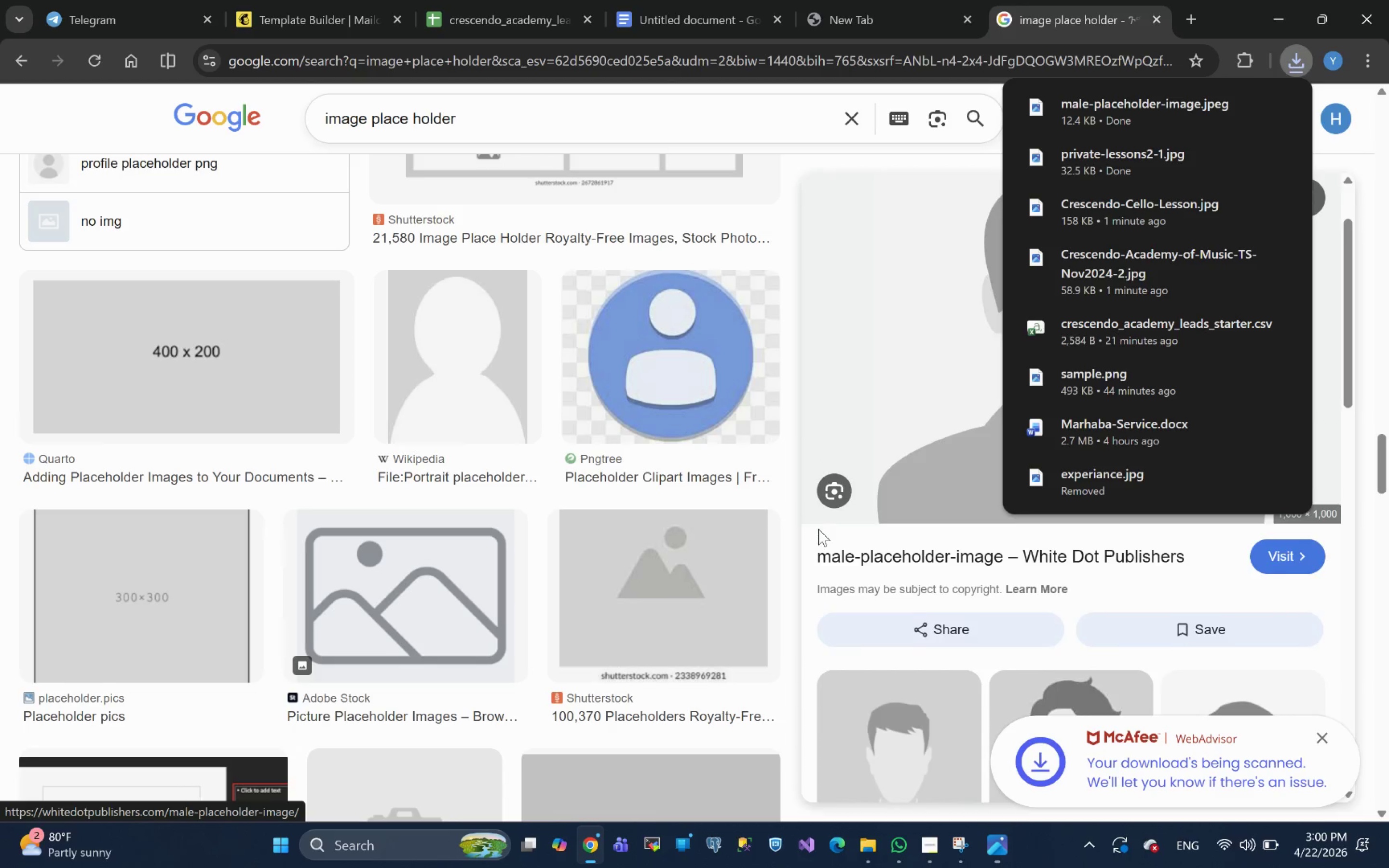 
scroll: coordinate [818, 529], scroll_direction: up, amount: 1.0
 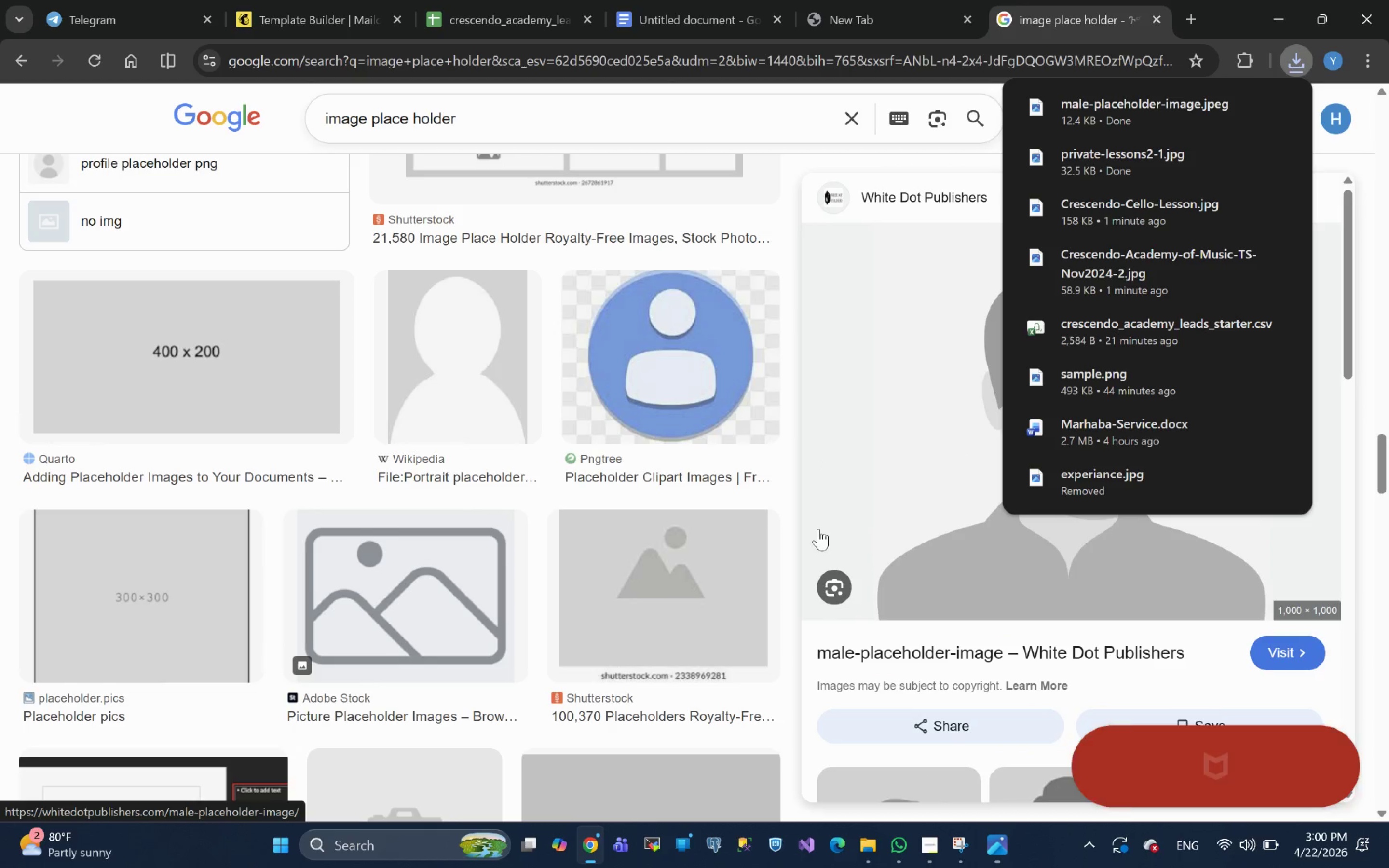 
scroll: coordinate [818, 529], scroll_direction: down, amount: 4.0
 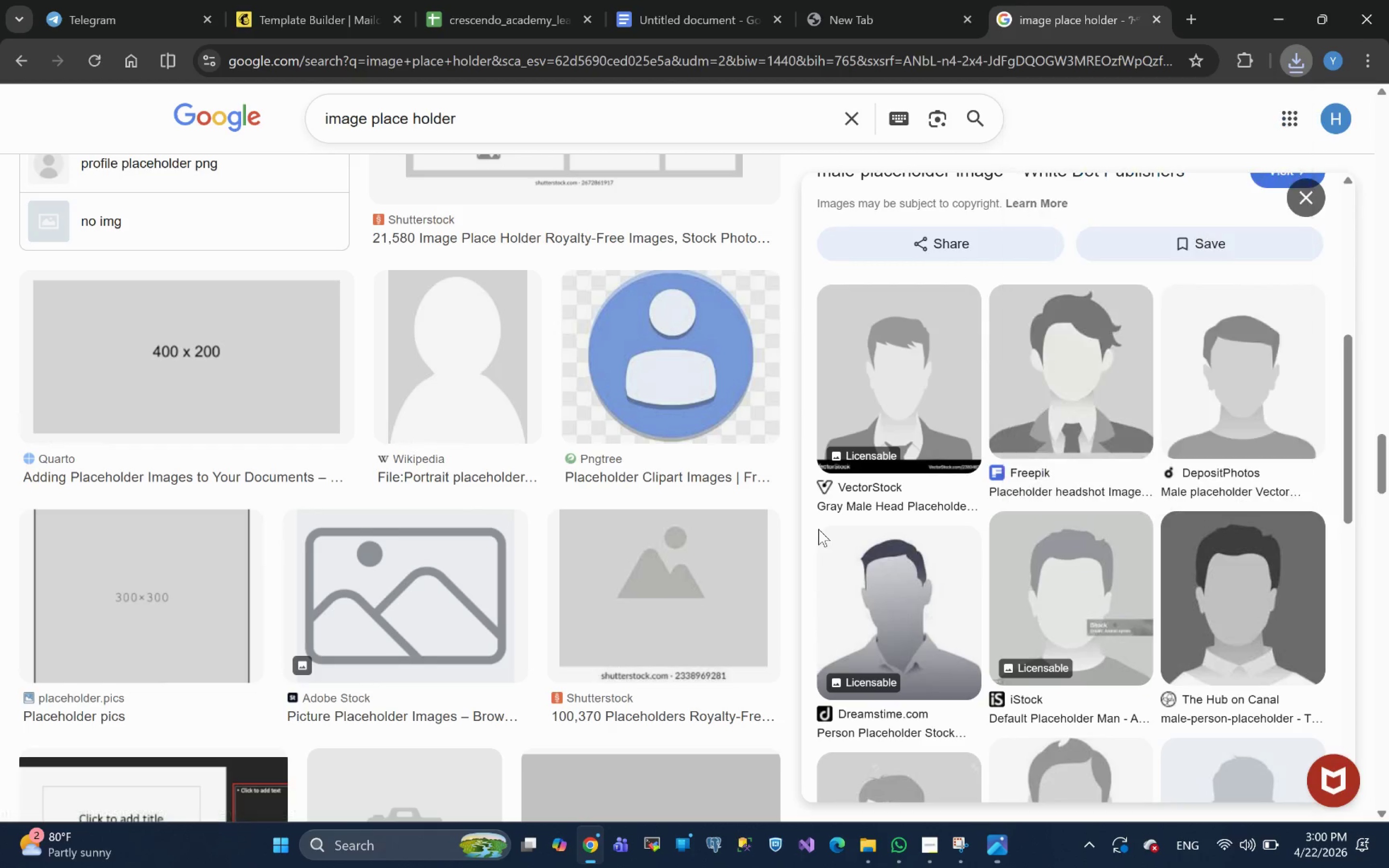 
scroll: coordinate [818, 529], scroll_direction: none, amount: 0.0
 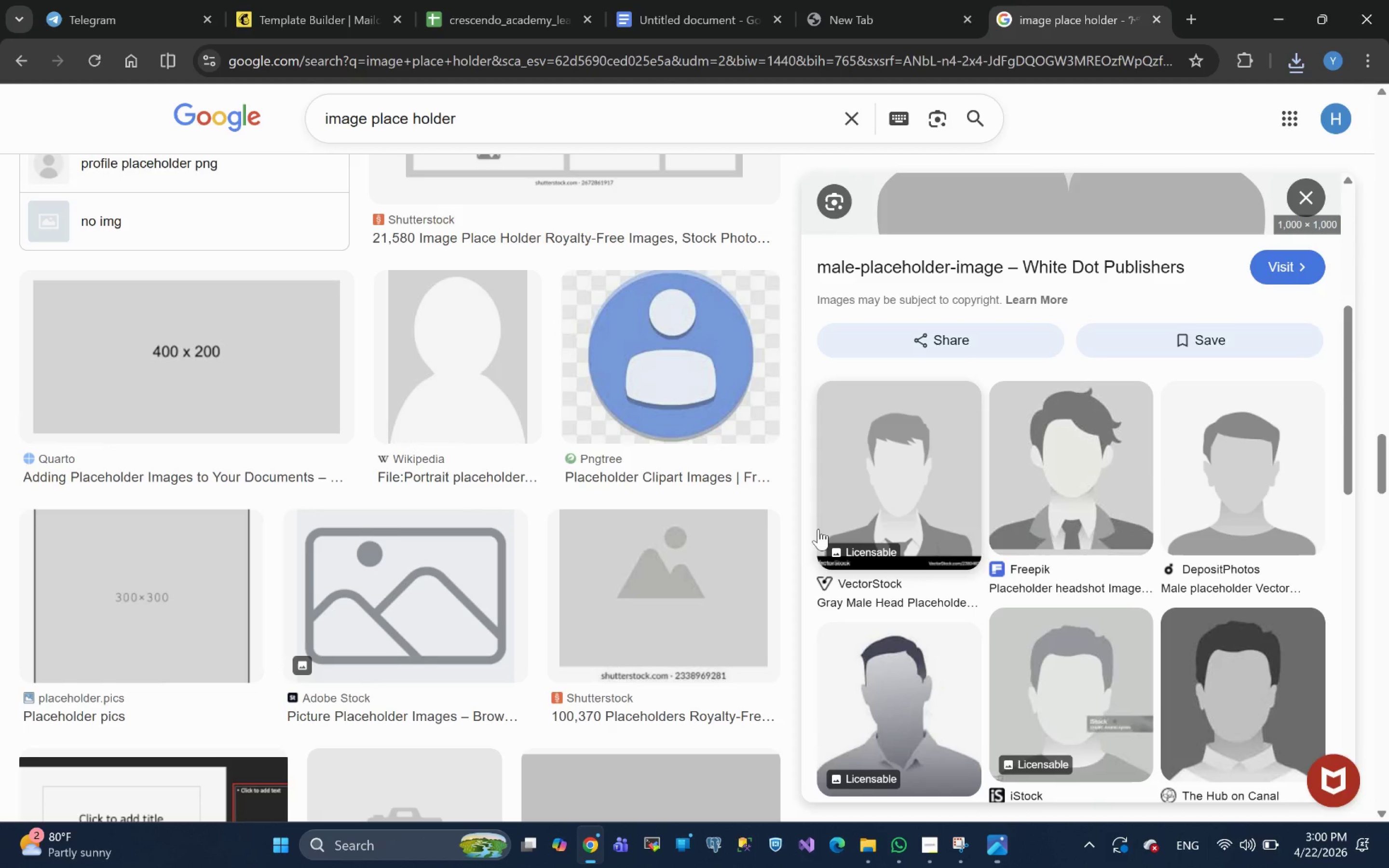 
scroll: coordinate [1067, 466], scroll_direction: up, amount: 2.0
 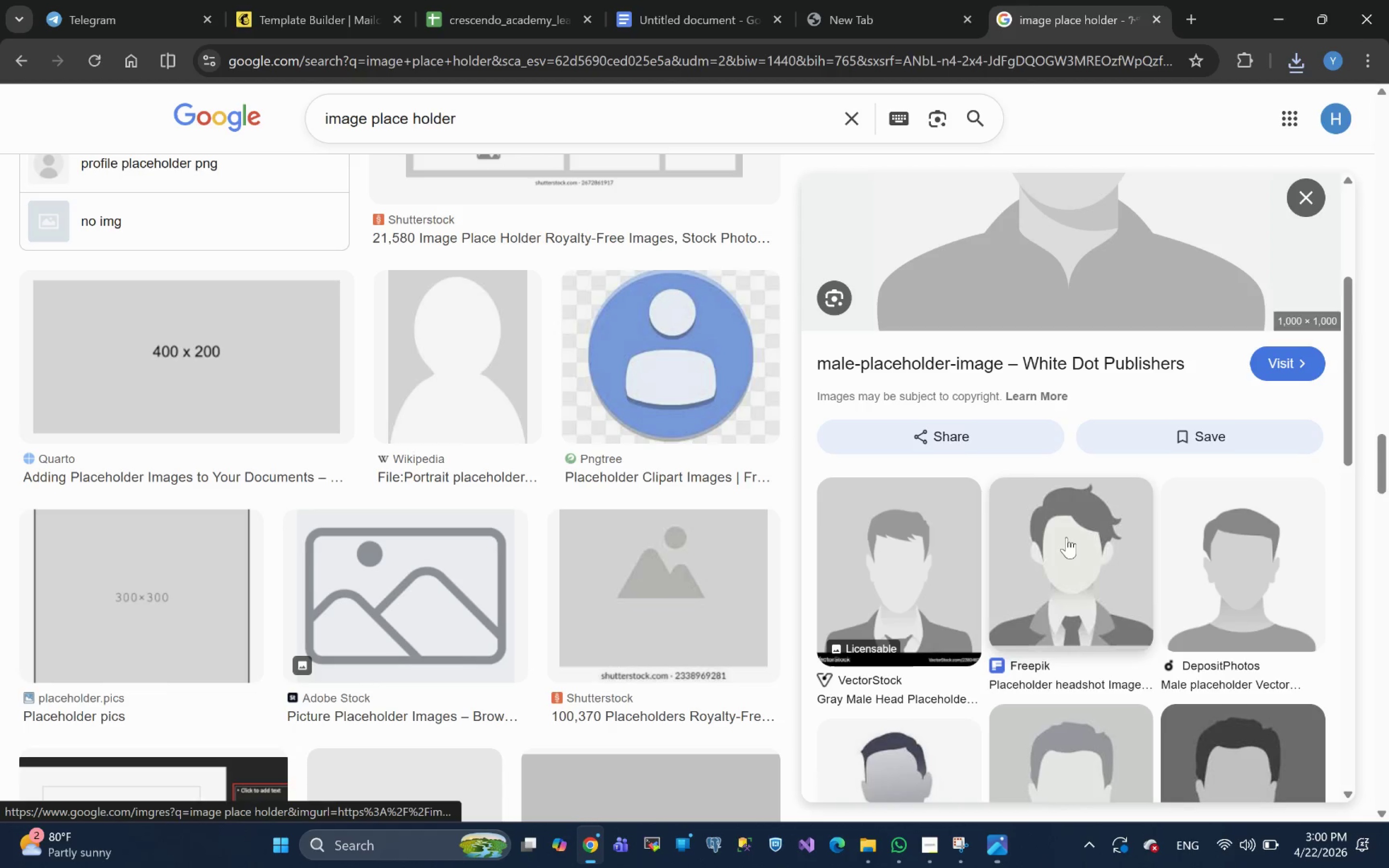 
left_click([1066, 537])
 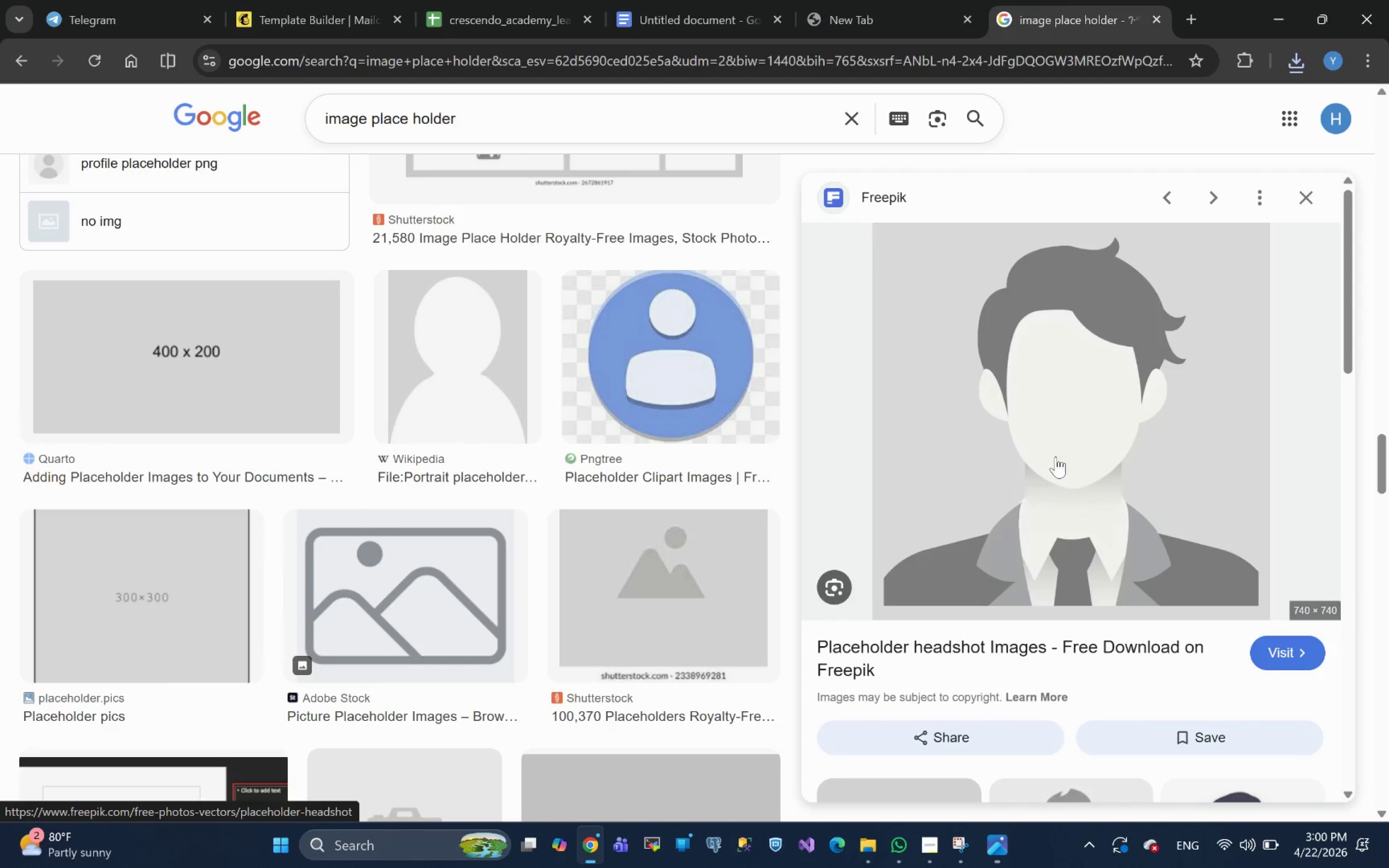 
right_click([1041, 426])
 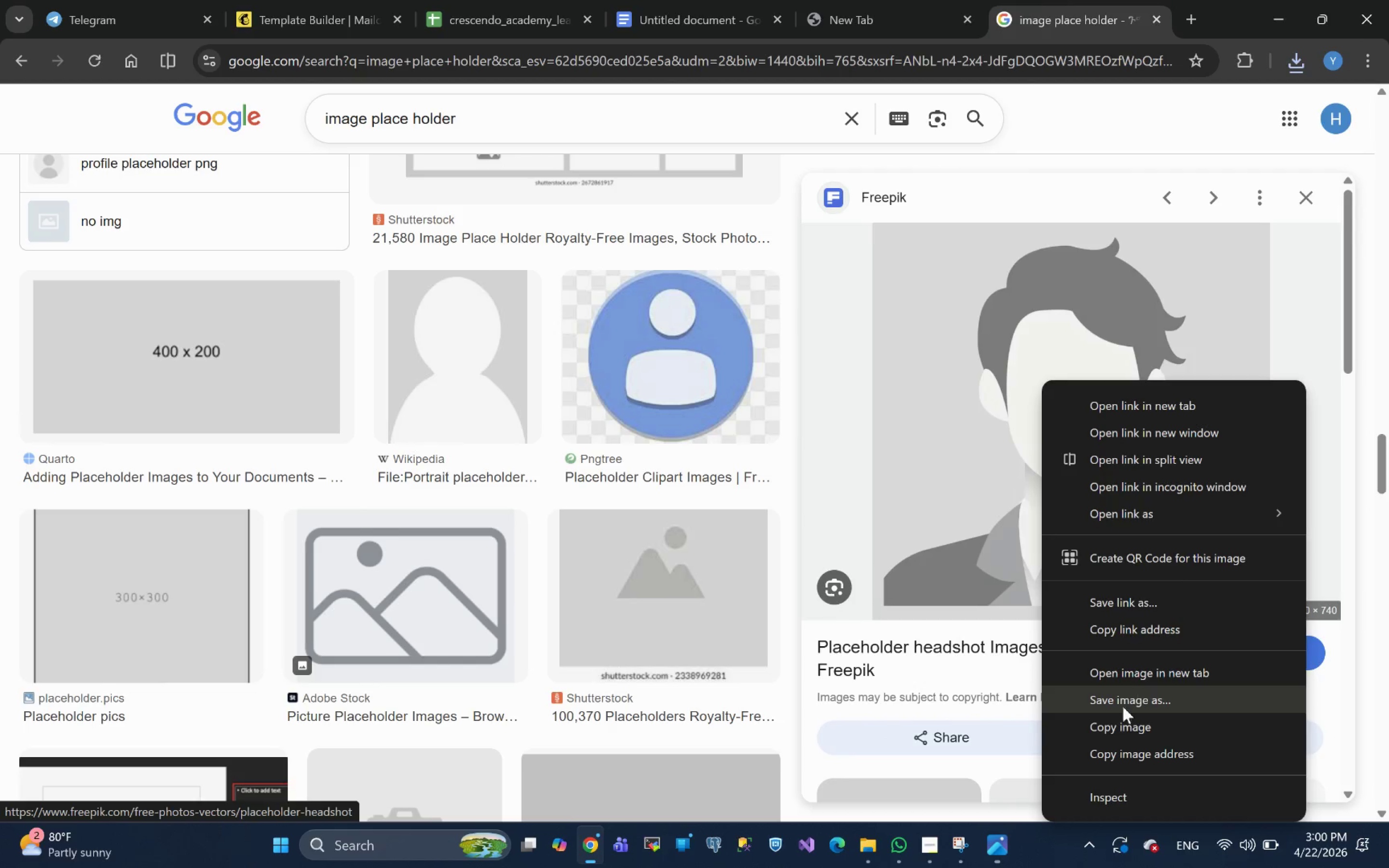 
left_click([1135, 695])
 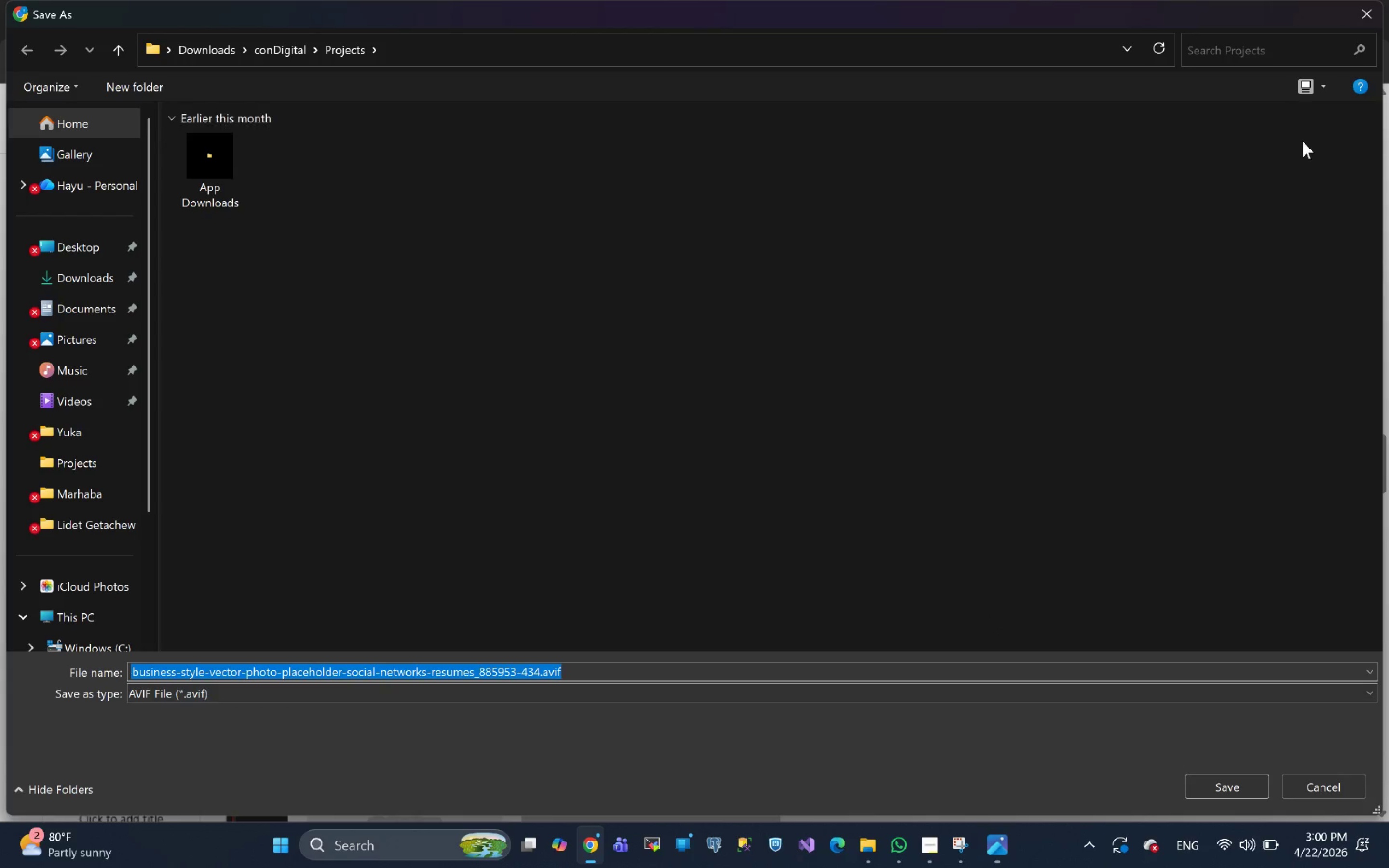 
wait(6.8)
 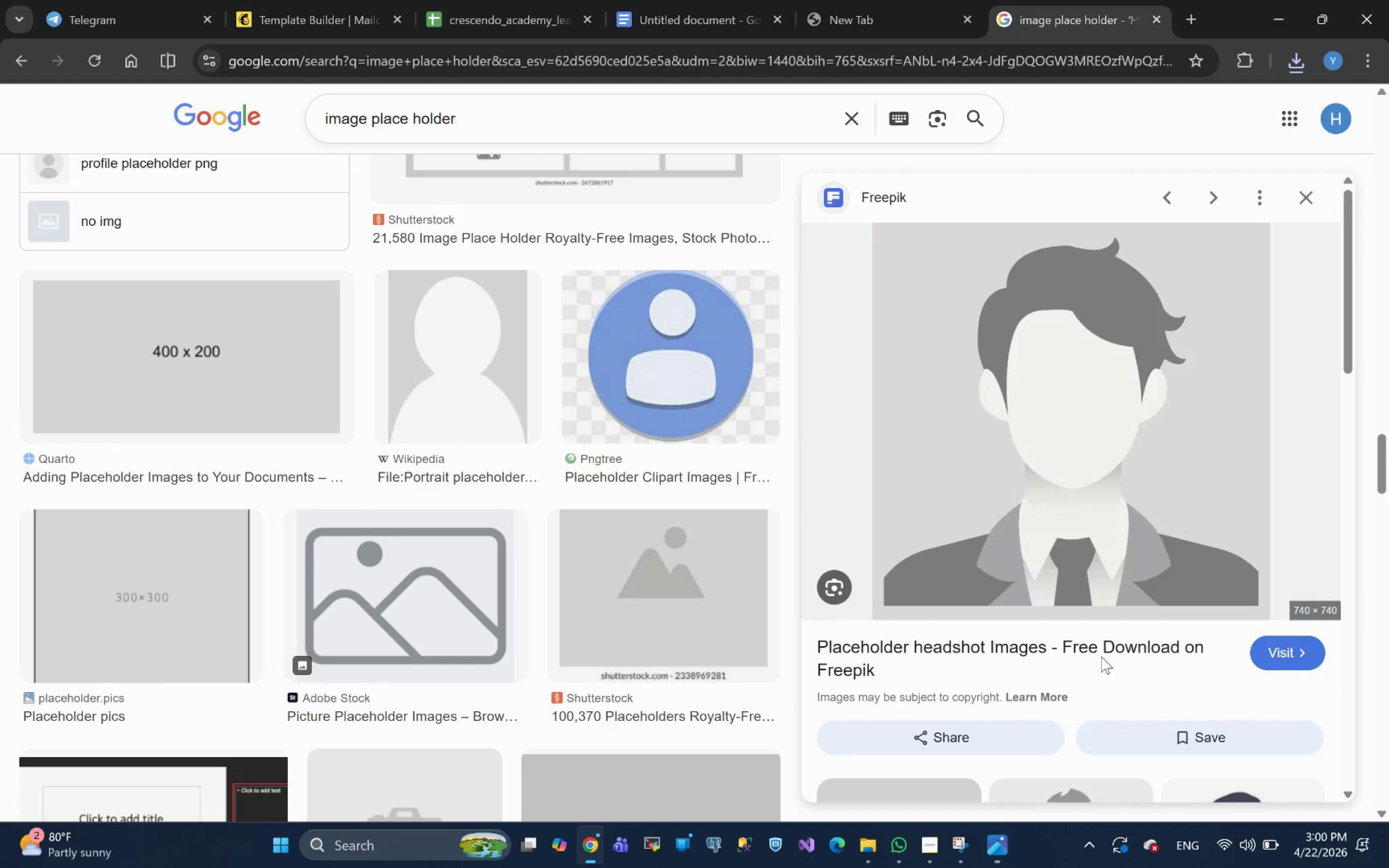 
scroll: coordinate [1086, 478], scroll_direction: down, amount: 6.0
 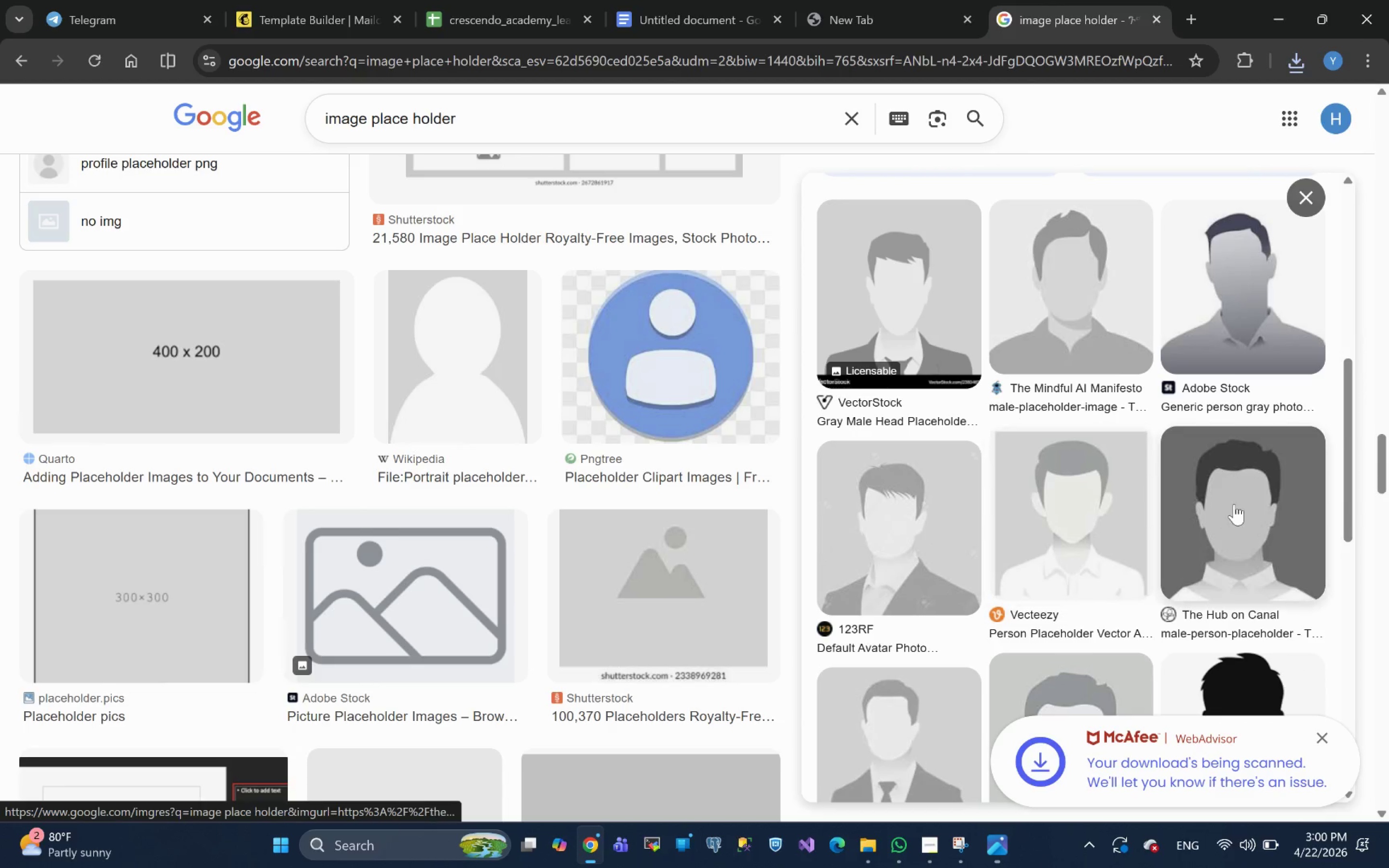 
left_click([1233, 500])
 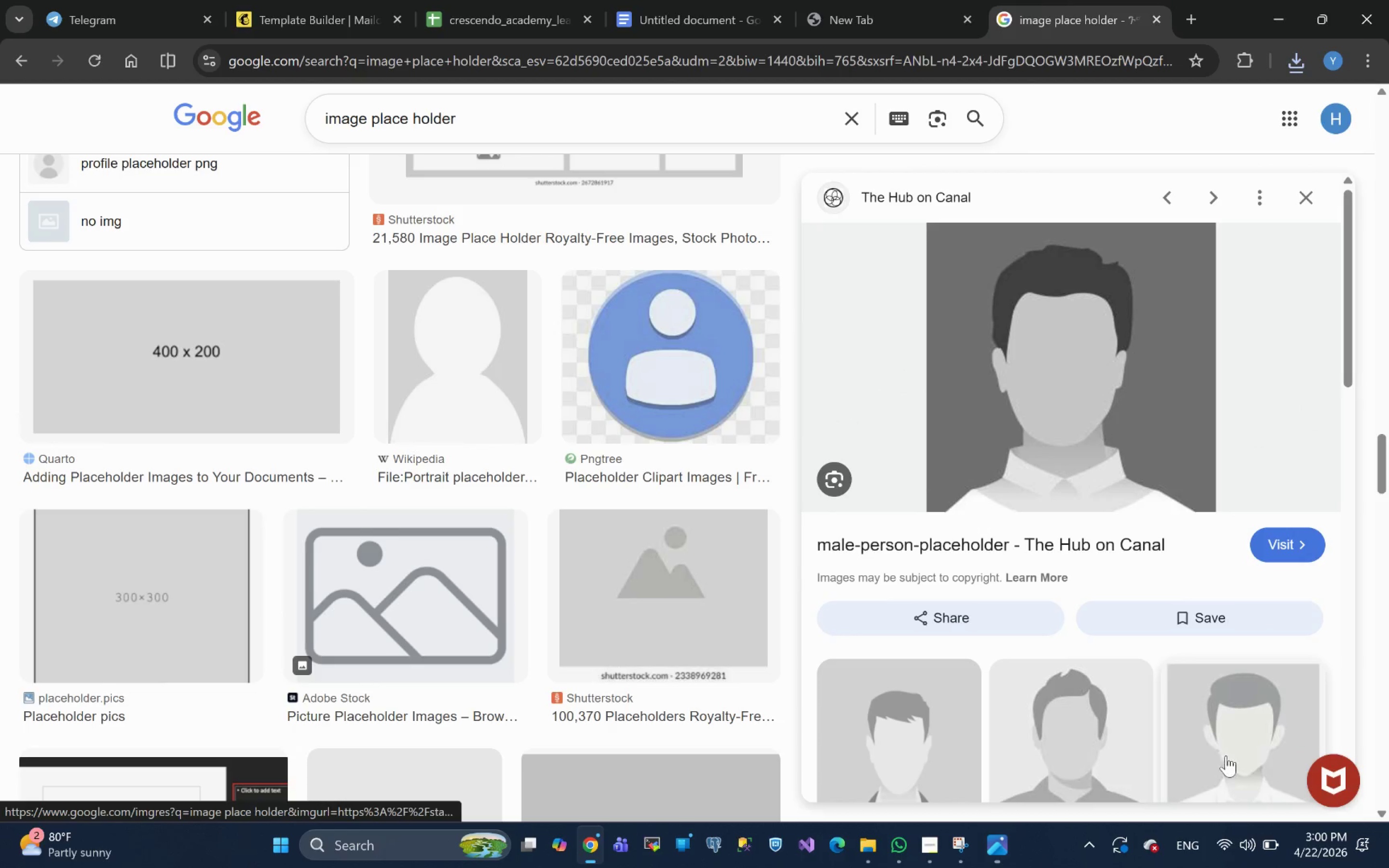 
right_click([1057, 410])
 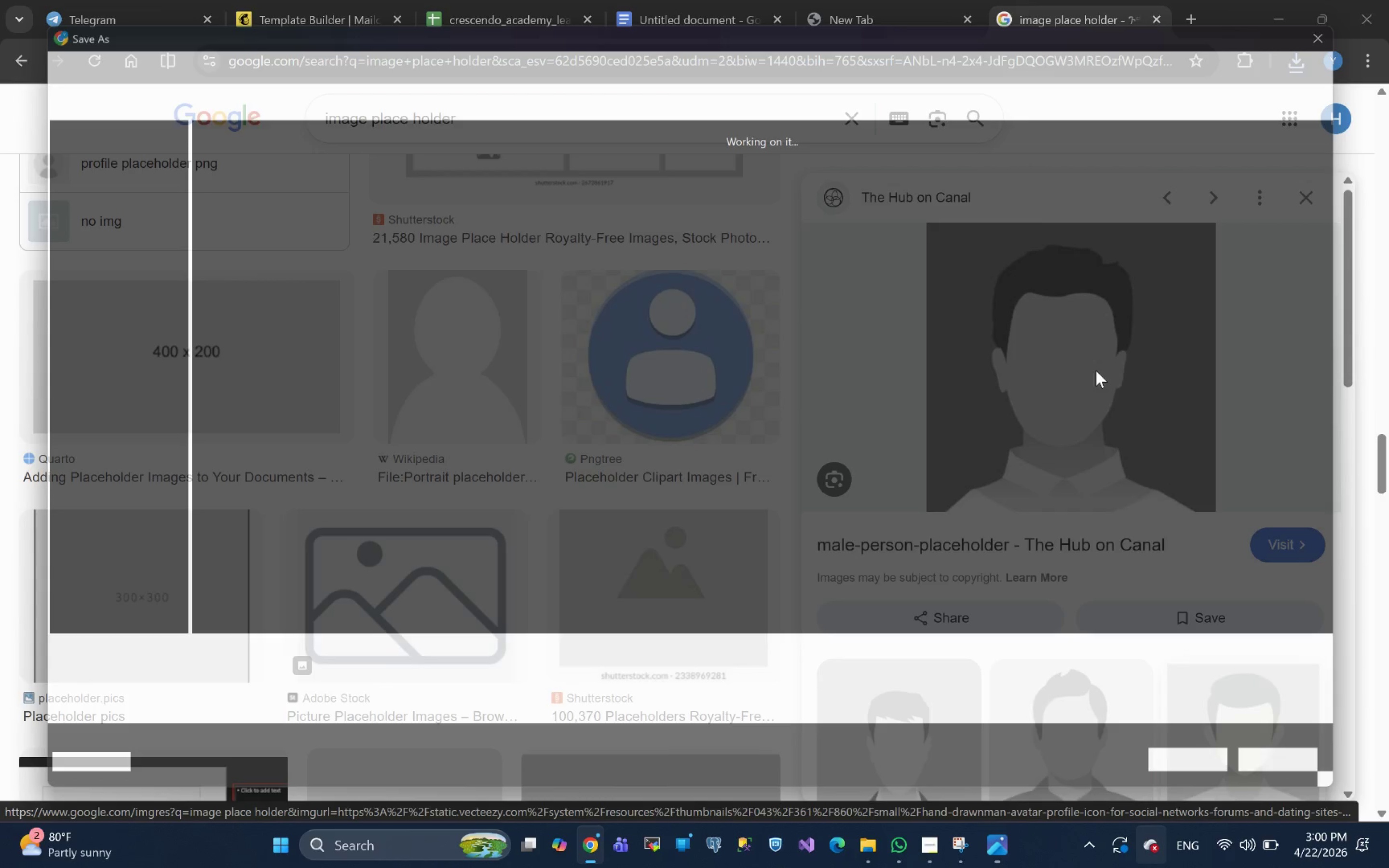 
wait(6.1)
 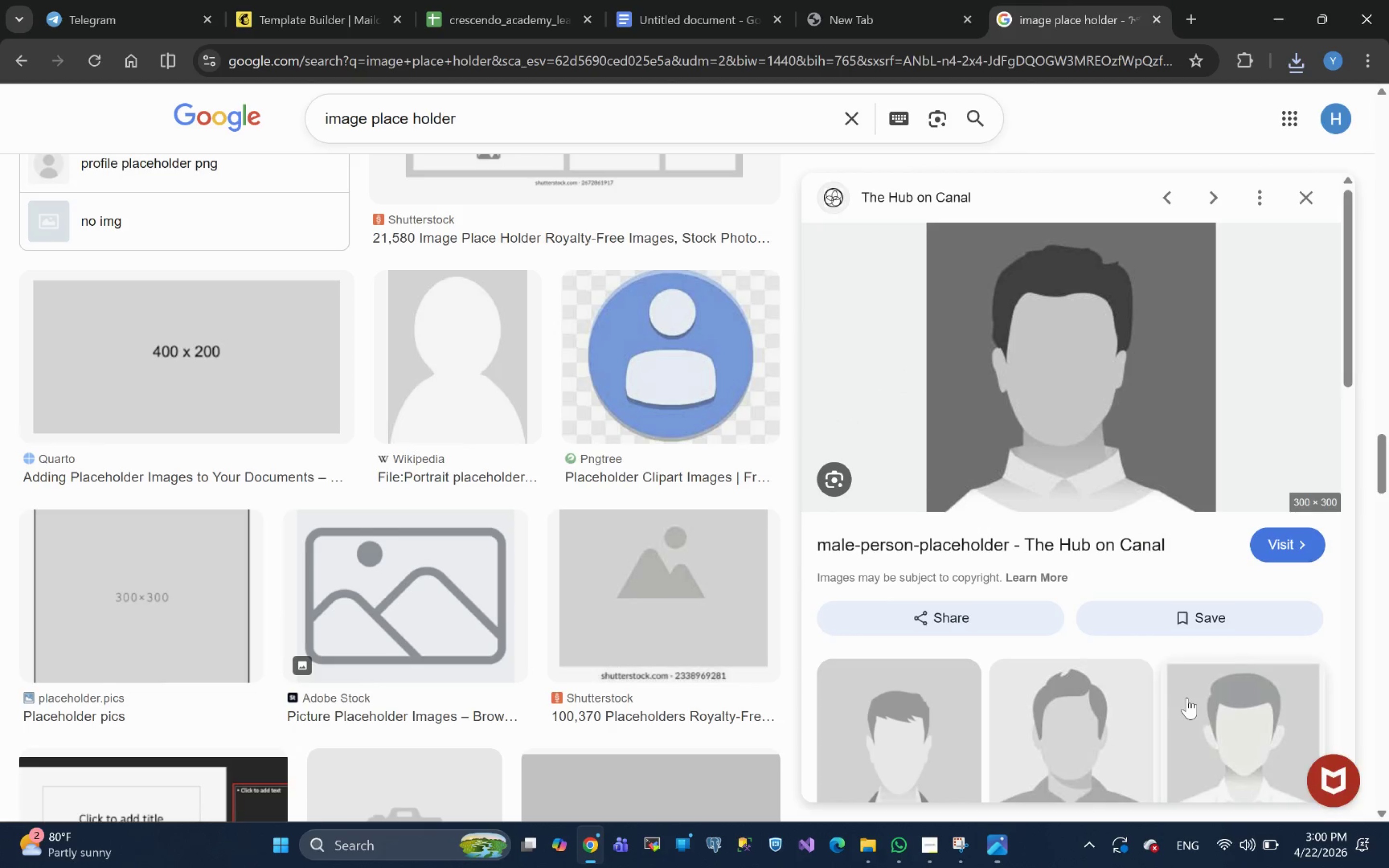 
left_click([1208, 783])
 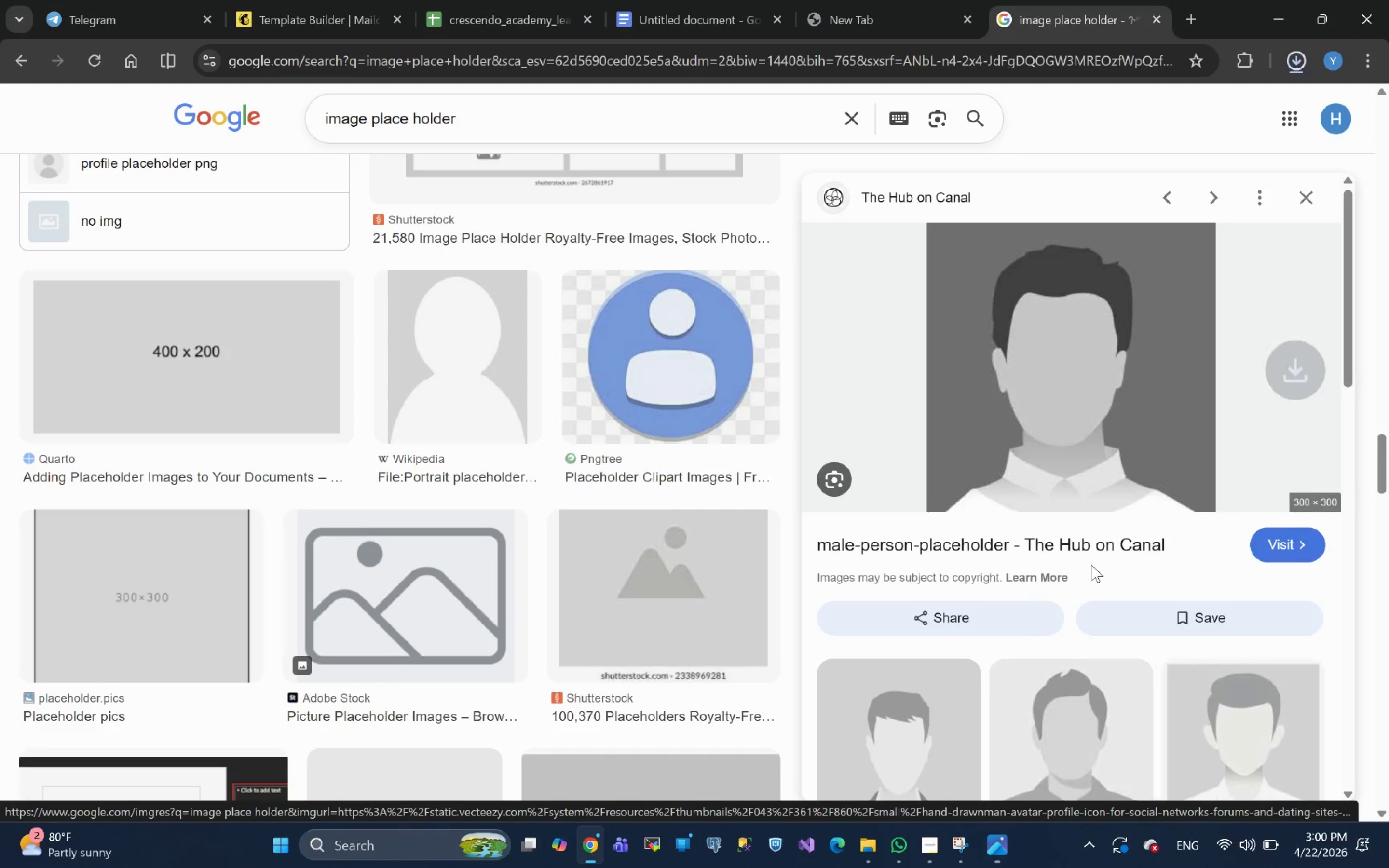 
scroll: coordinate [1188, 613], scroll_direction: down, amount: 9.0
 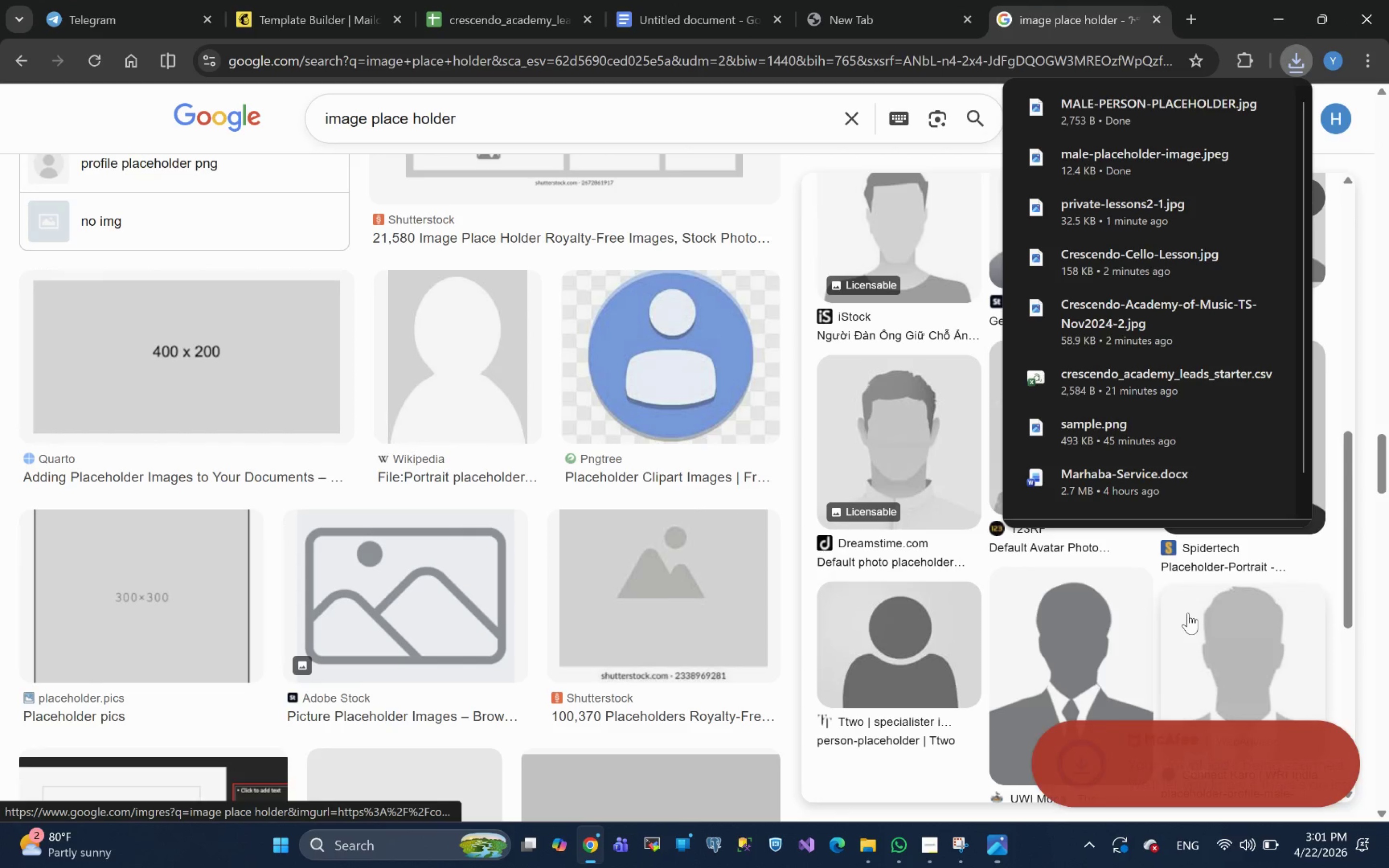 
scroll: coordinate [1187, 616], scroll_direction: up, amount: 7.0
 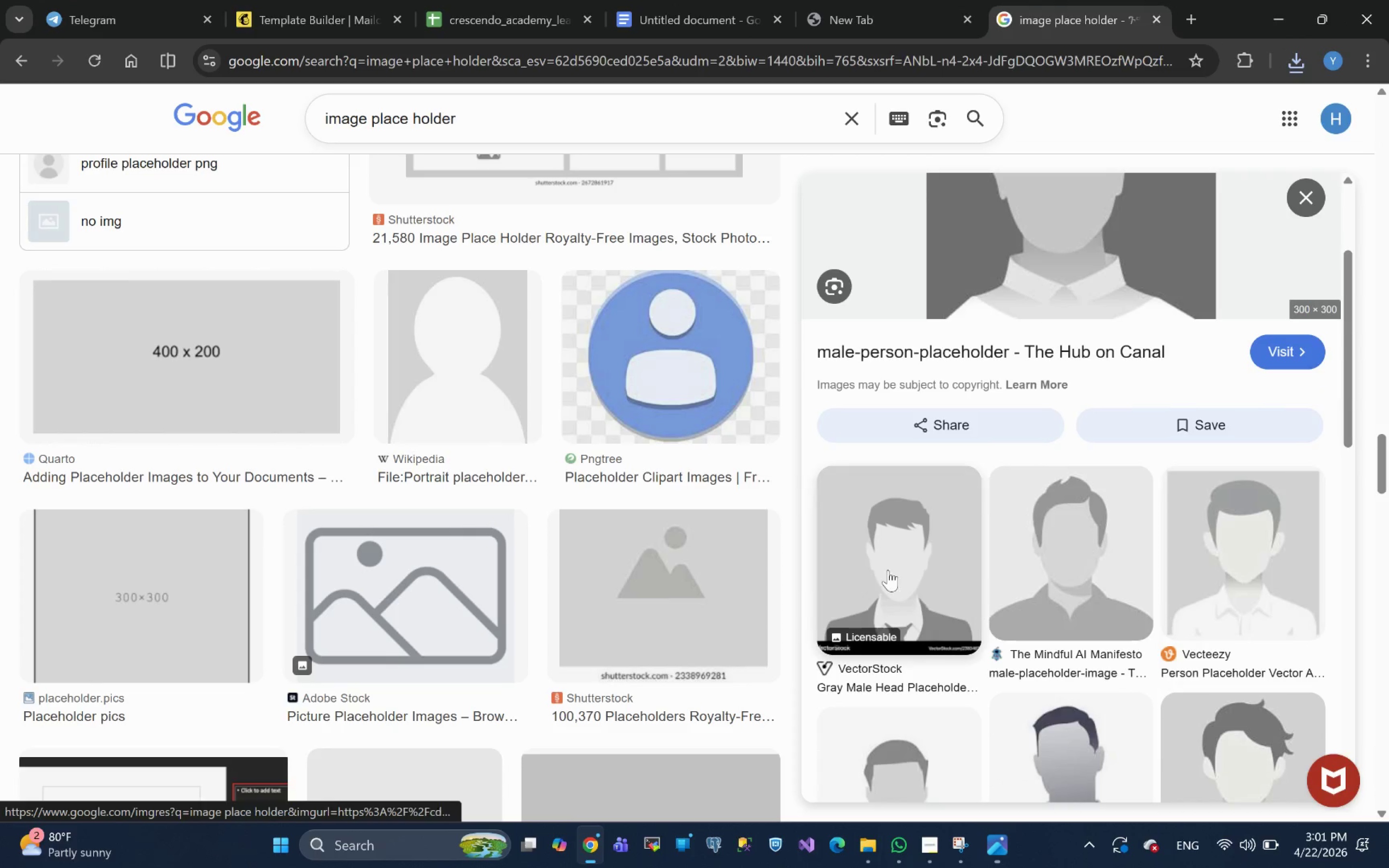 
left_click([910, 558])
 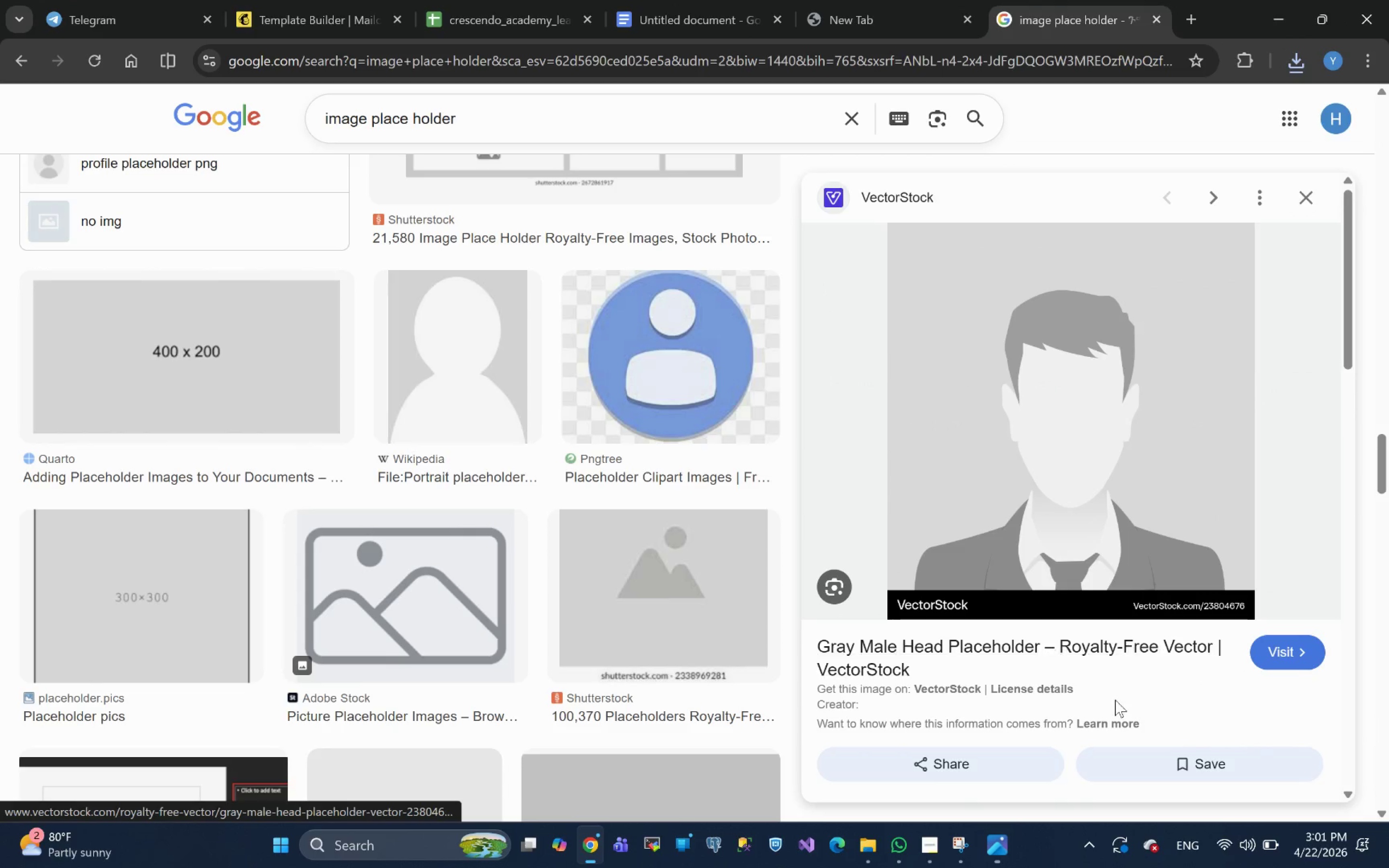 
scroll: coordinate [1106, 657], scroll_direction: down, amount: 11.0
 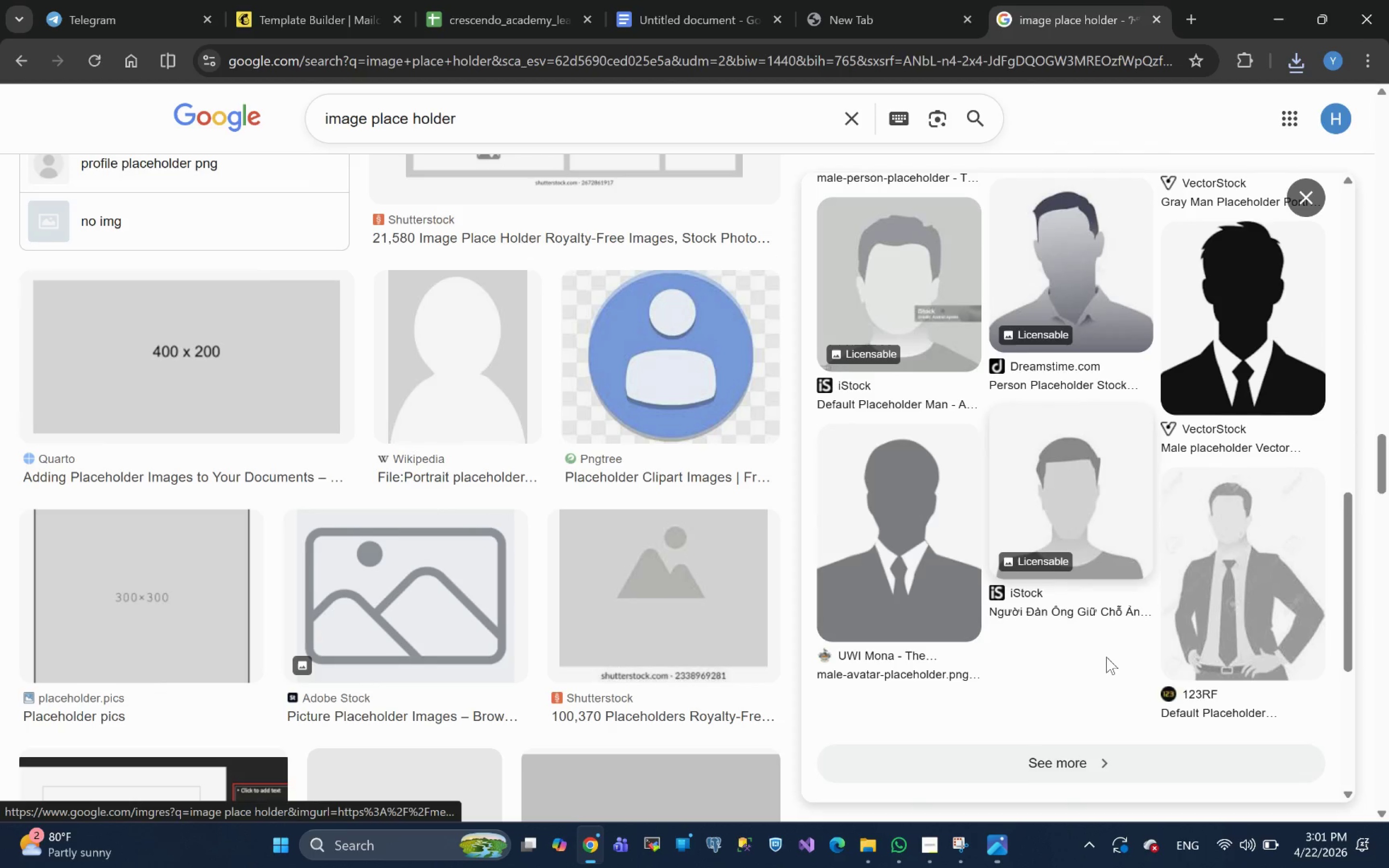 
scroll: coordinate [1105, 655], scroll_direction: up, amount: 11.0
 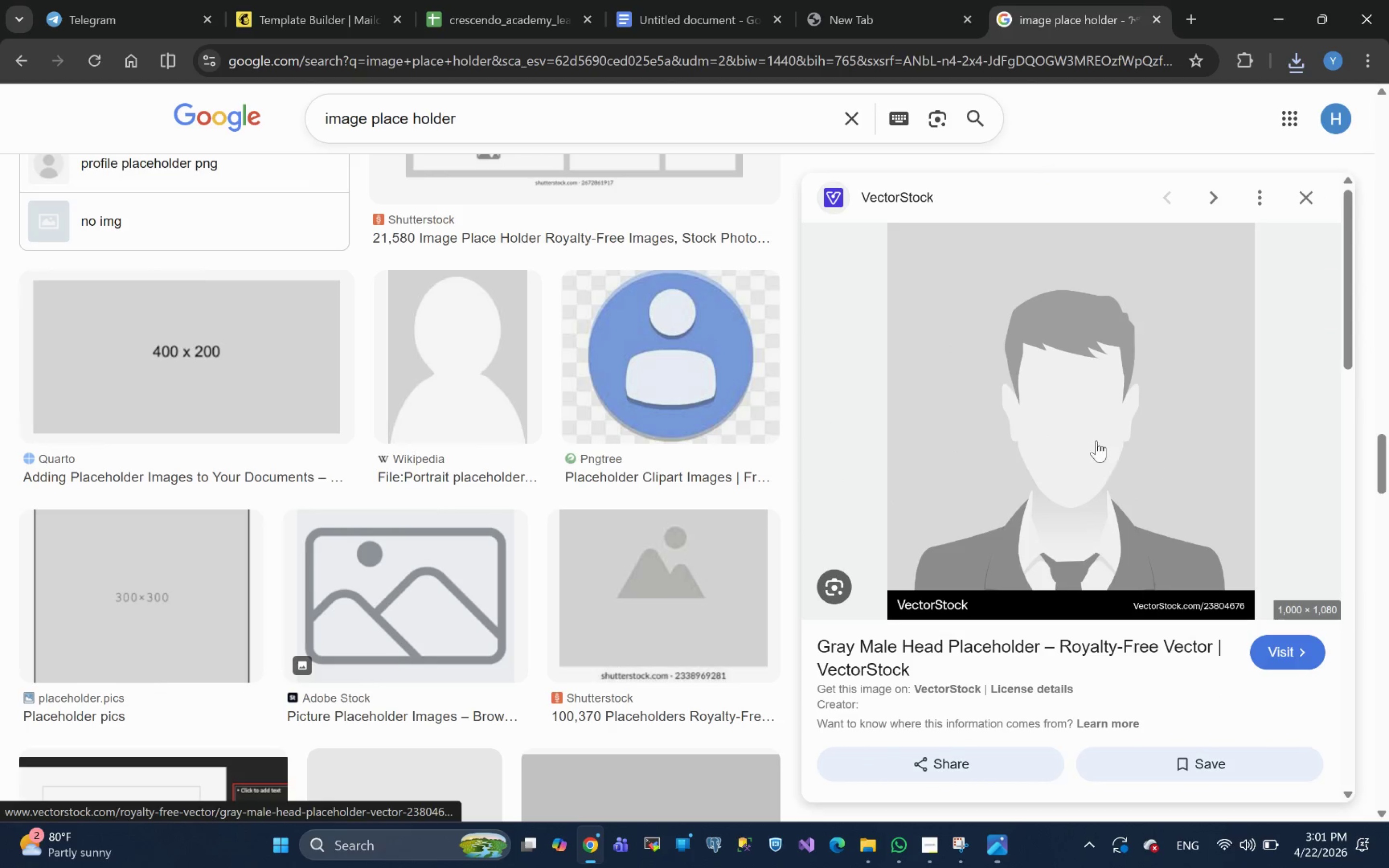 
right_click([1094, 433])
 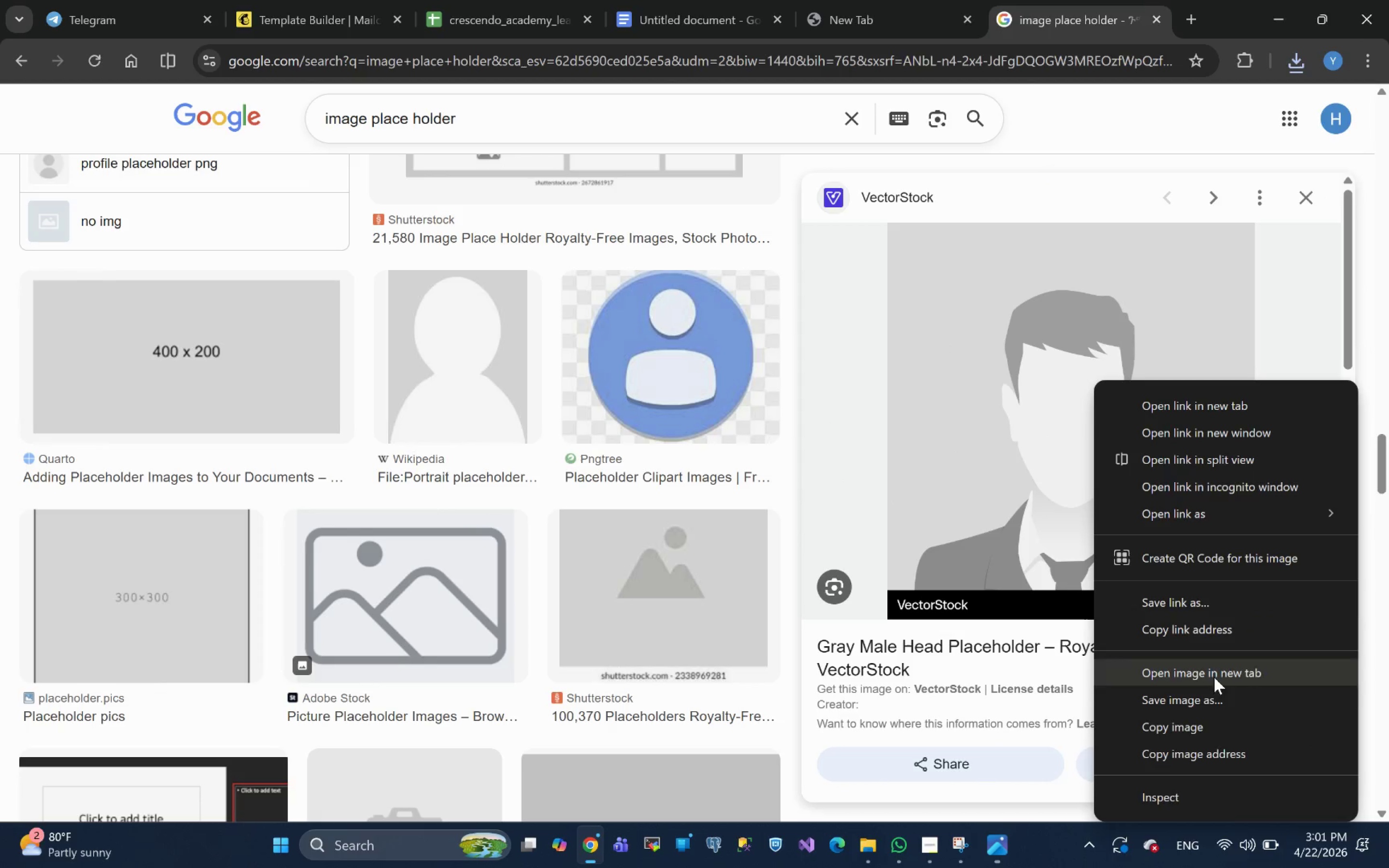 
left_click([1205, 700])
 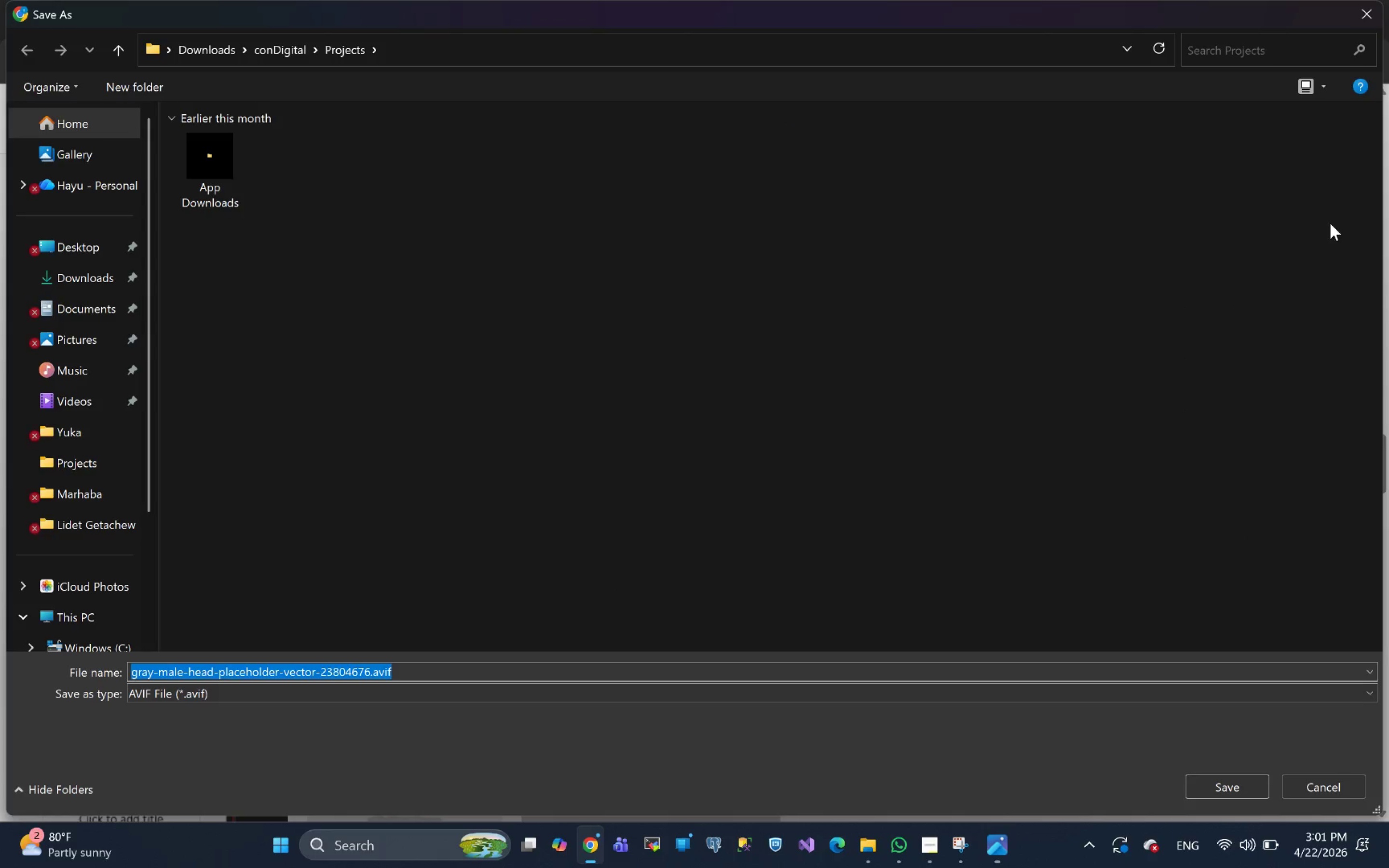 
left_click([1369, 10])
 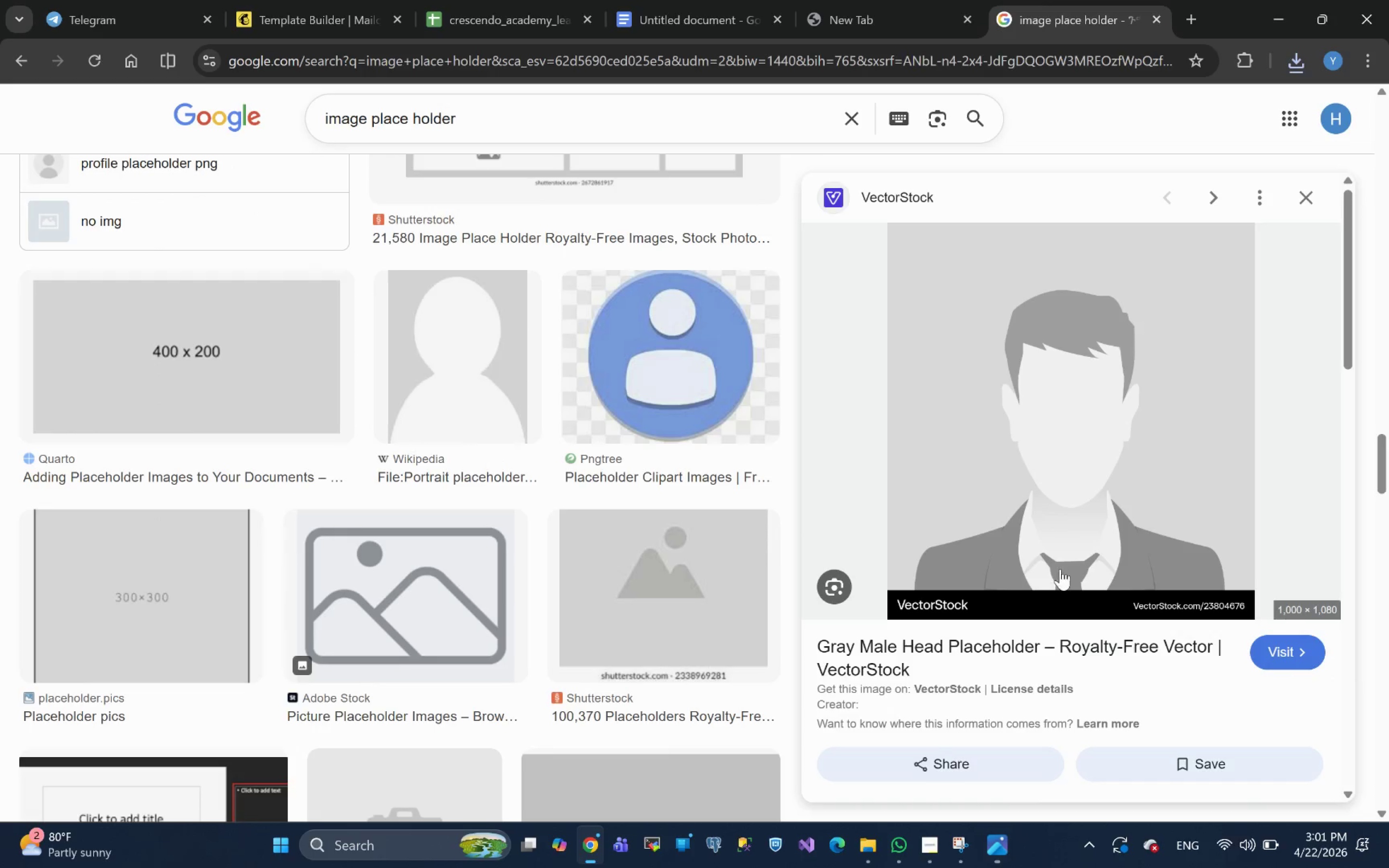 
scroll: coordinate [1055, 569], scroll_direction: down, amount: 7.0
 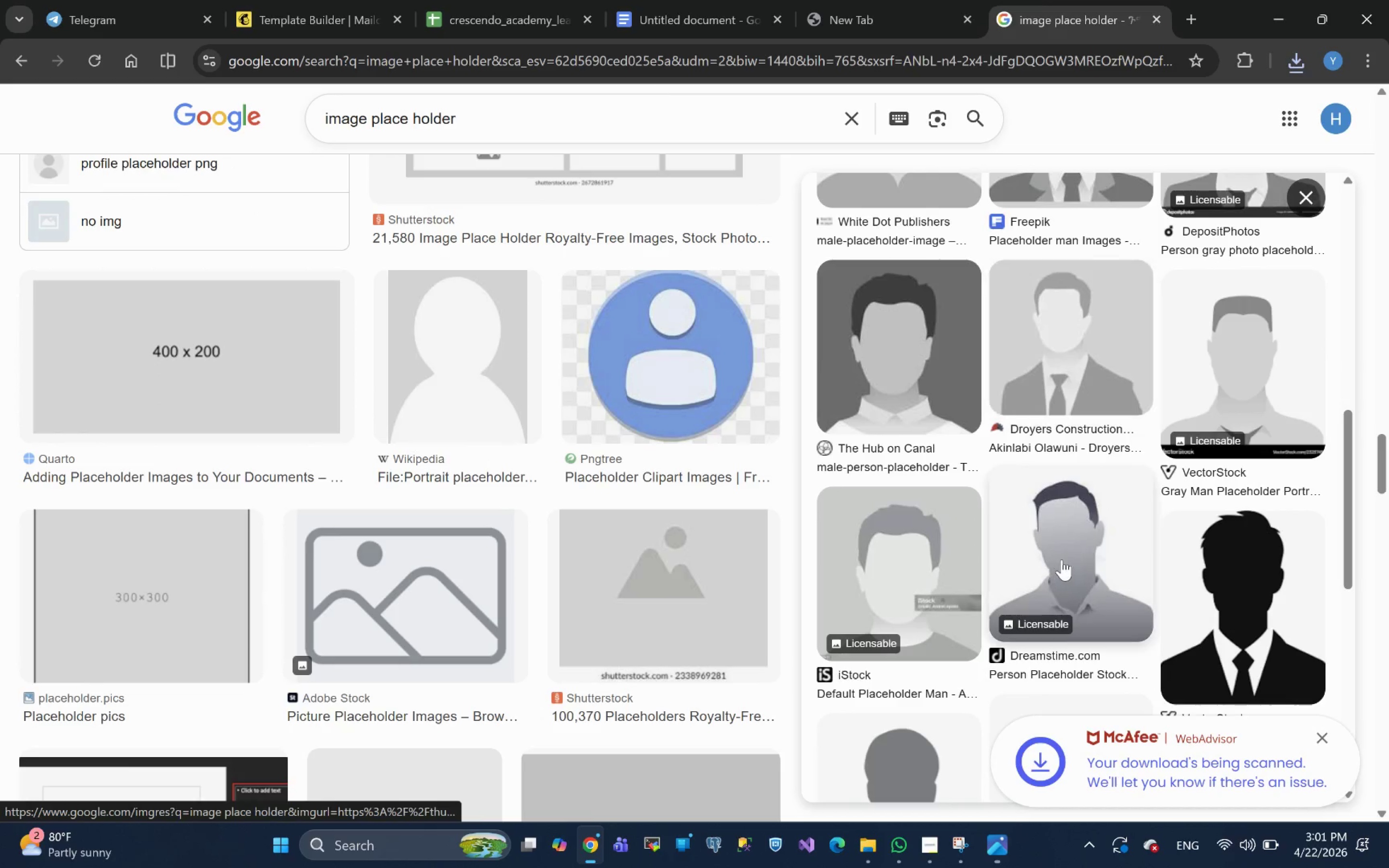 
scroll: coordinate [1185, 409], scroll_direction: up, amount: 26.0
 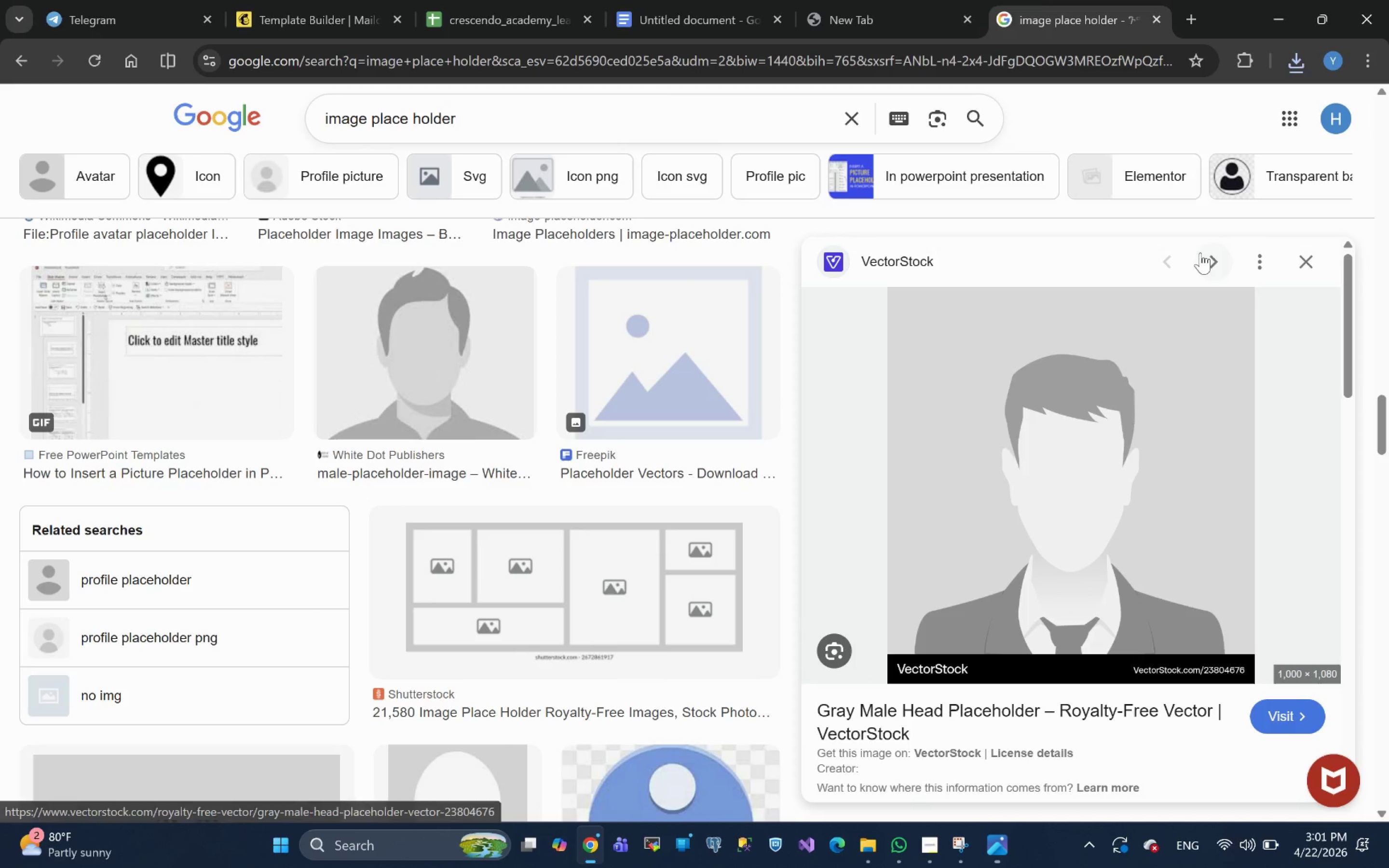 
left_click([1206, 257])
 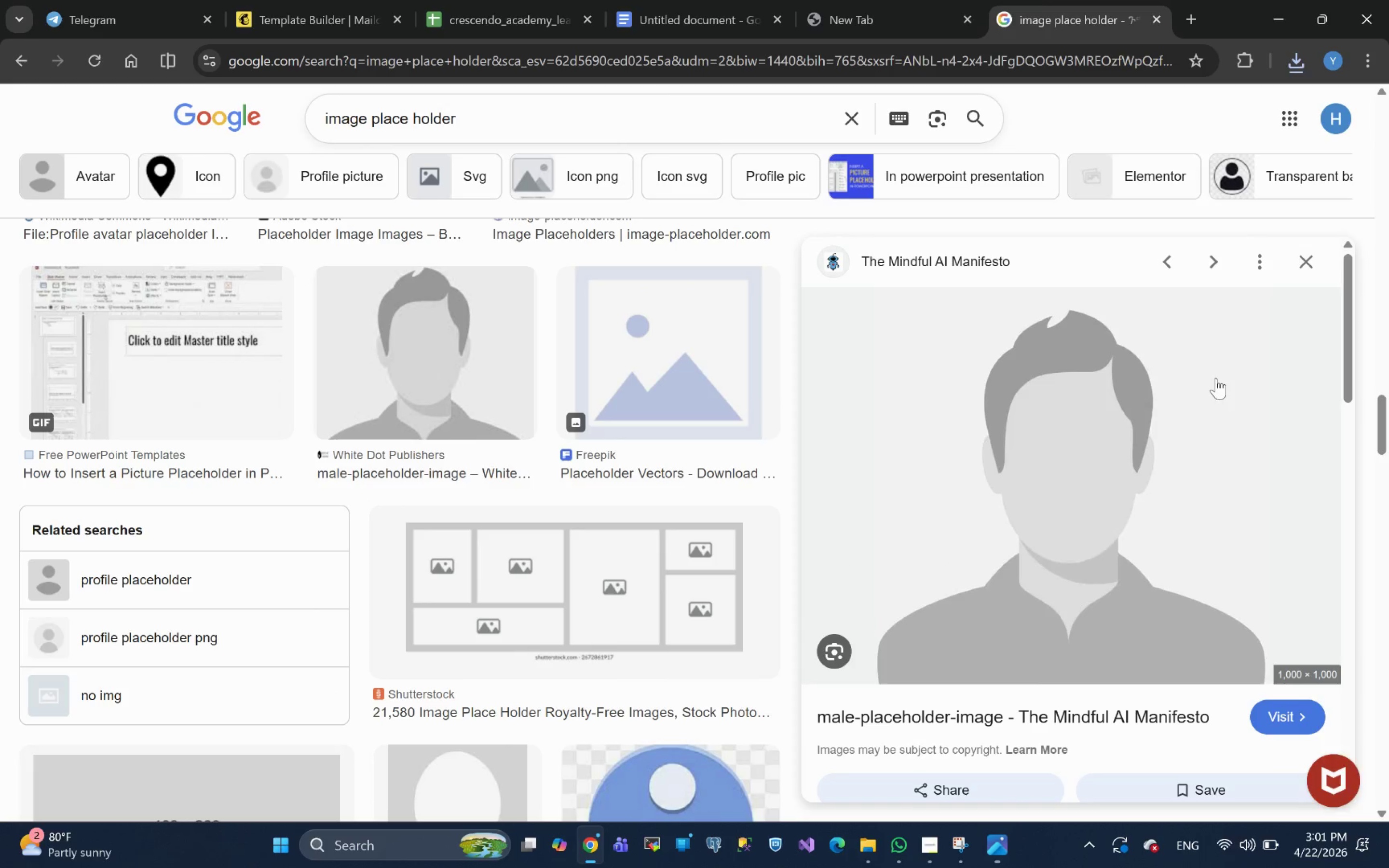 
scroll: coordinate [1193, 499], scroll_direction: down, amount: 4.0
 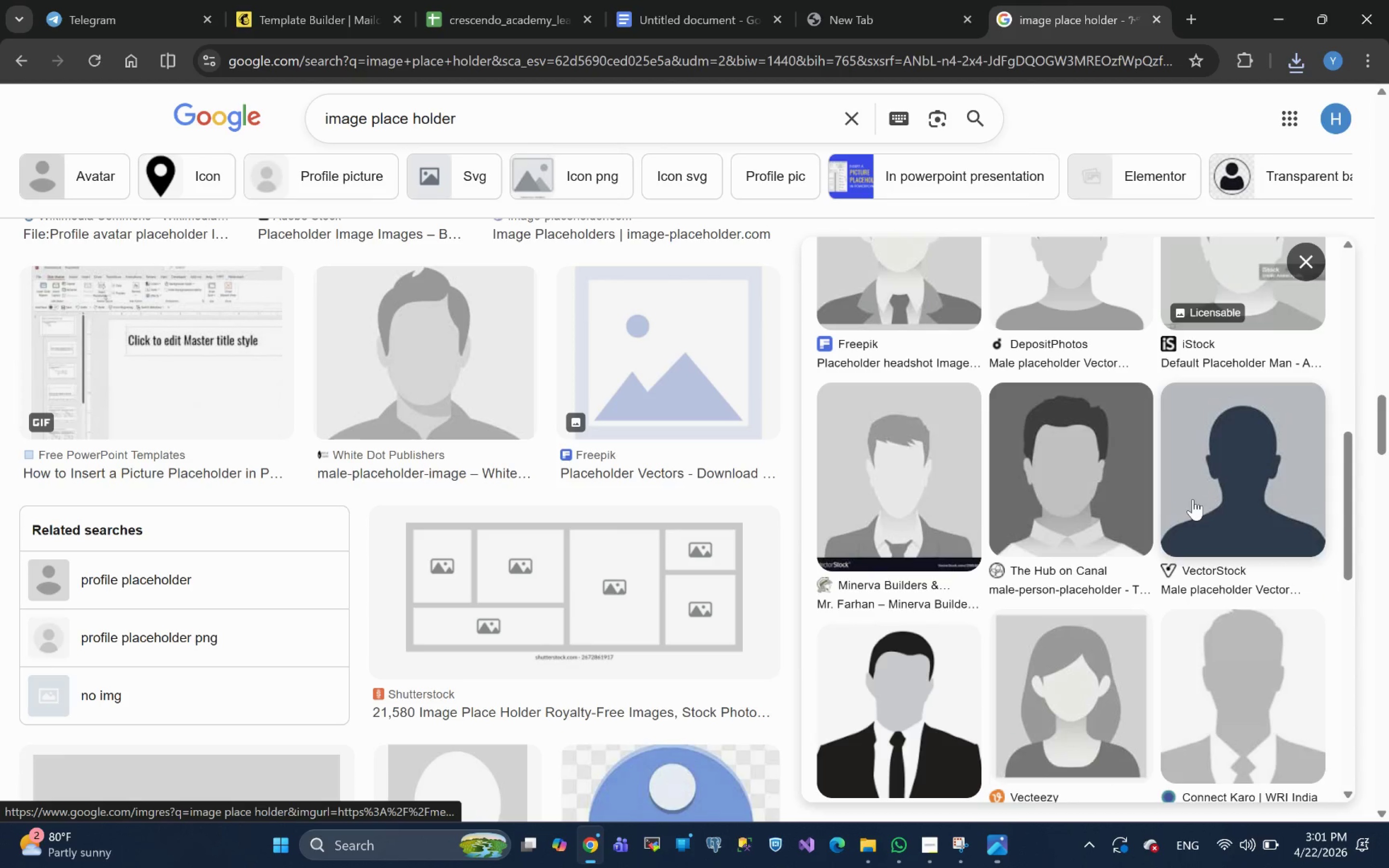 
scroll: coordinate [1190, 499], scroll_direction: up, amount: 7.0
 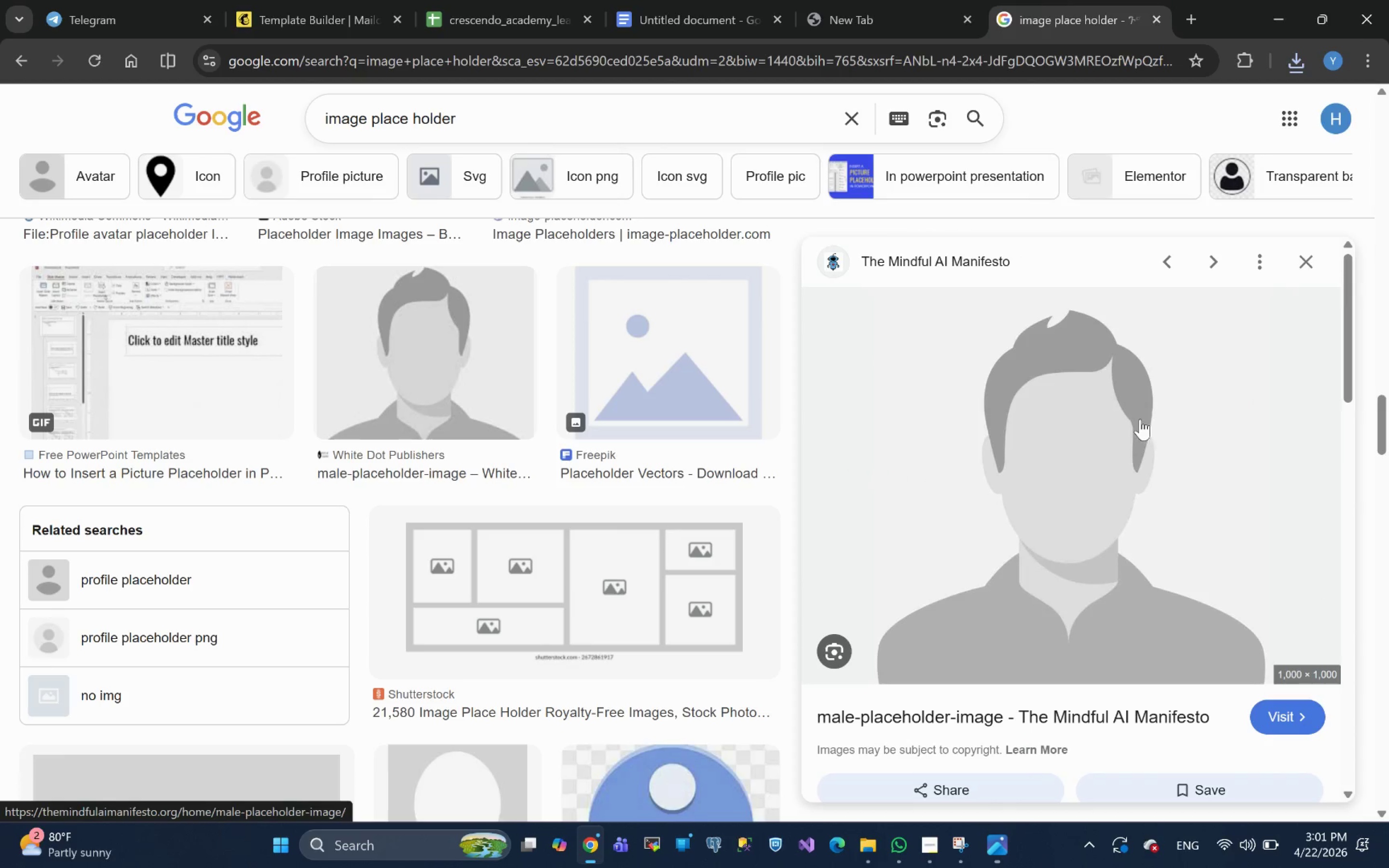 
right_click([1138, 419])
 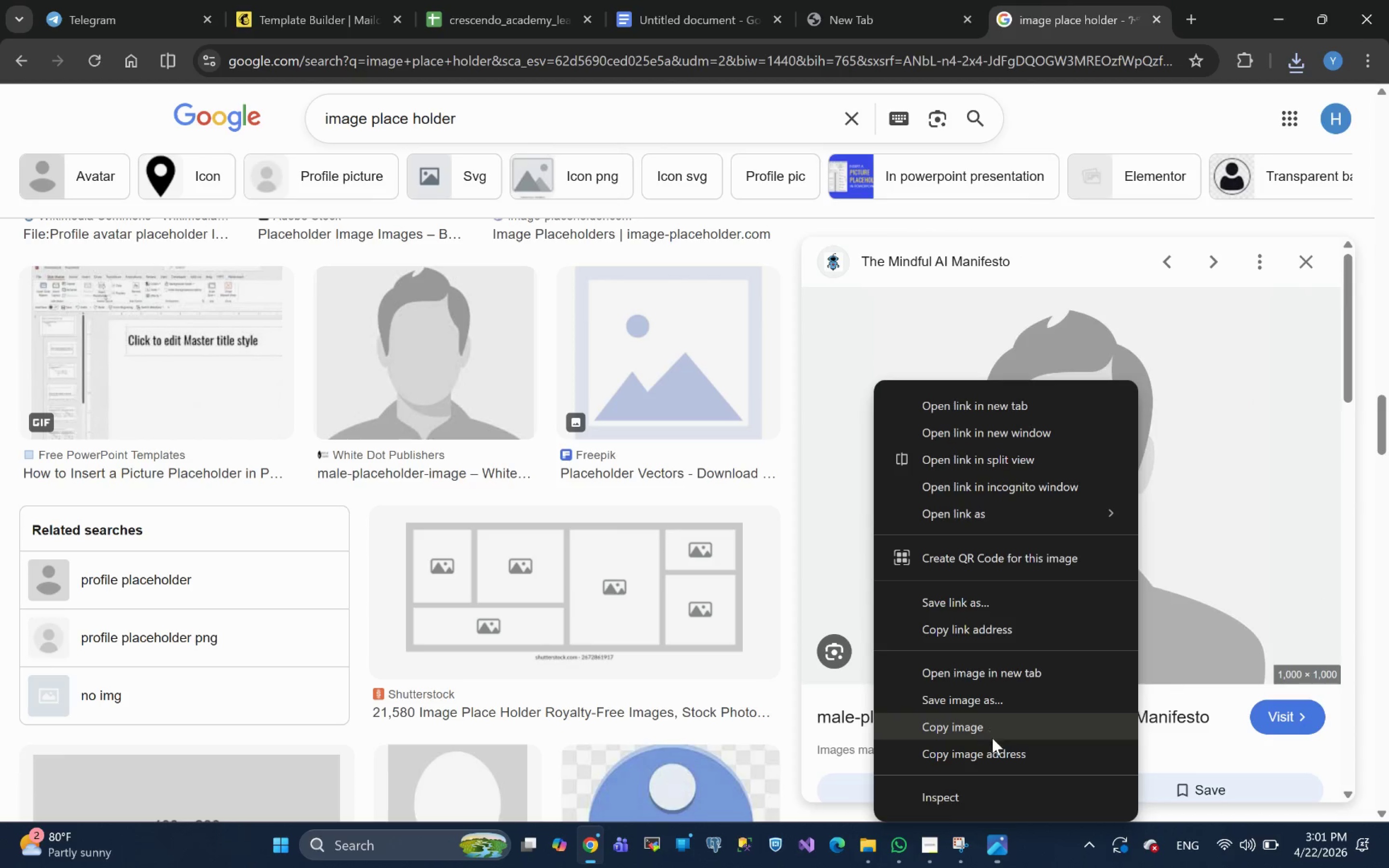 
left_click([992, 705])
 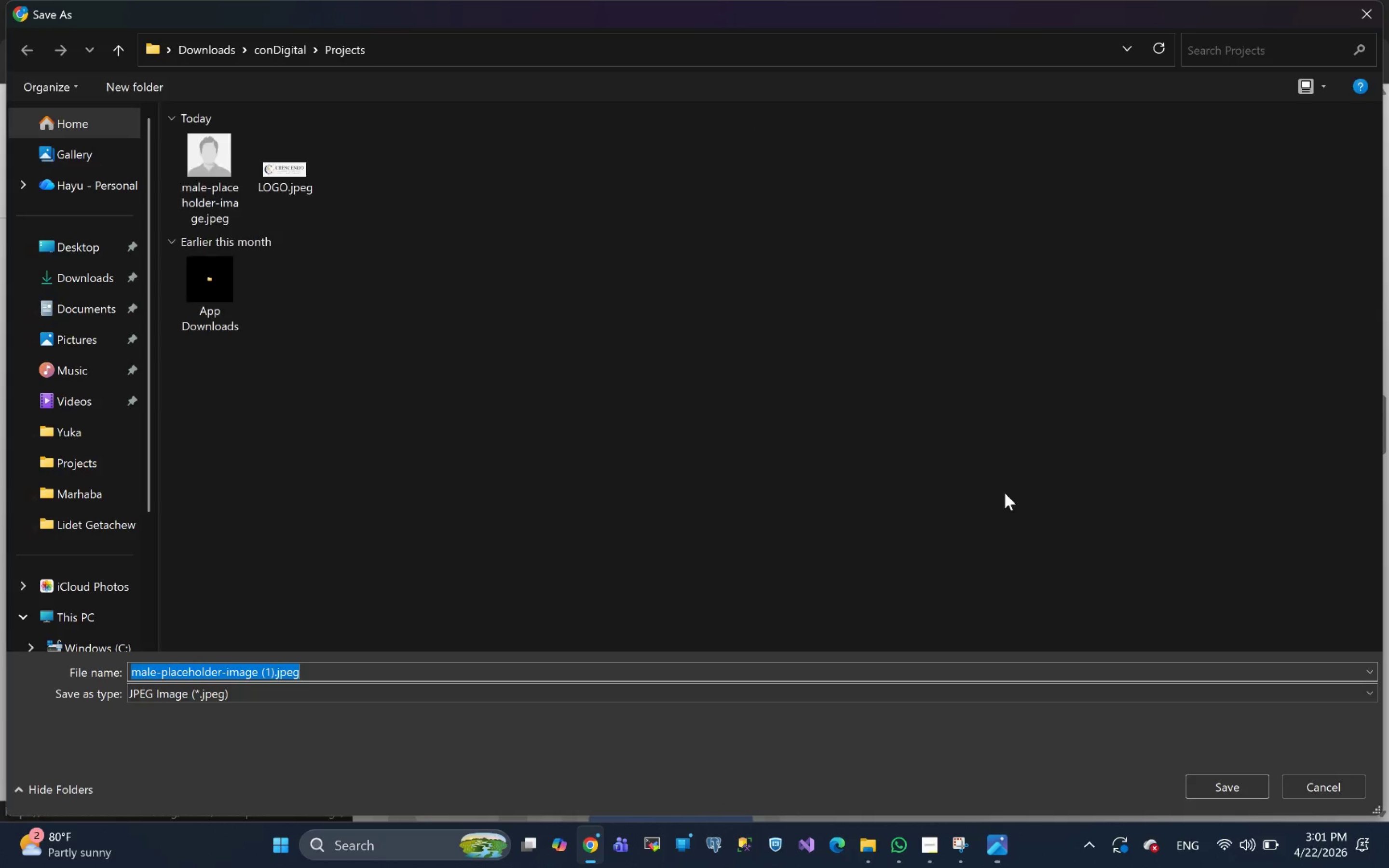 
wait(7.57)
 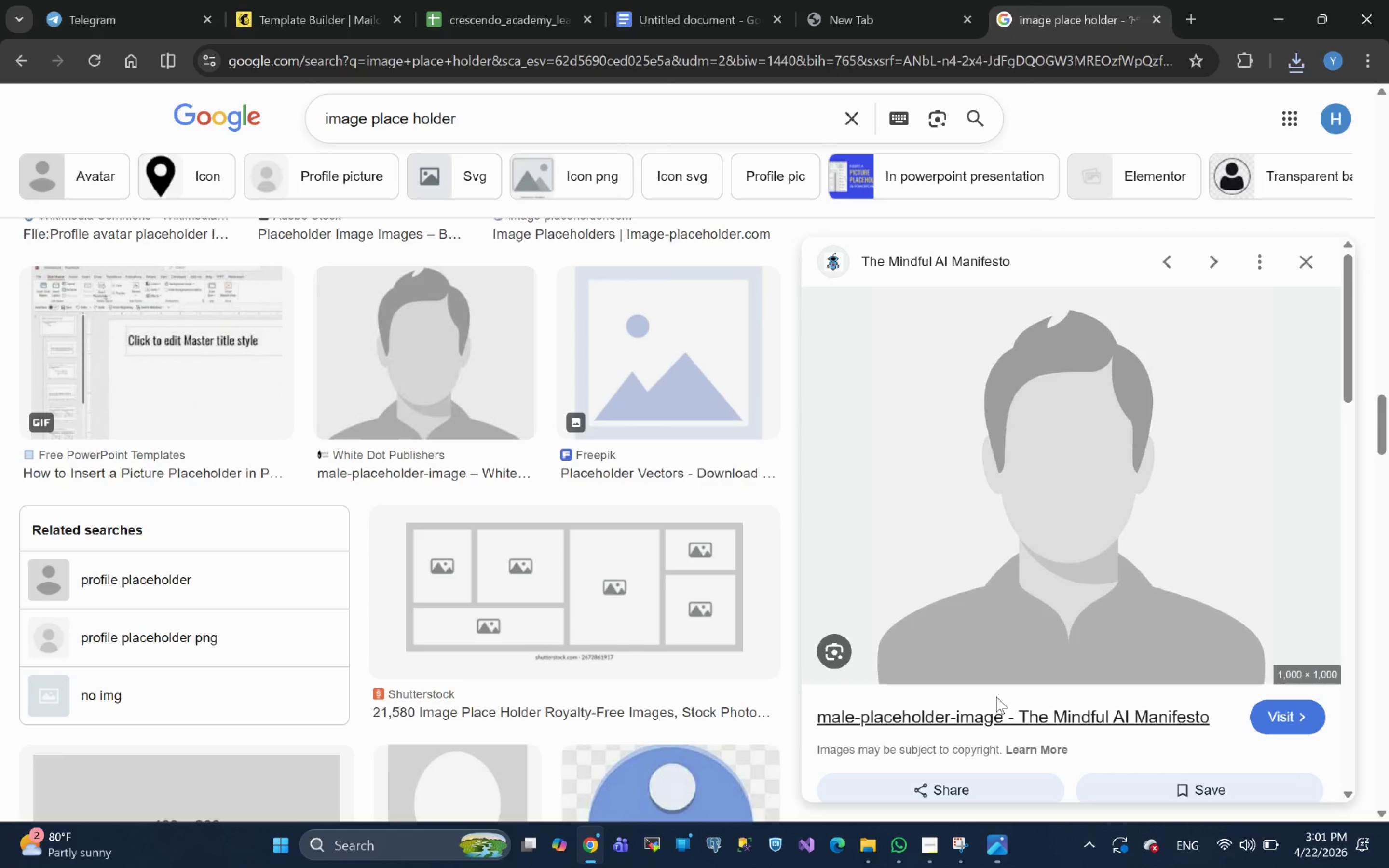 
left_click([1365, 12])
 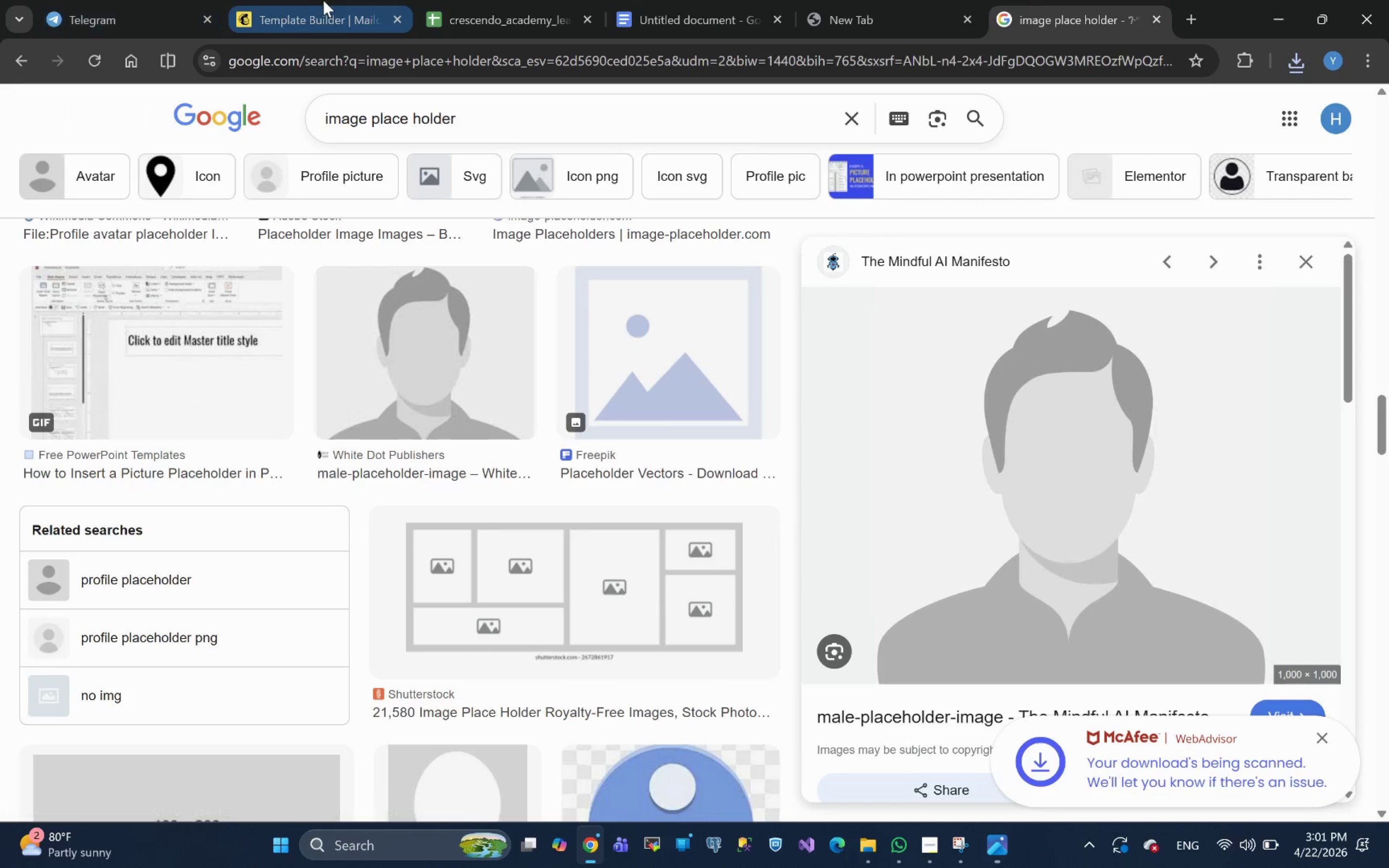 
left_click([314, 17])
 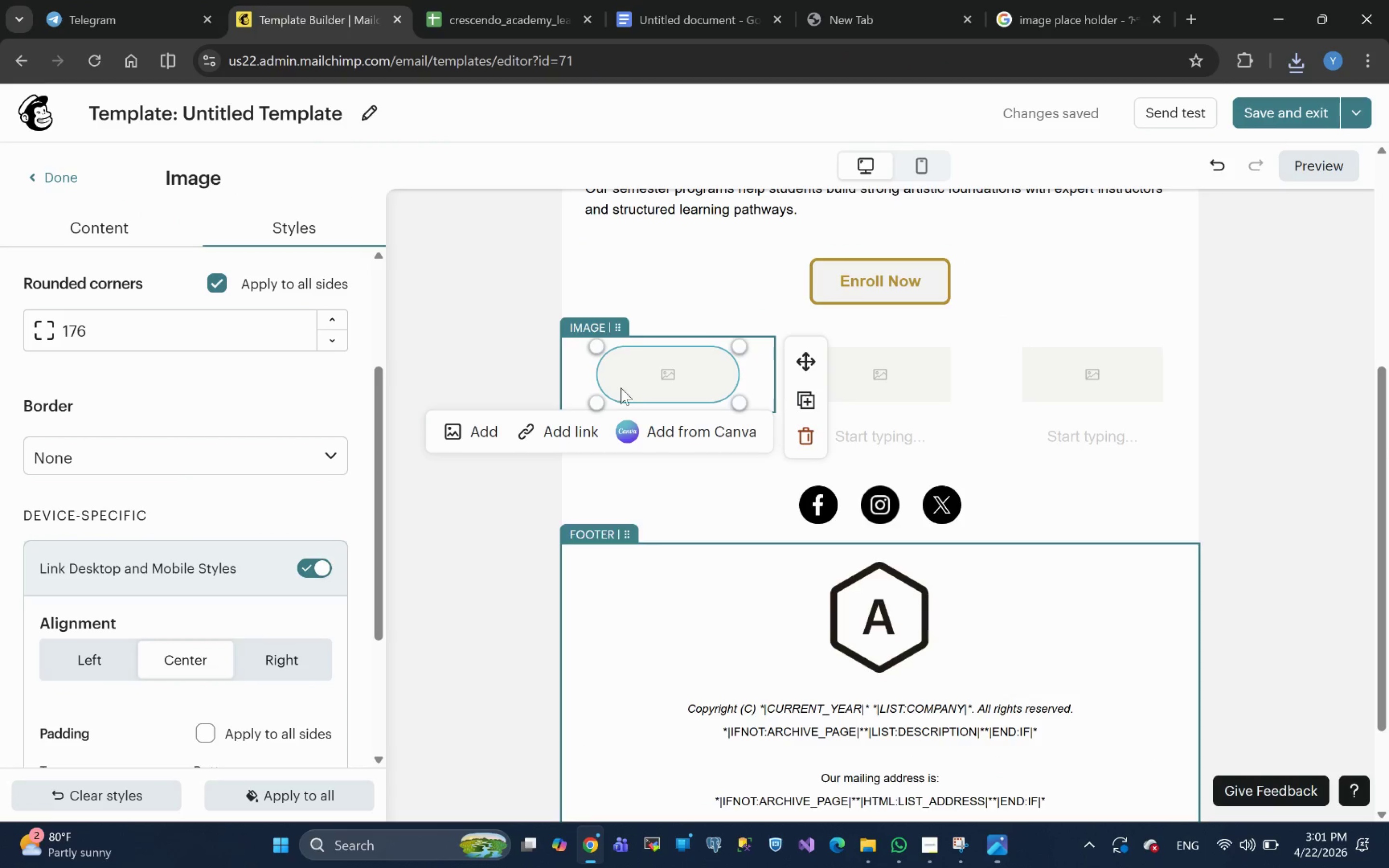 
left_click([651, 370])
 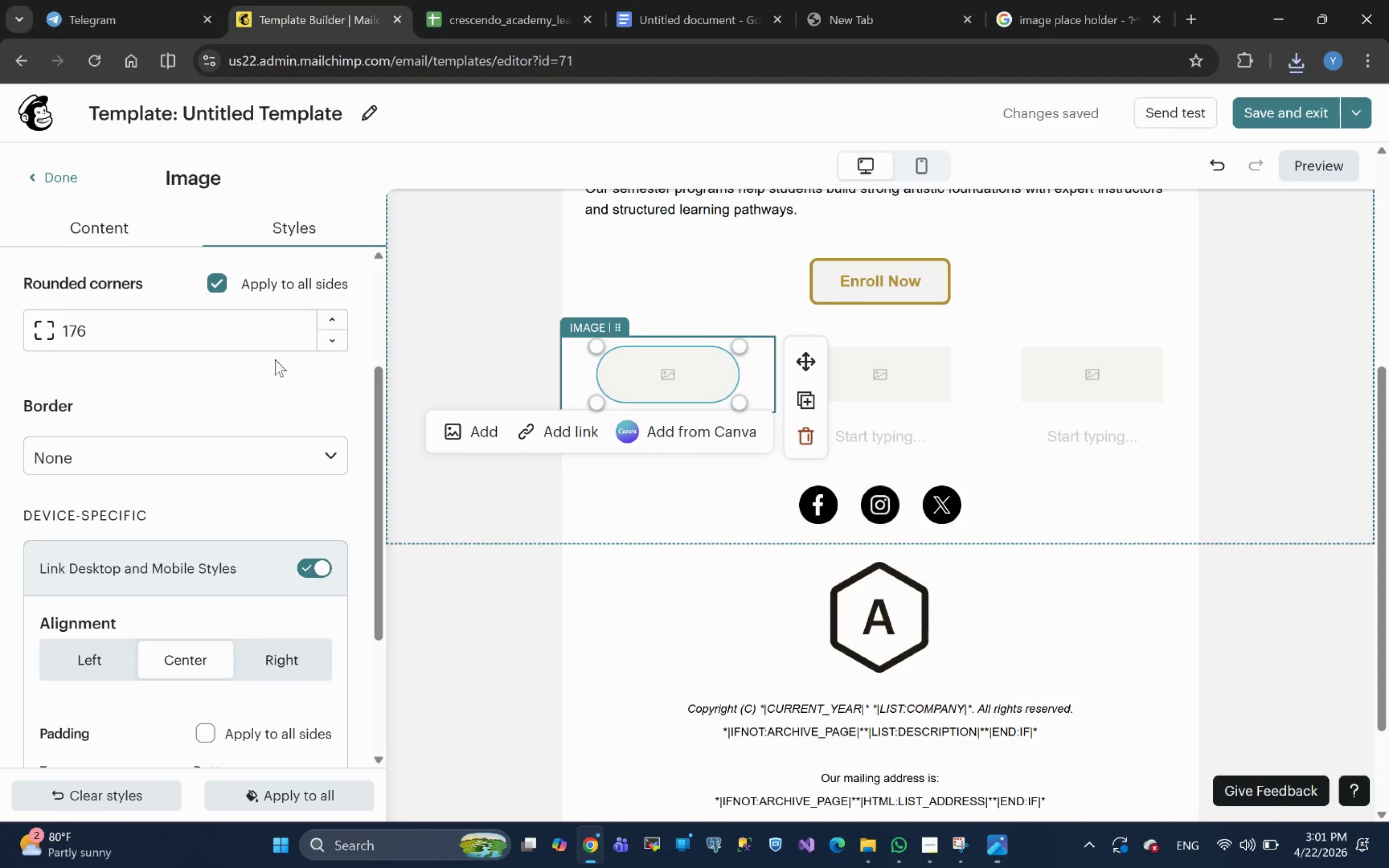 
scroll: coordinate [149, 393], scroll_direction: up, amount: 18.0
 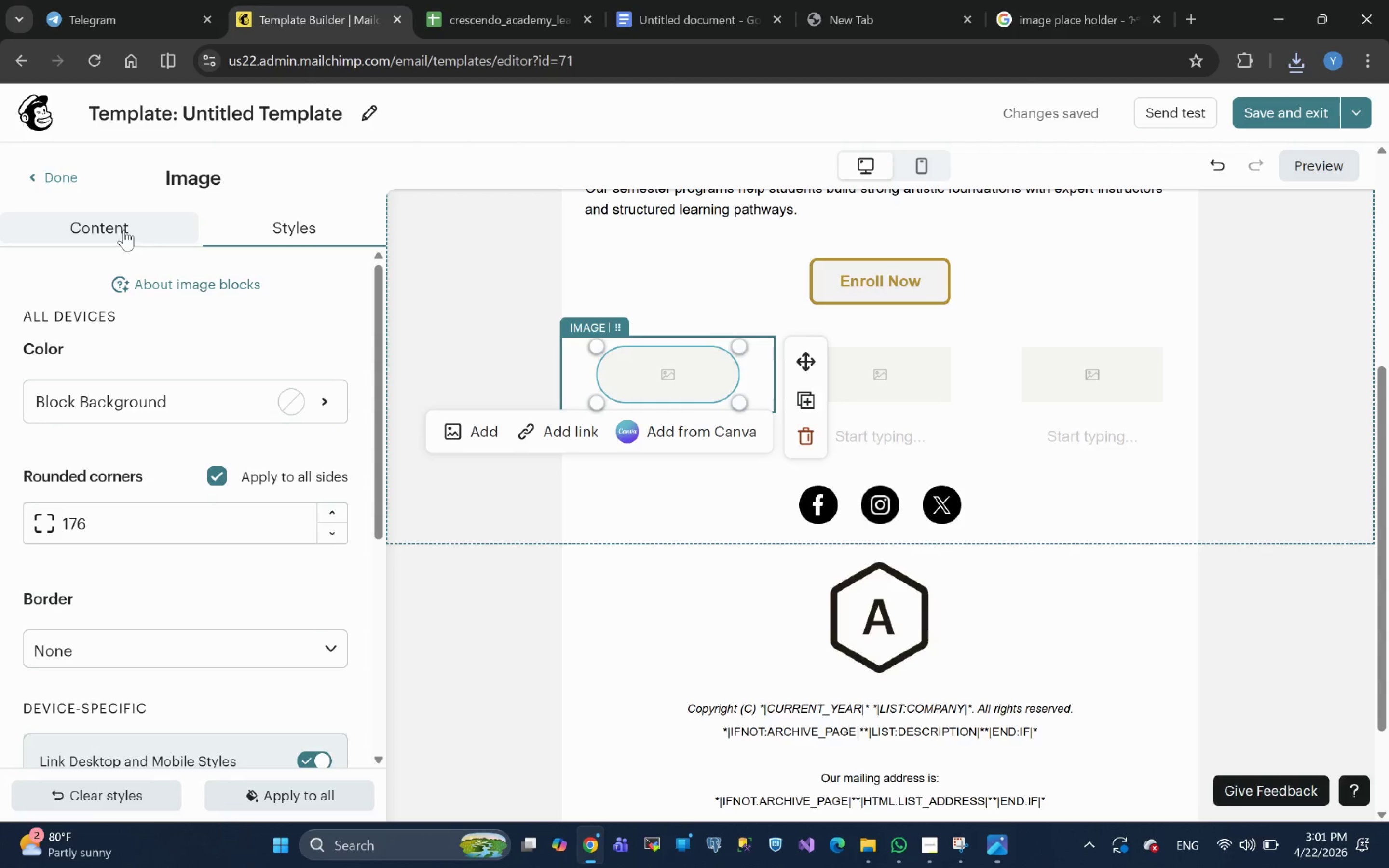 
left_click([123, 231])
 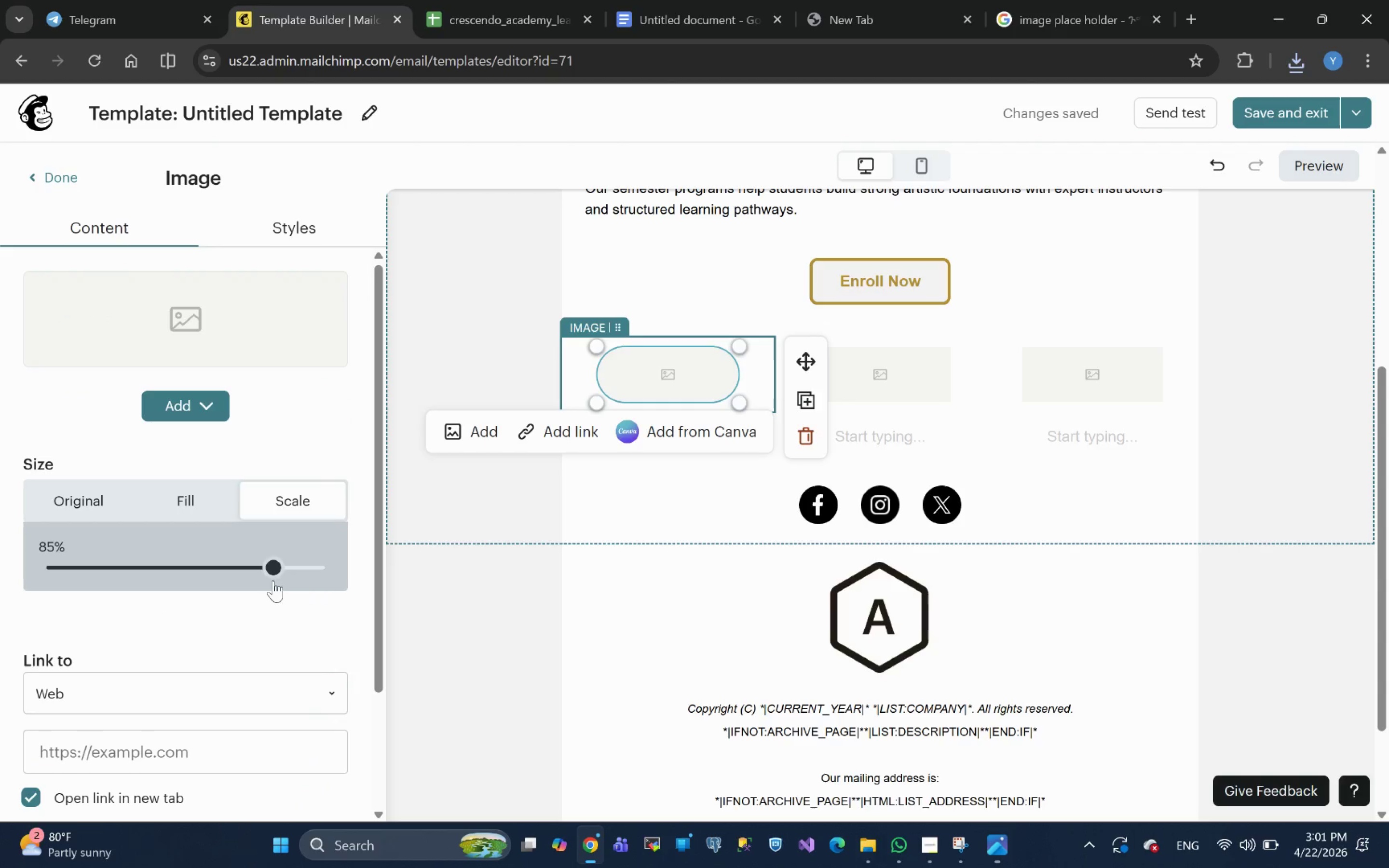 
scroll: coordinate [284, 596], scroll_direction: down, amount: 1.0
 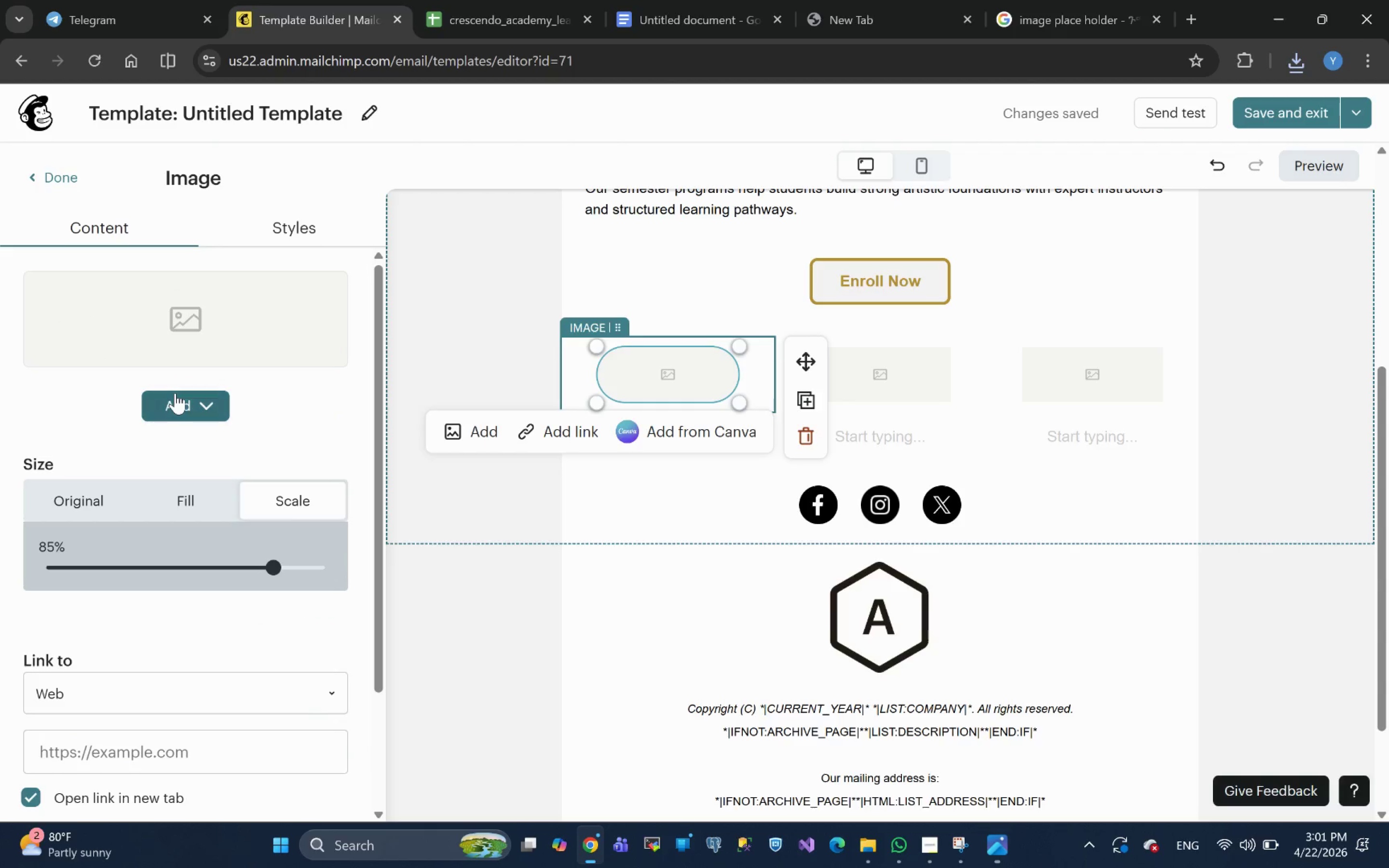 
left_click([180, 410])
 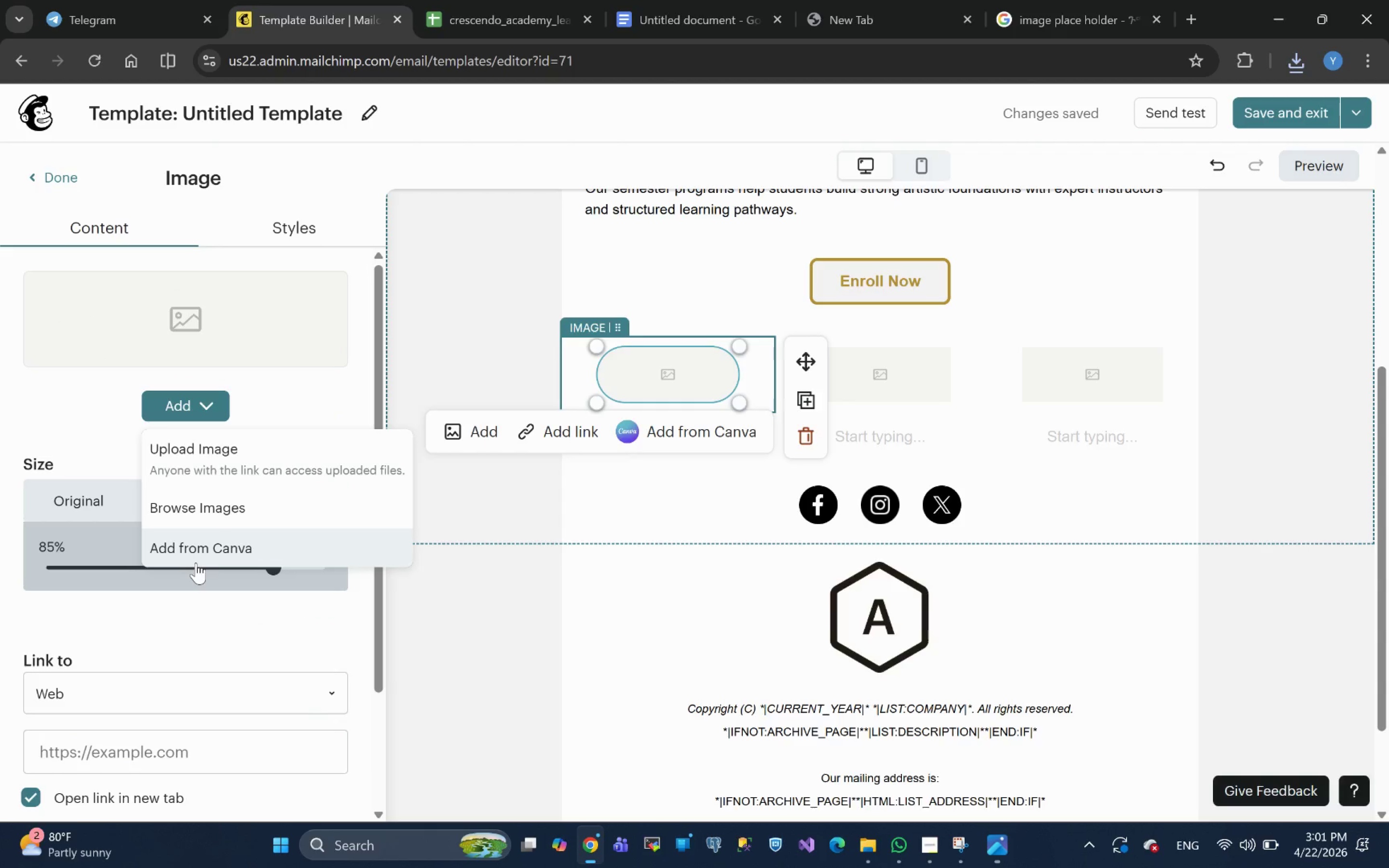 
left_click([229, 452])
 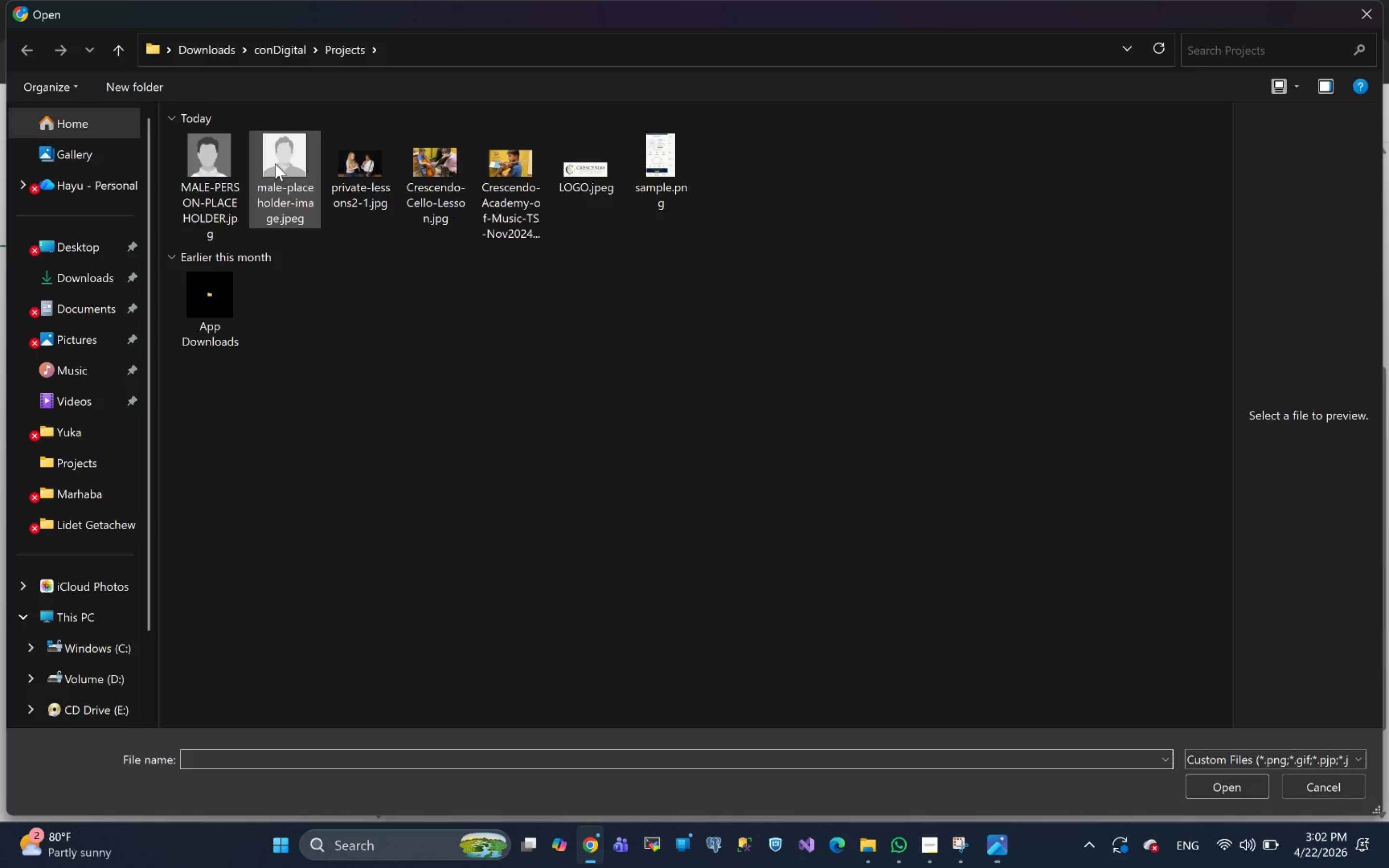 
left_click([273, 166])
 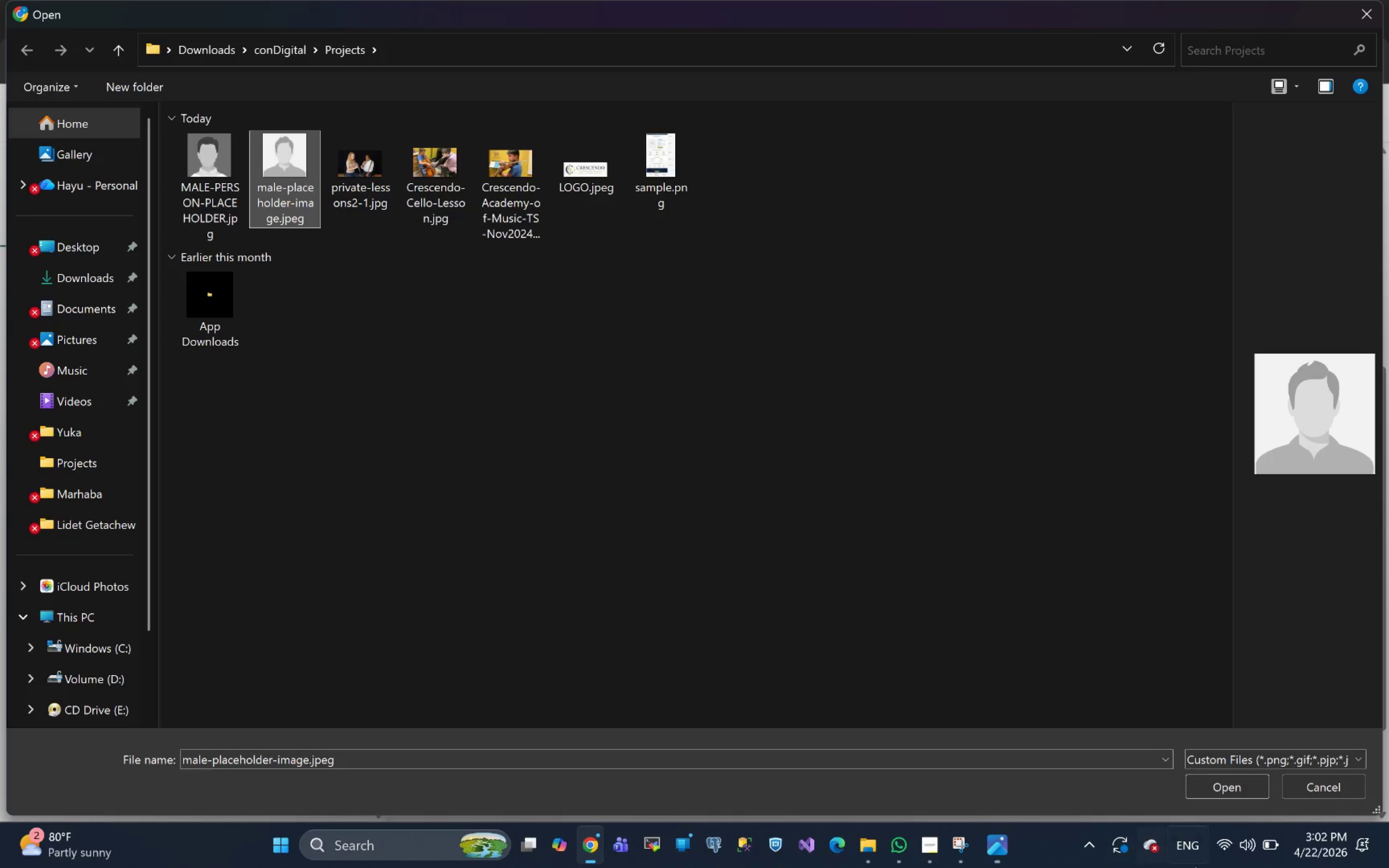 
left_click([1232, 783])
 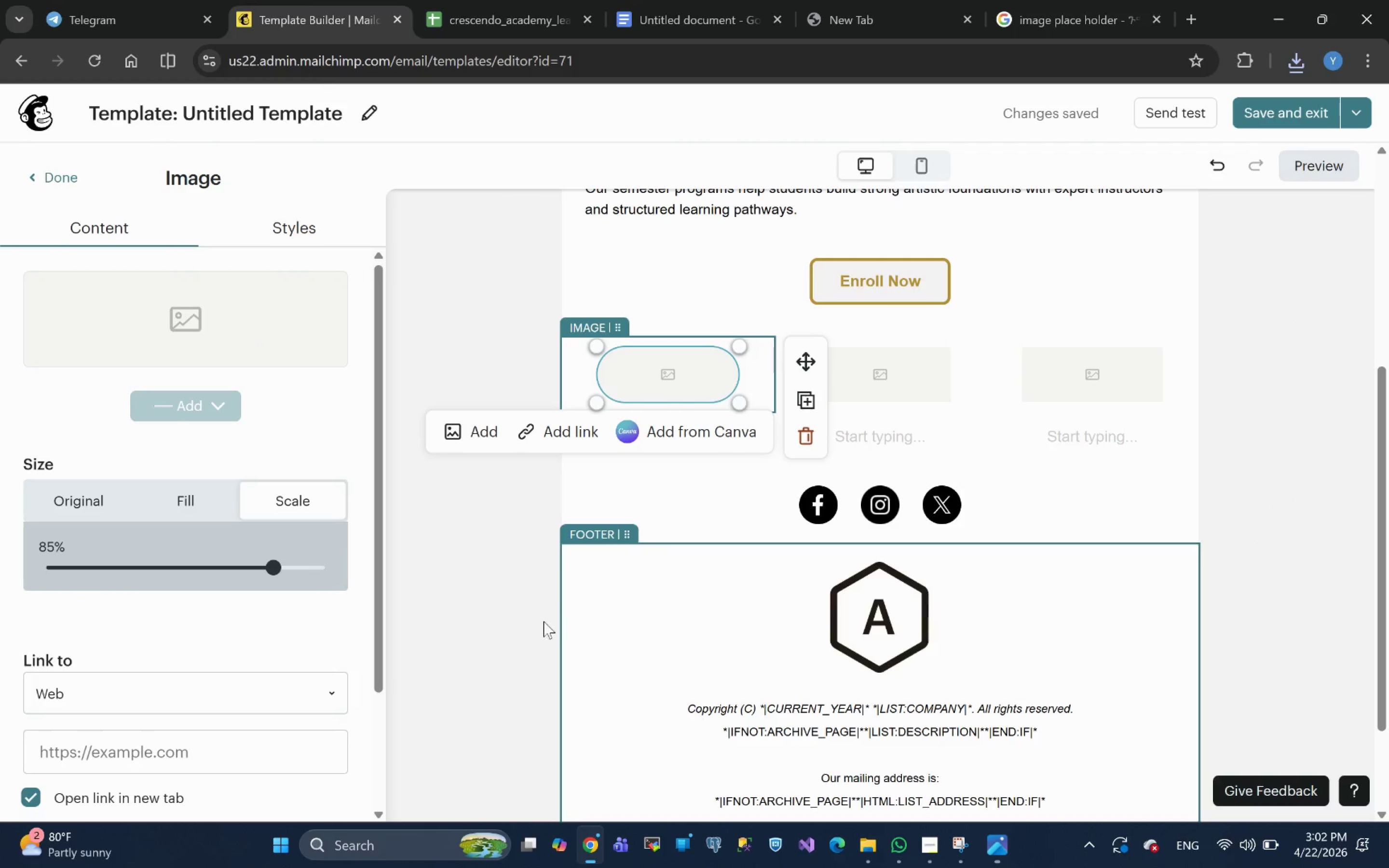 
mouse_move([610, 633])
 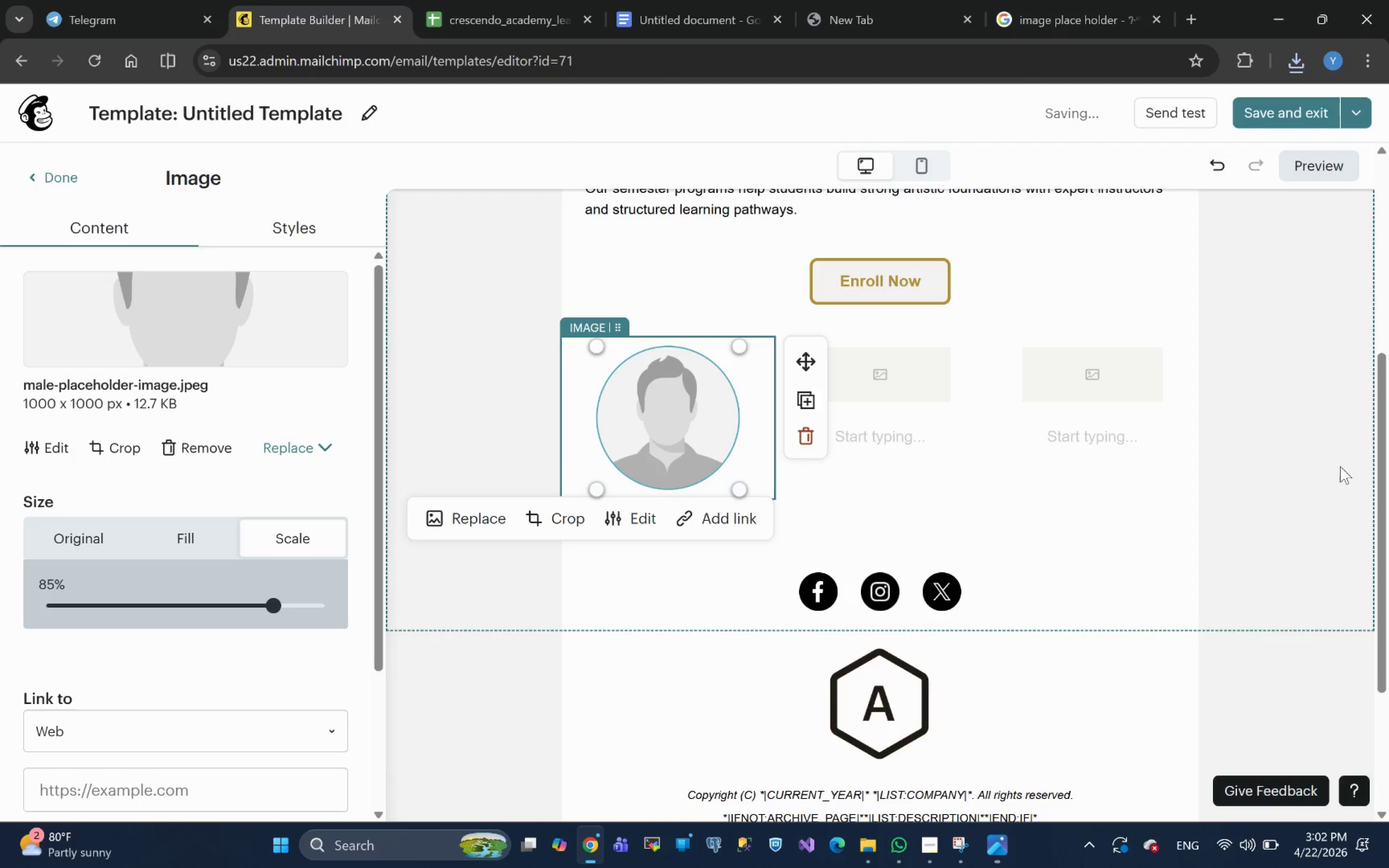 
left_click([1312, 451])
 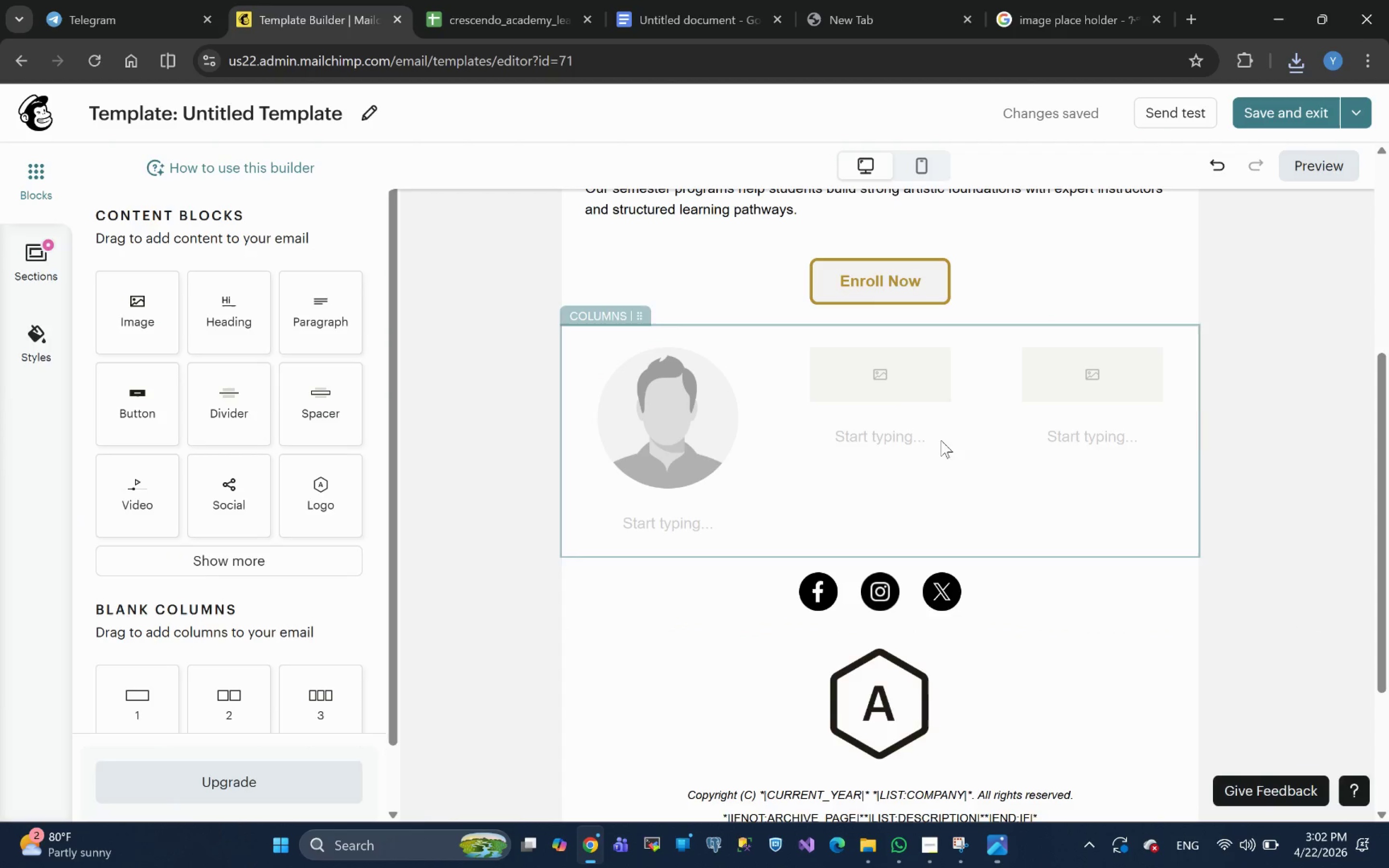 
wait(7.69)
 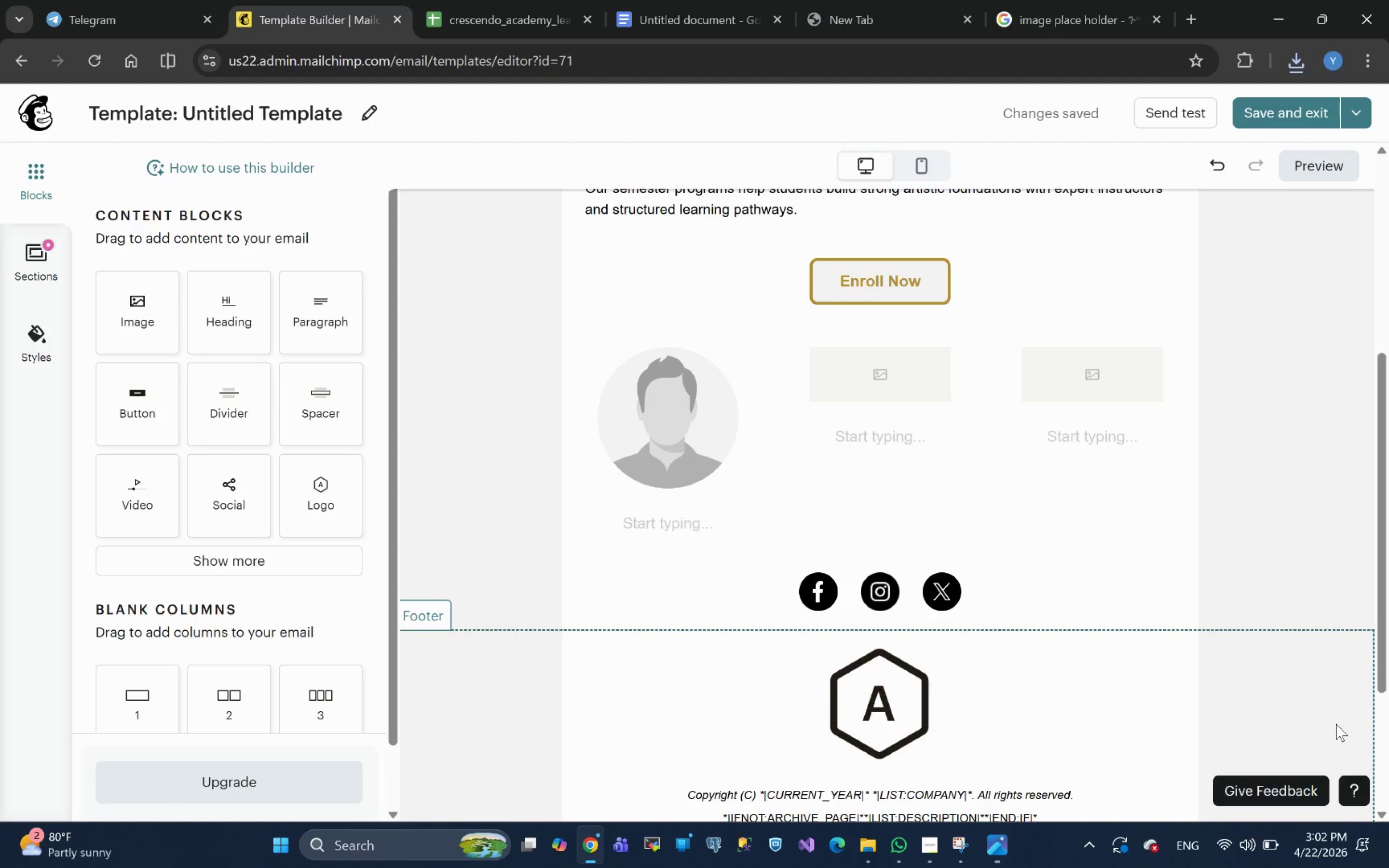 
left_click([844, 375])
 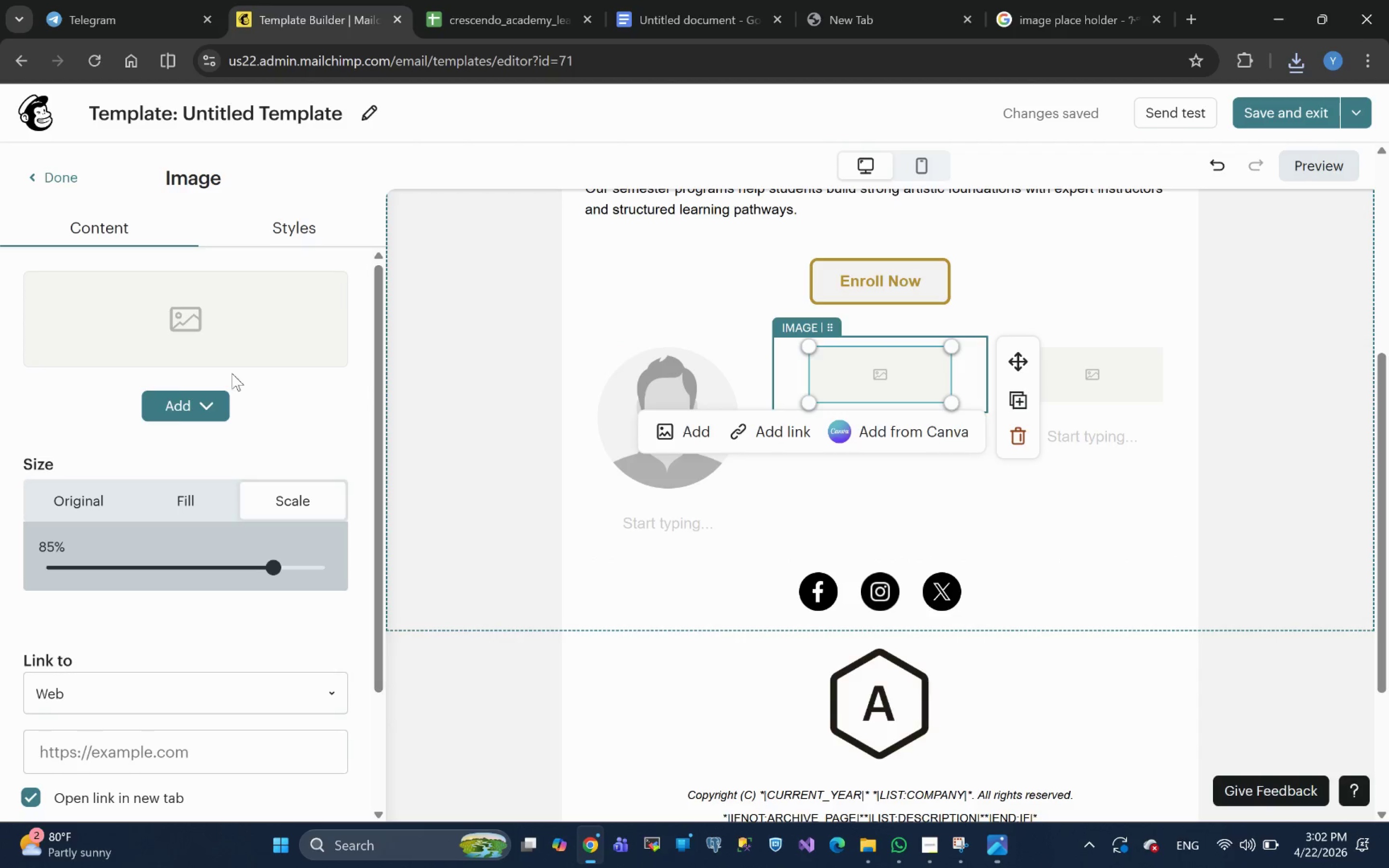 
left_click([167, 407])
 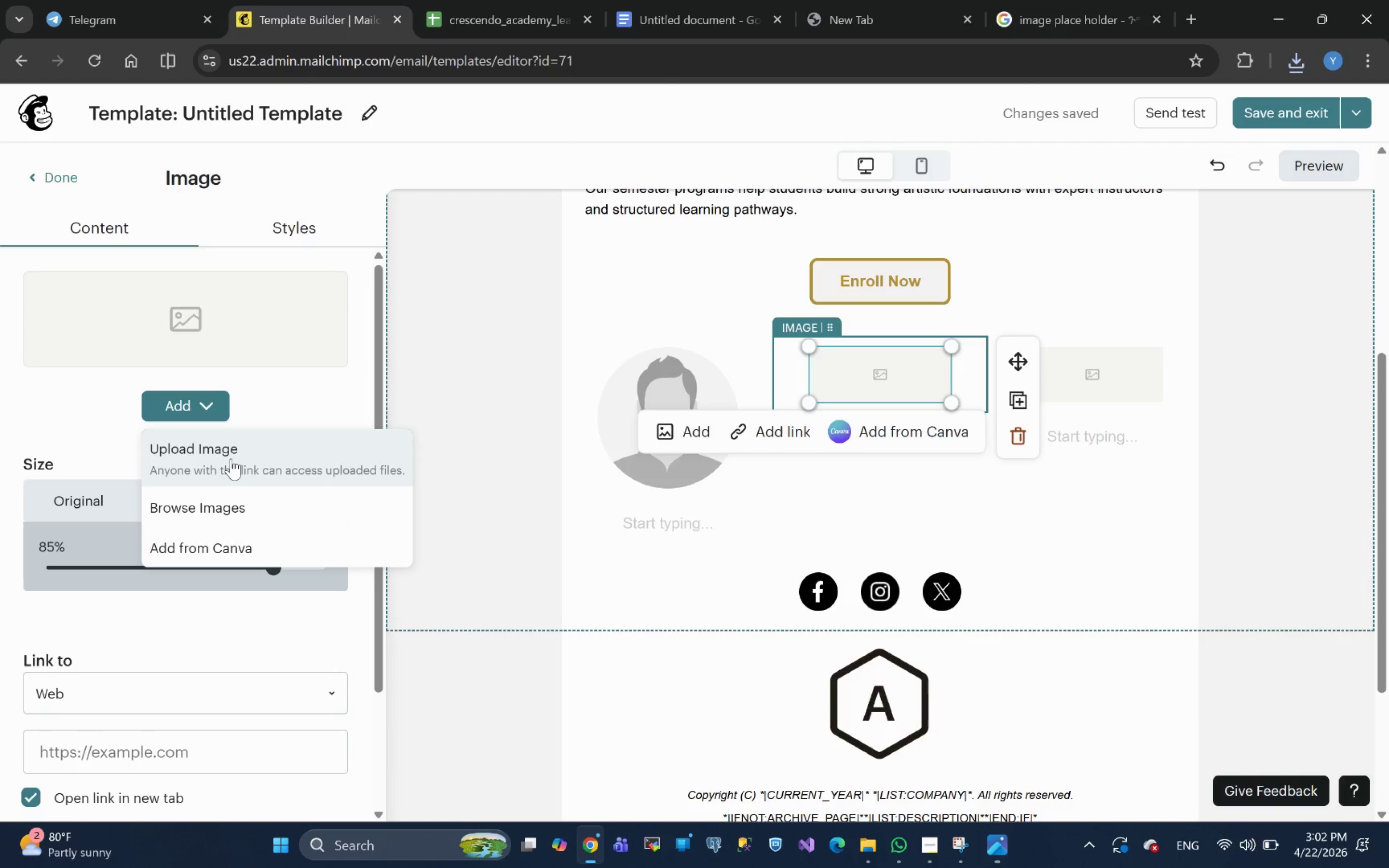 
left_click([233, 453])
 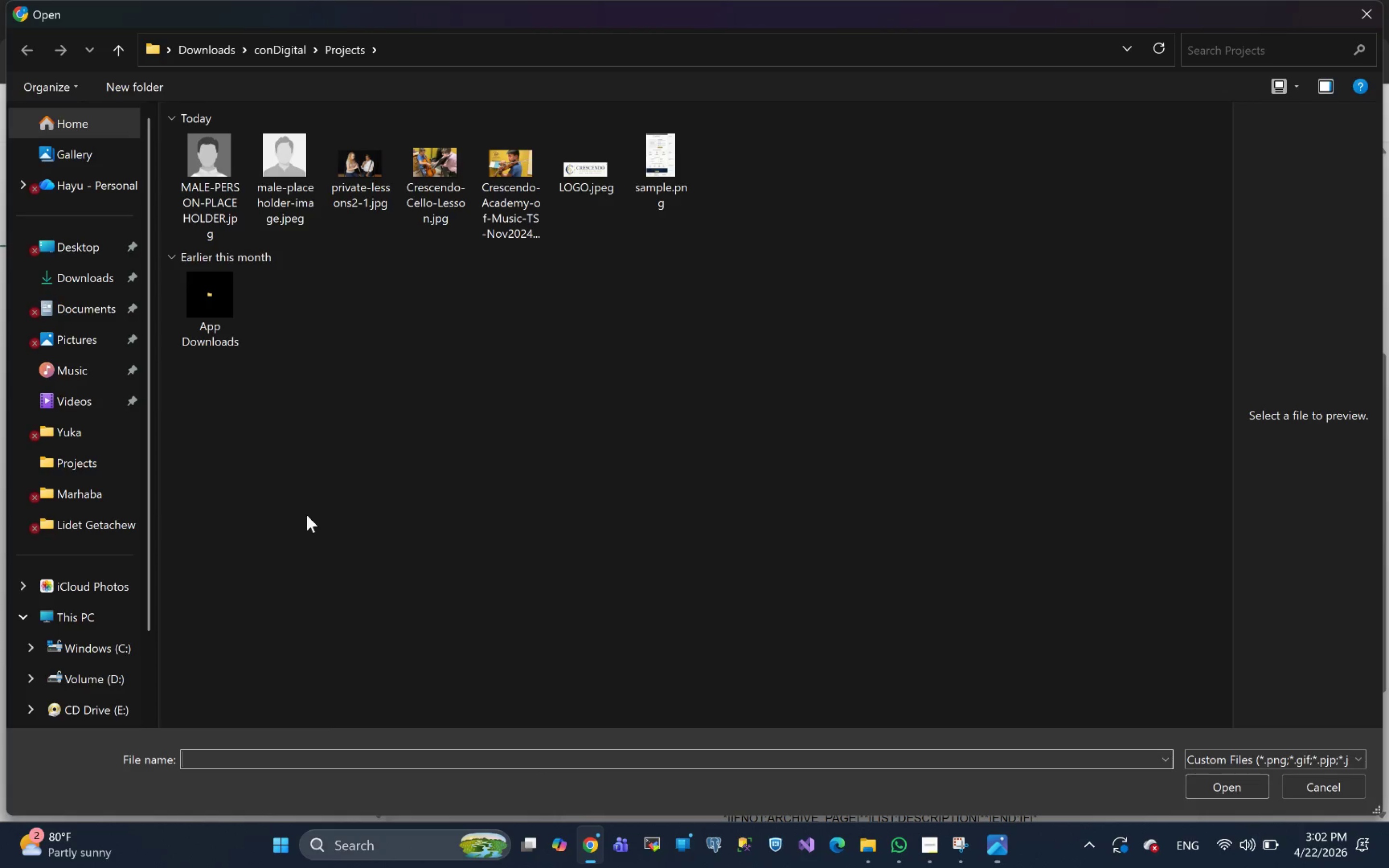 
left_click([204, 160])
 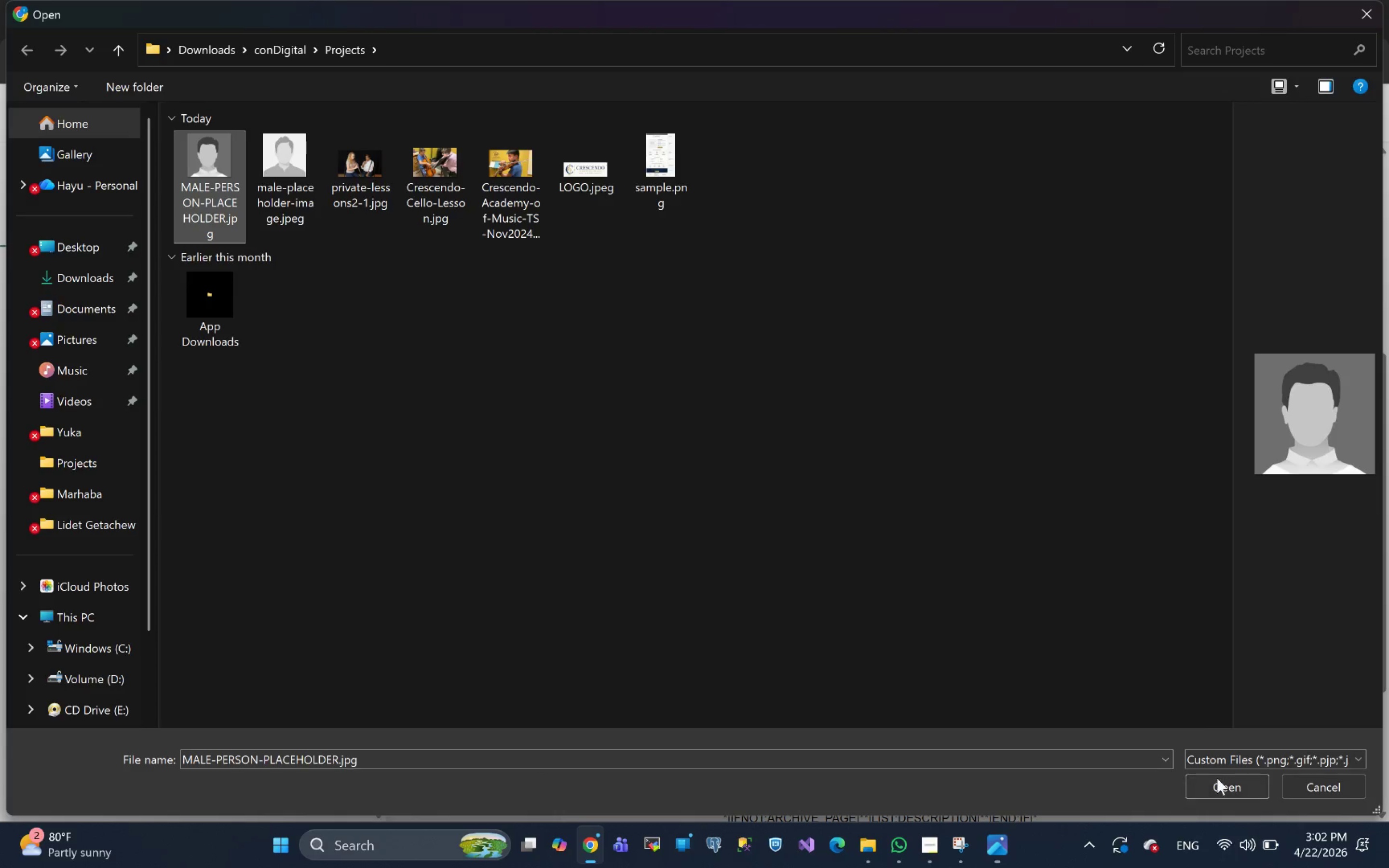 
left_click([1216, 783])
 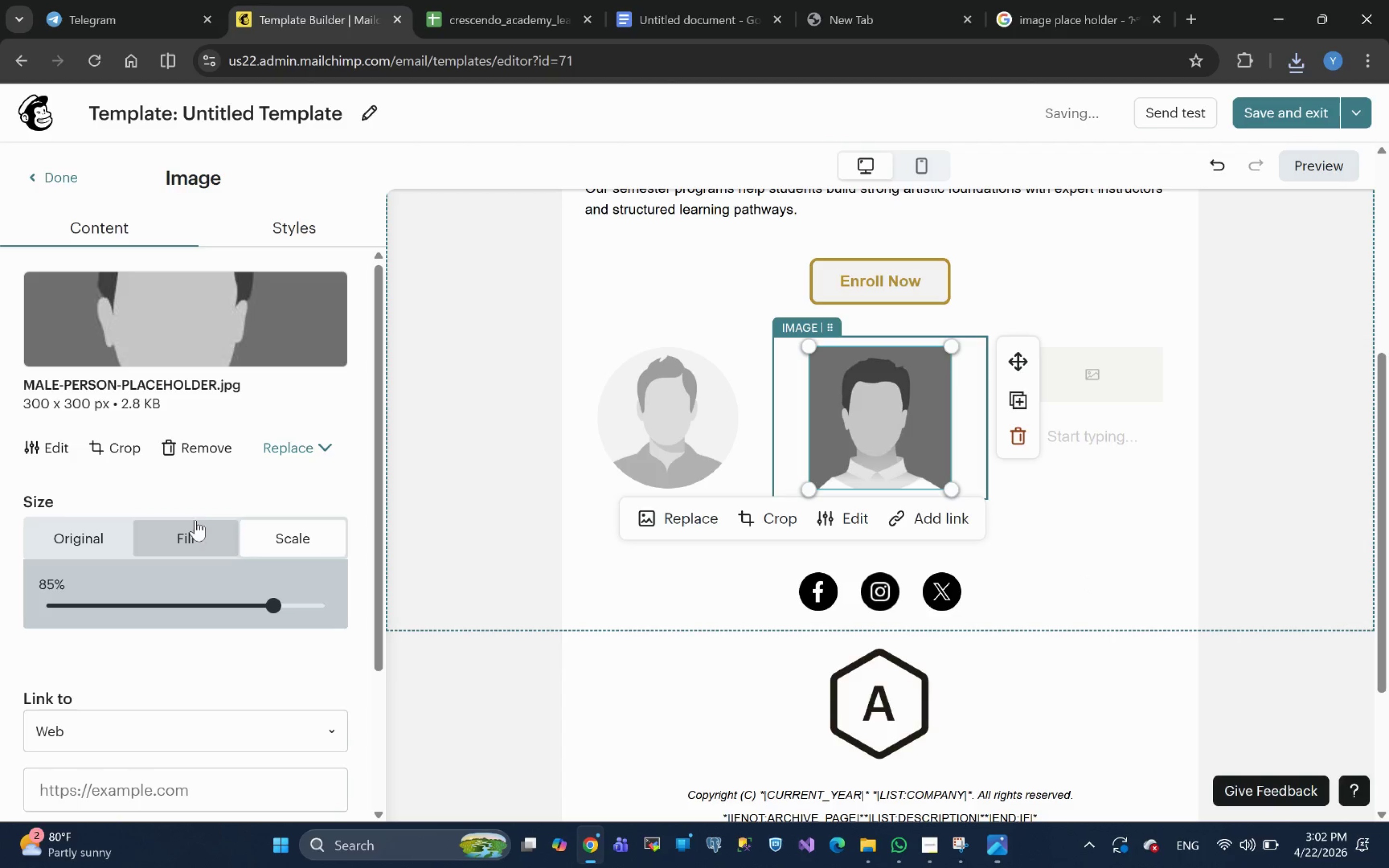 
wait(6.2)
 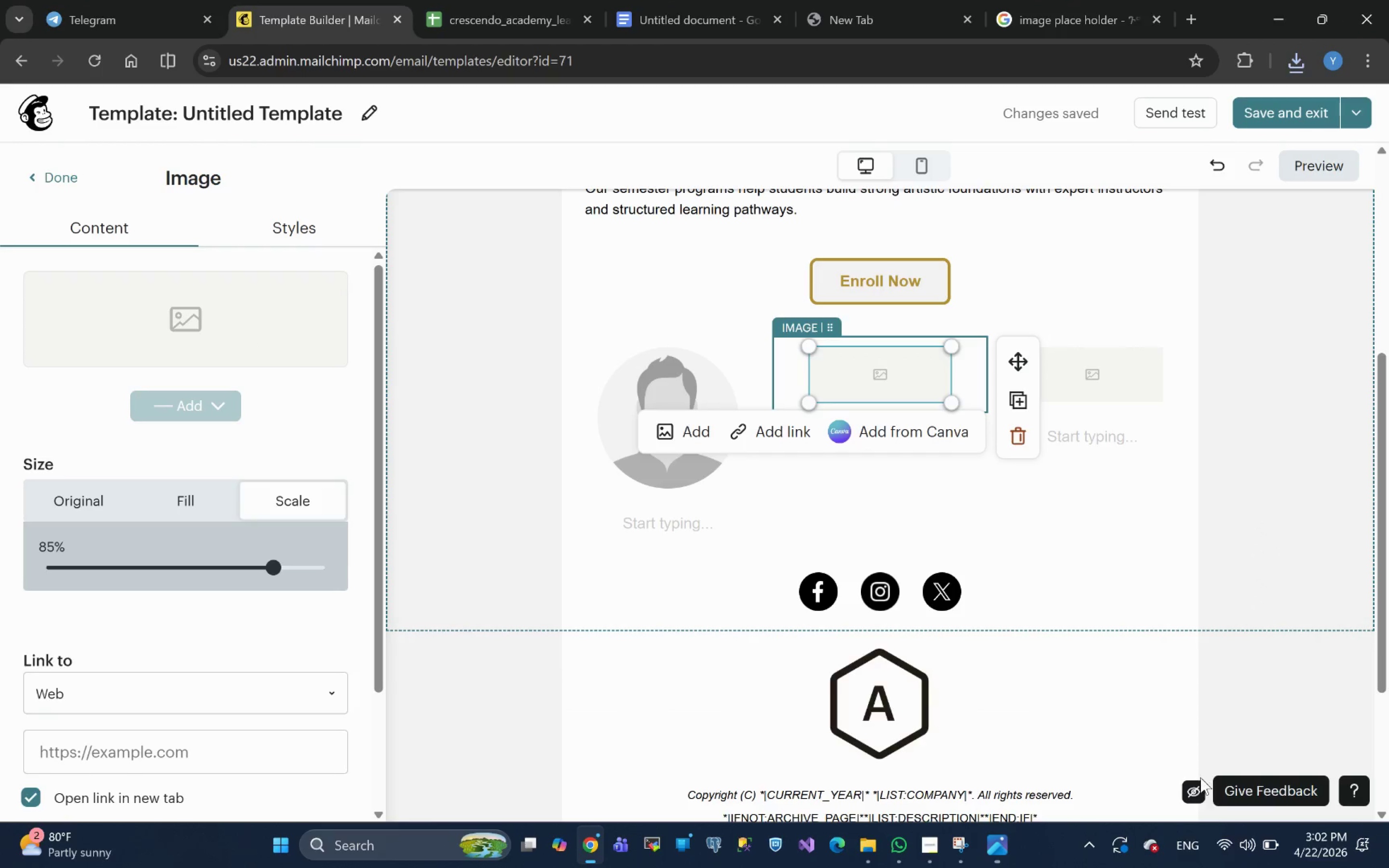 
scroll: coordinate [233, 537], scroll_direction: none, amount: 0.0
 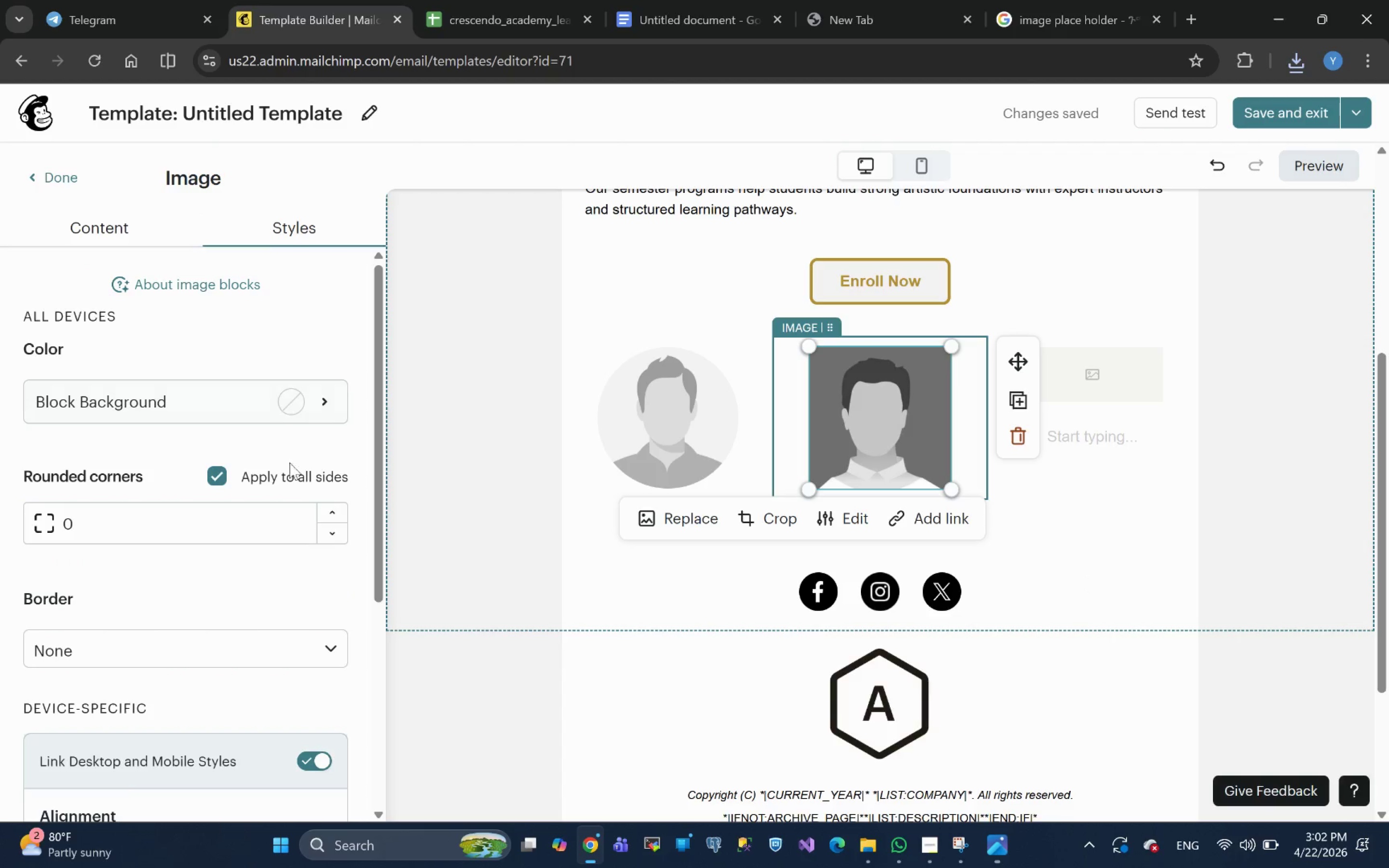 
left_click_drag(start_coordinate=[246, 527], to_coordinate=[44, 536])
 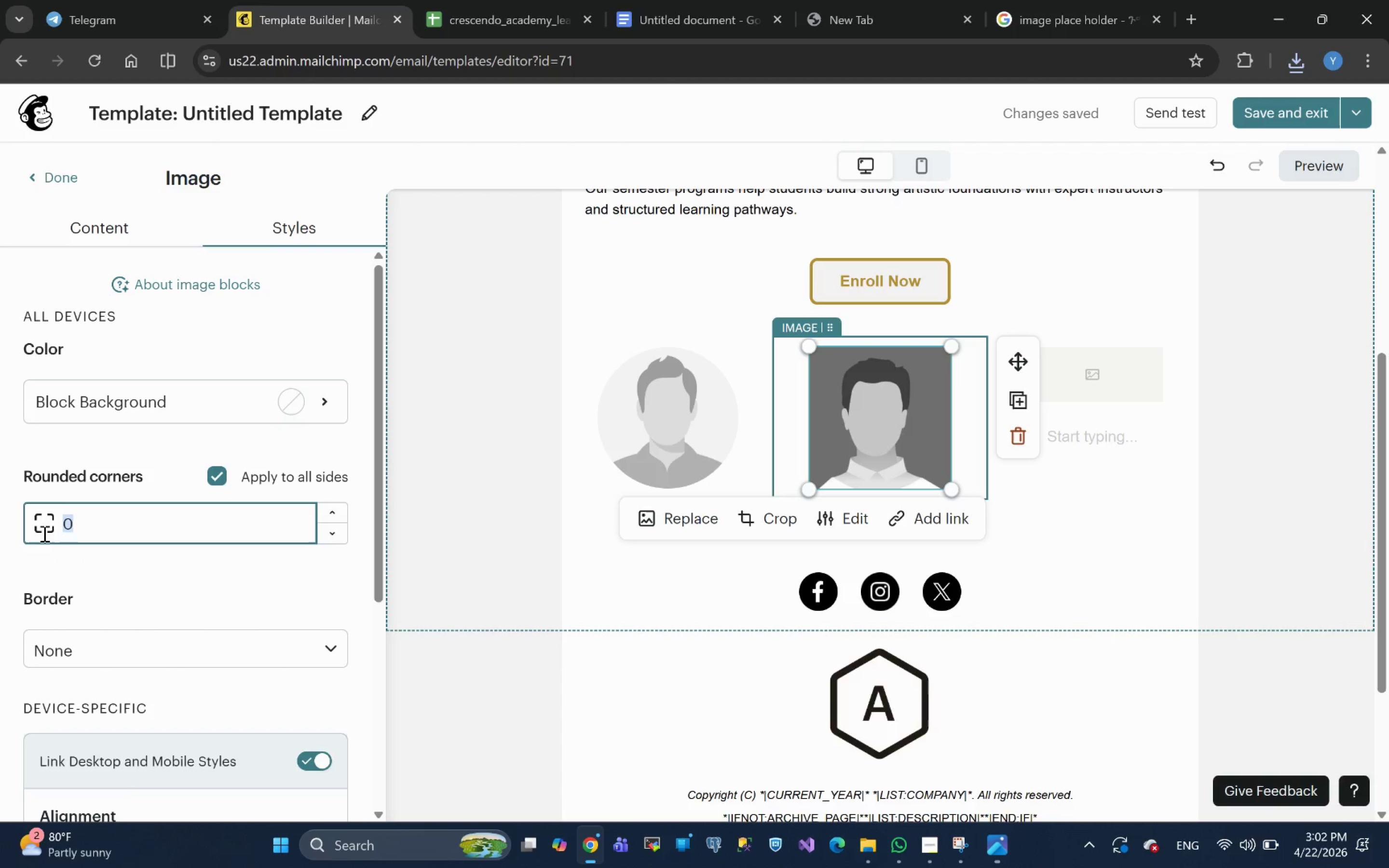 
type(160)
 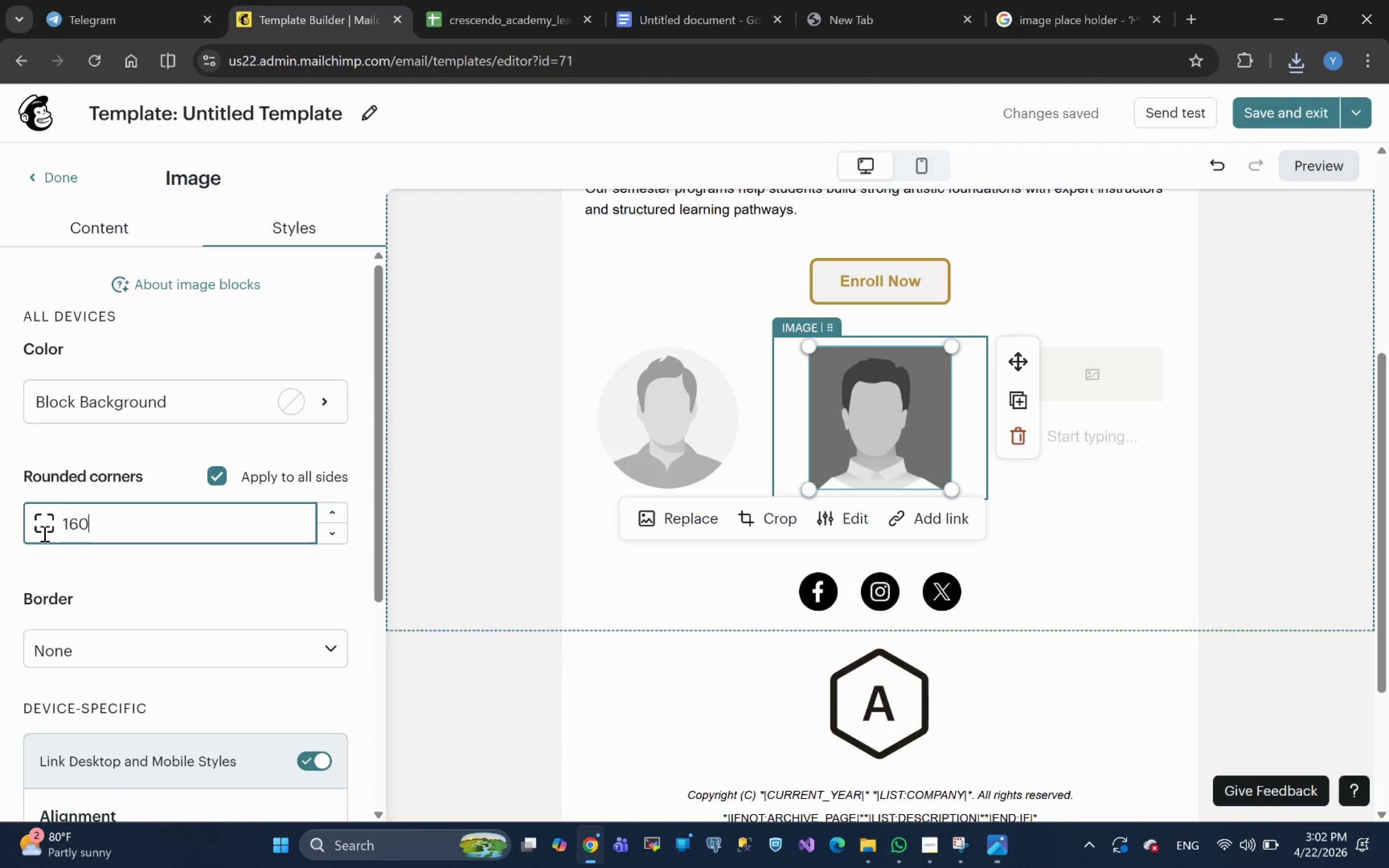 
key(Enter)
 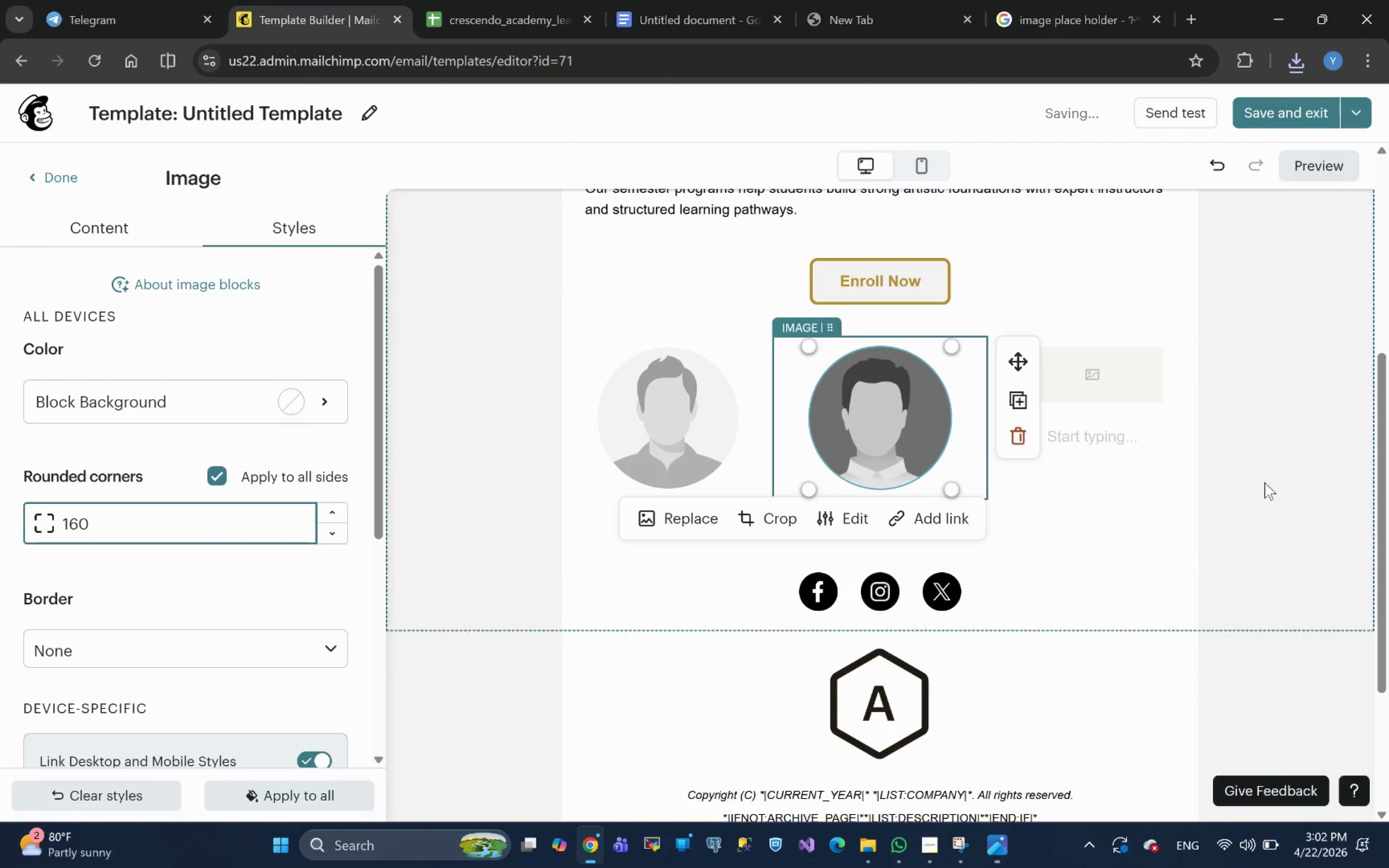 
left_click([1289, 511])
 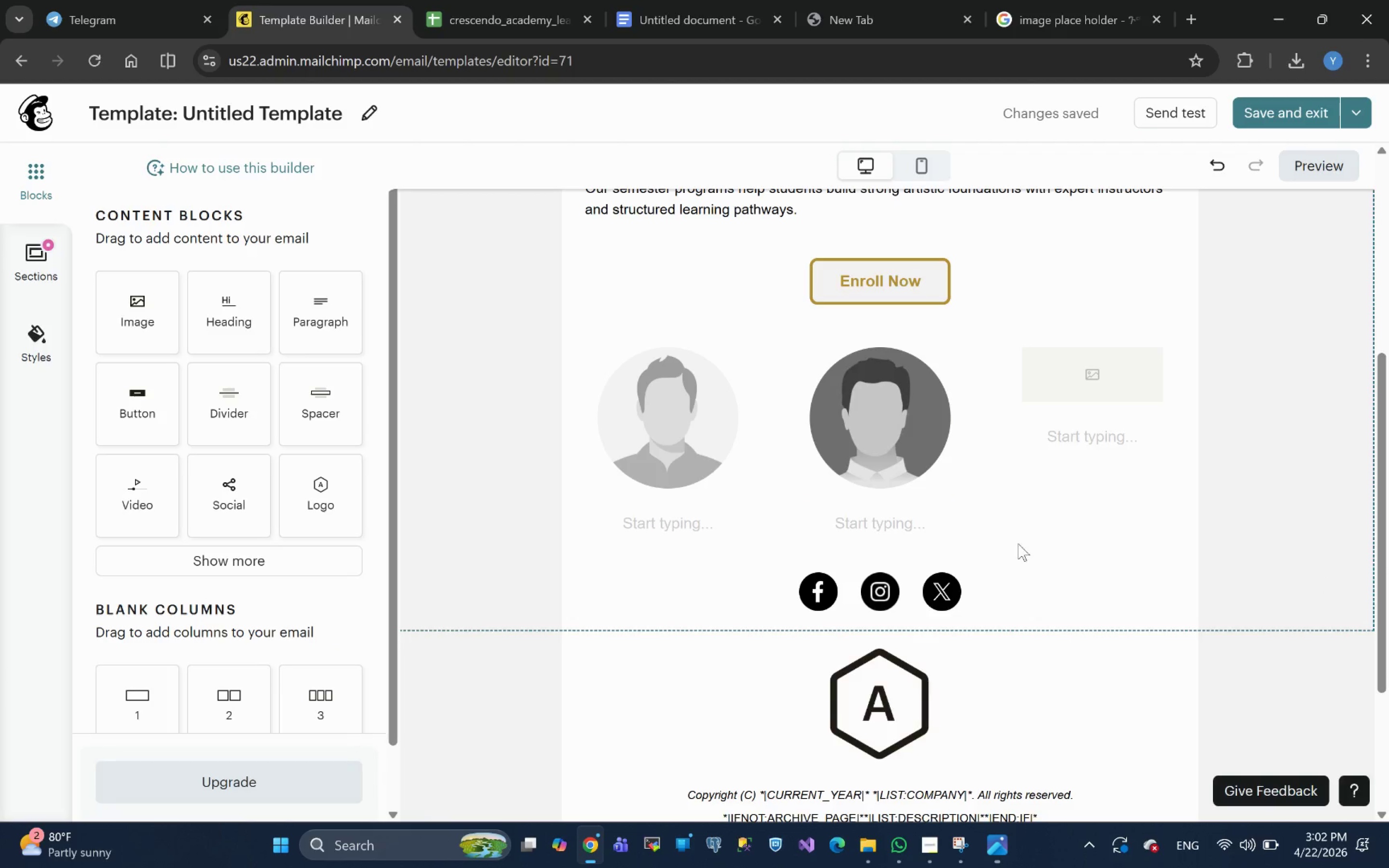 
left_click([896, 404])
 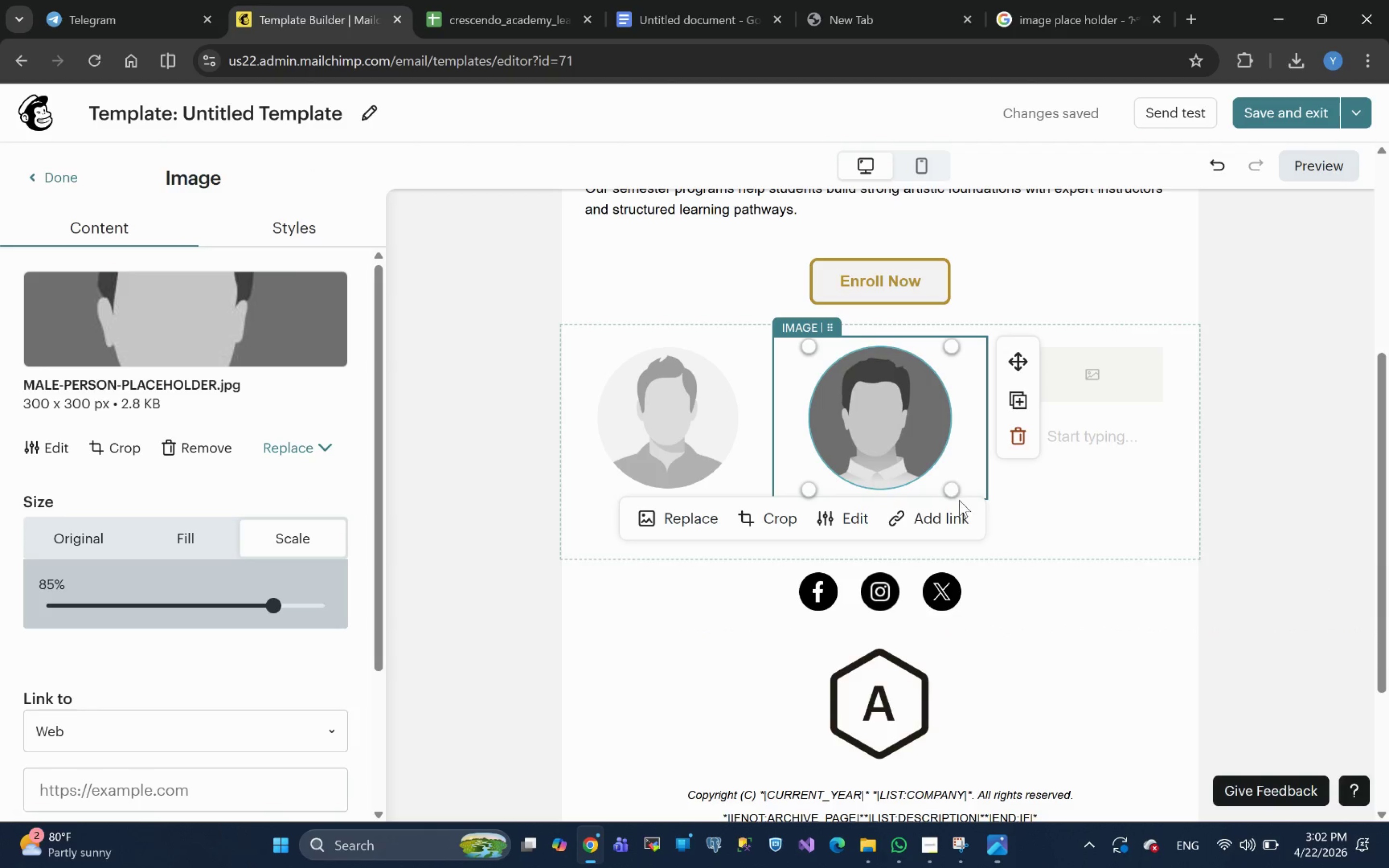 
left_click_drag(start_coordinate=[951, 491], to_coordinate=[921, 469])
 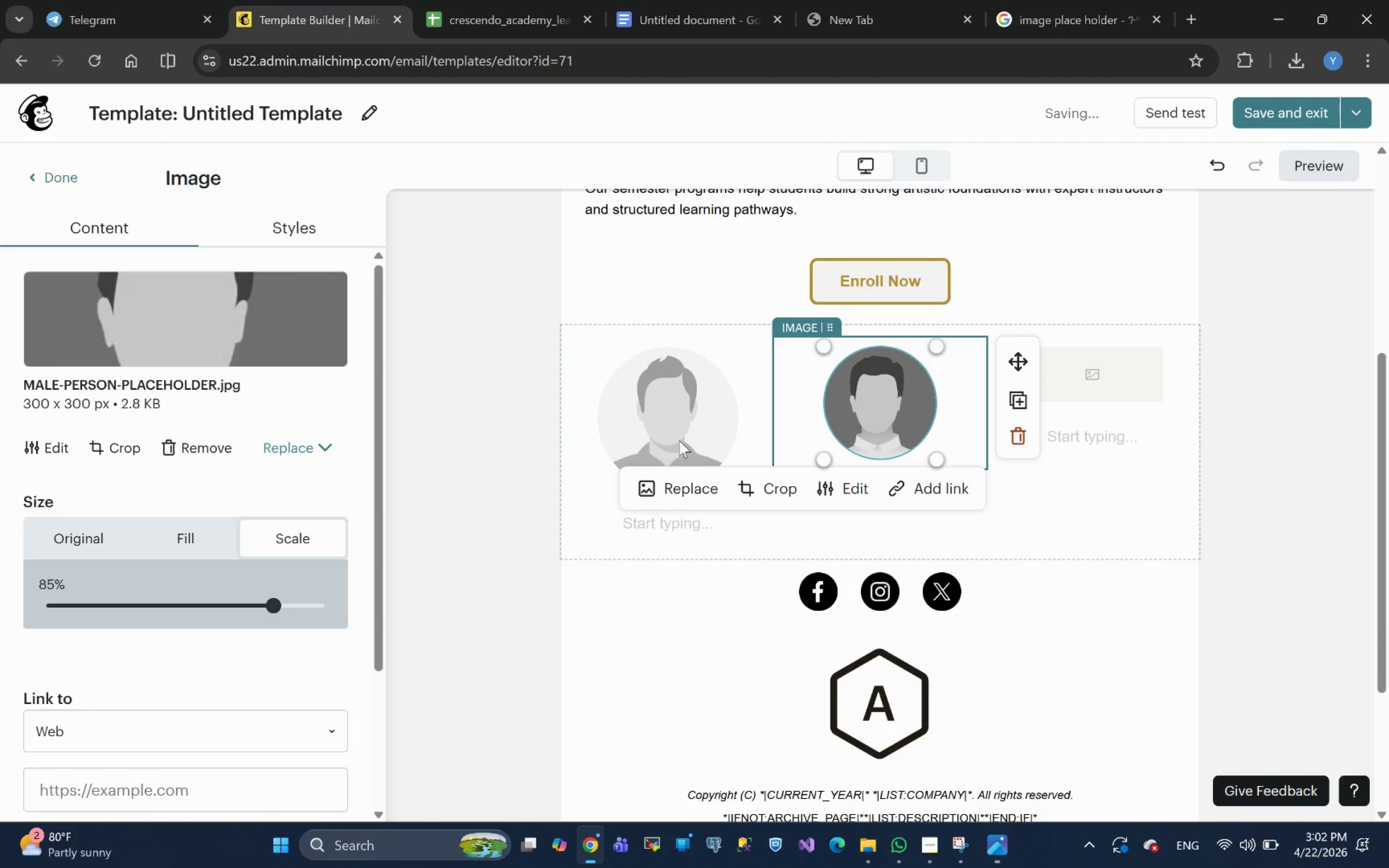 
left_click([677, 434])
 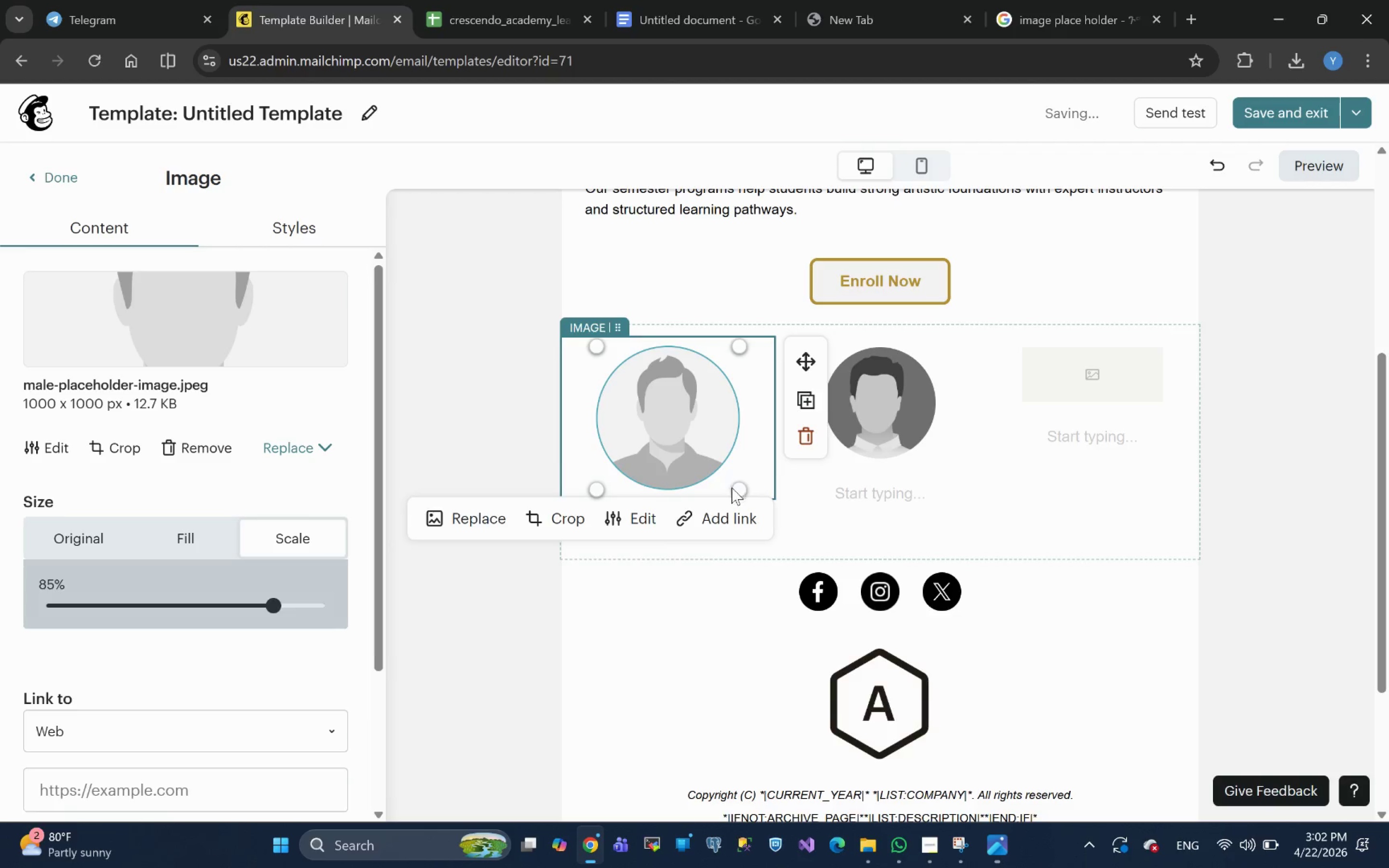 
left_click_drag(start_coordinate=[735, 488], to_coordinate=[700, 435])
 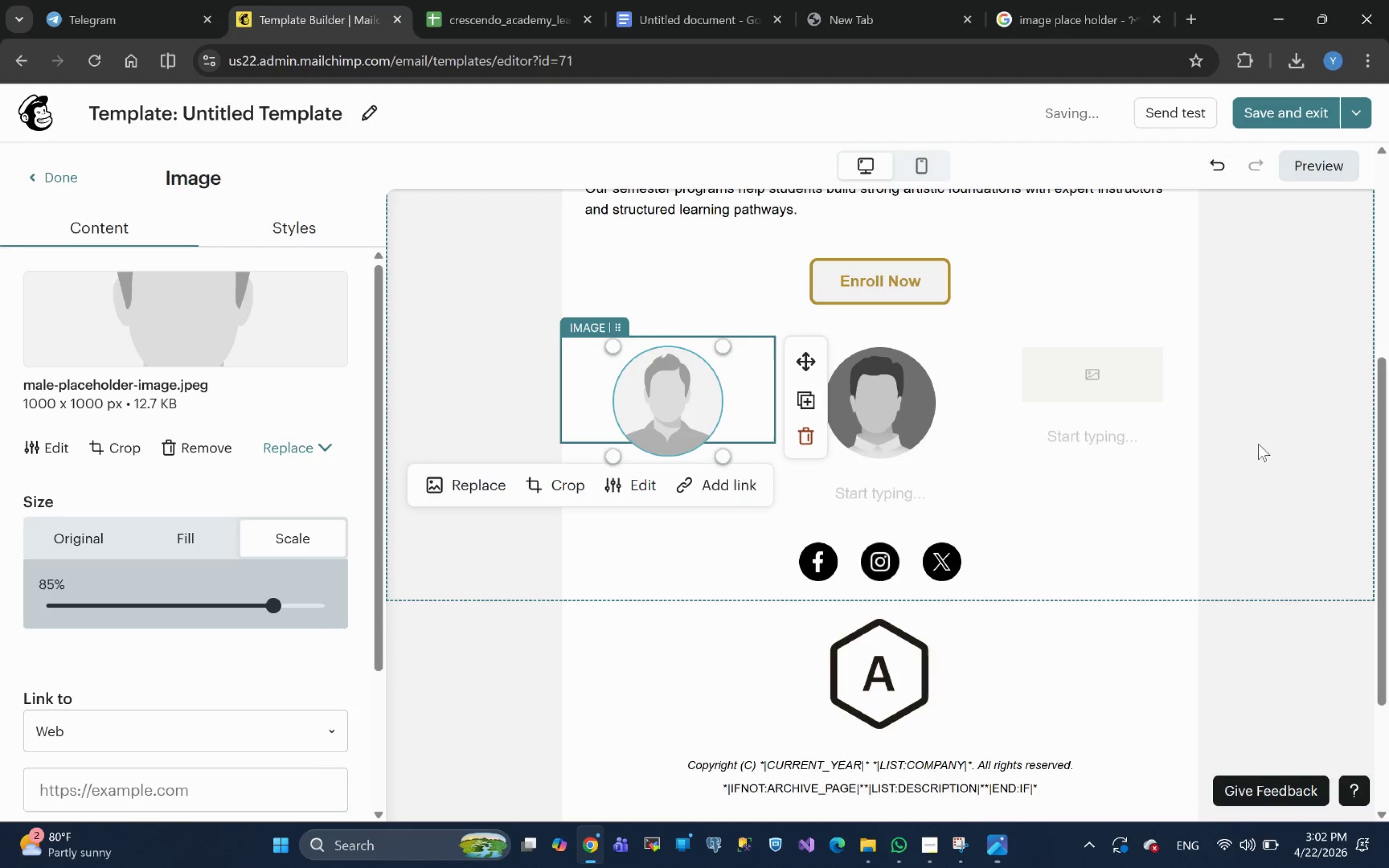 
left_click([1257, 452])
 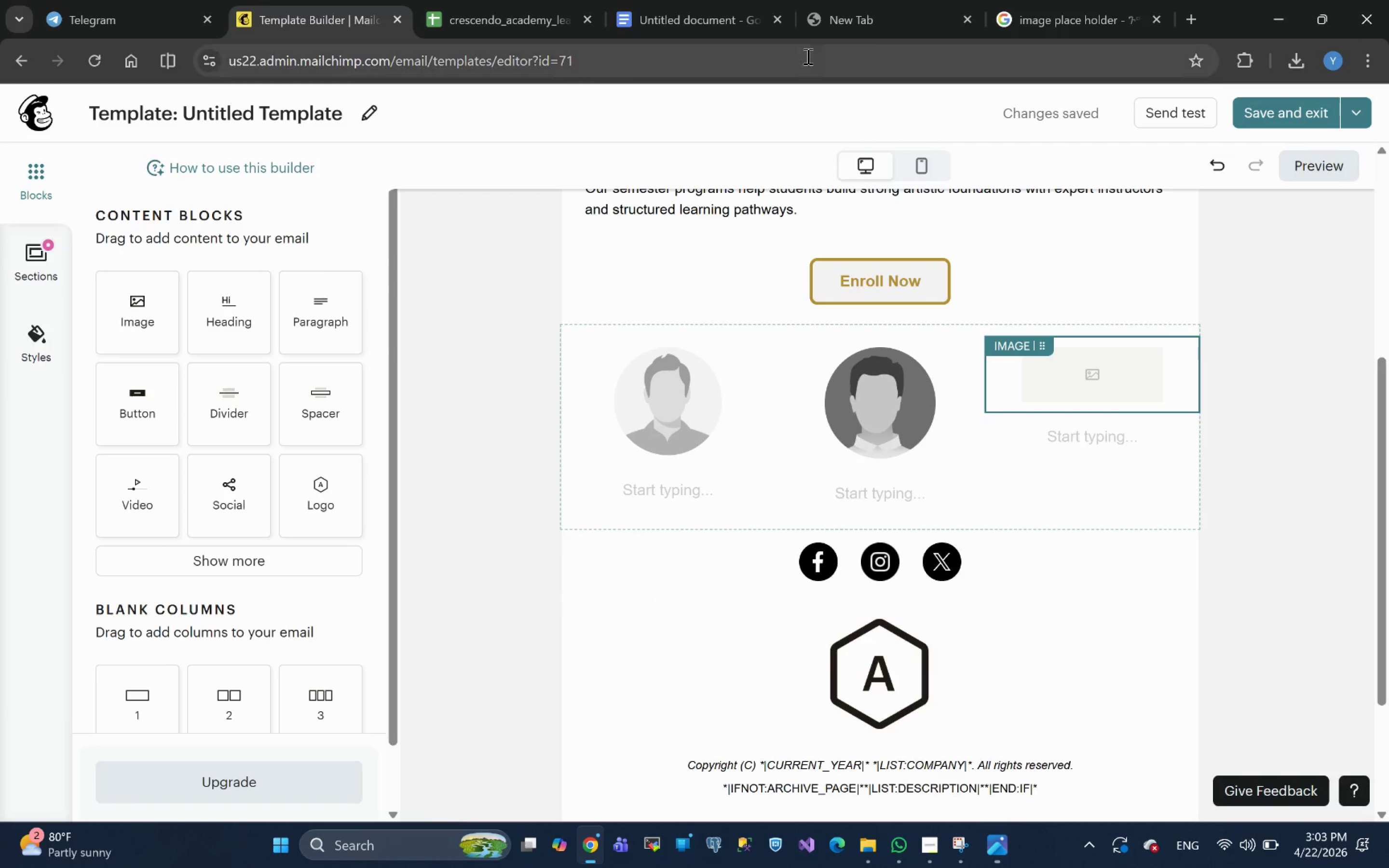 
wait(7.66)
 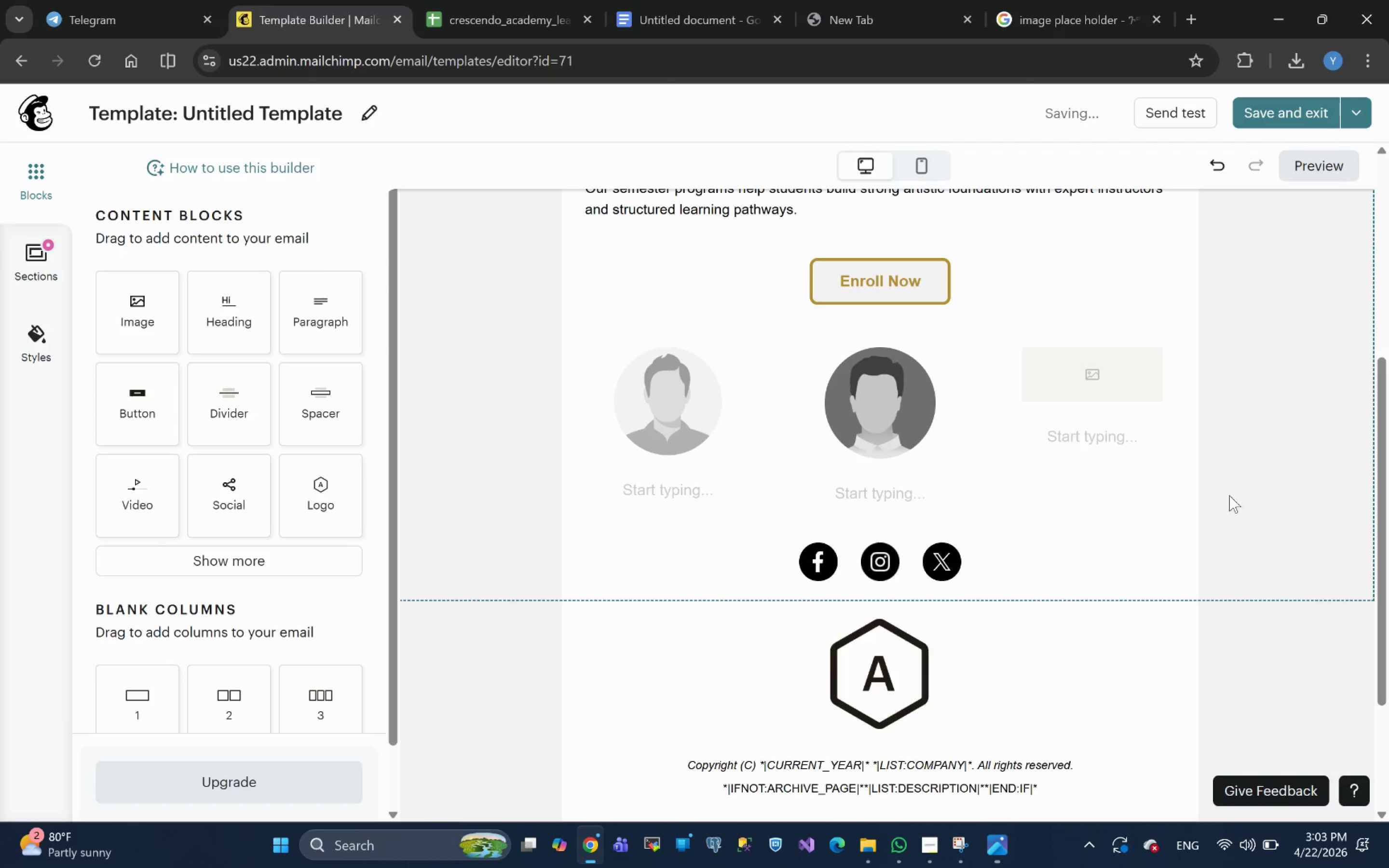 
left_click([575, 110])
 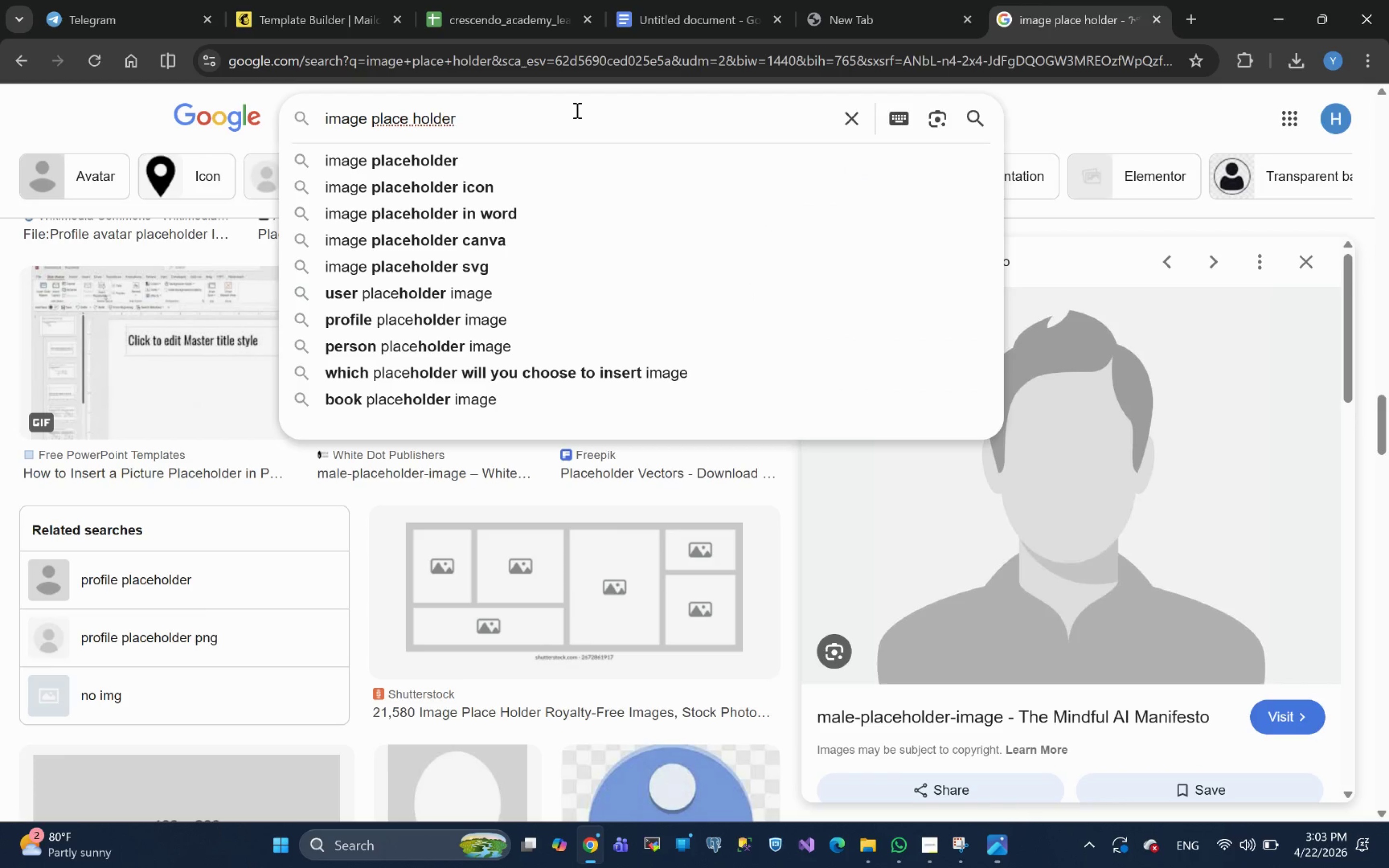 
type( female)
 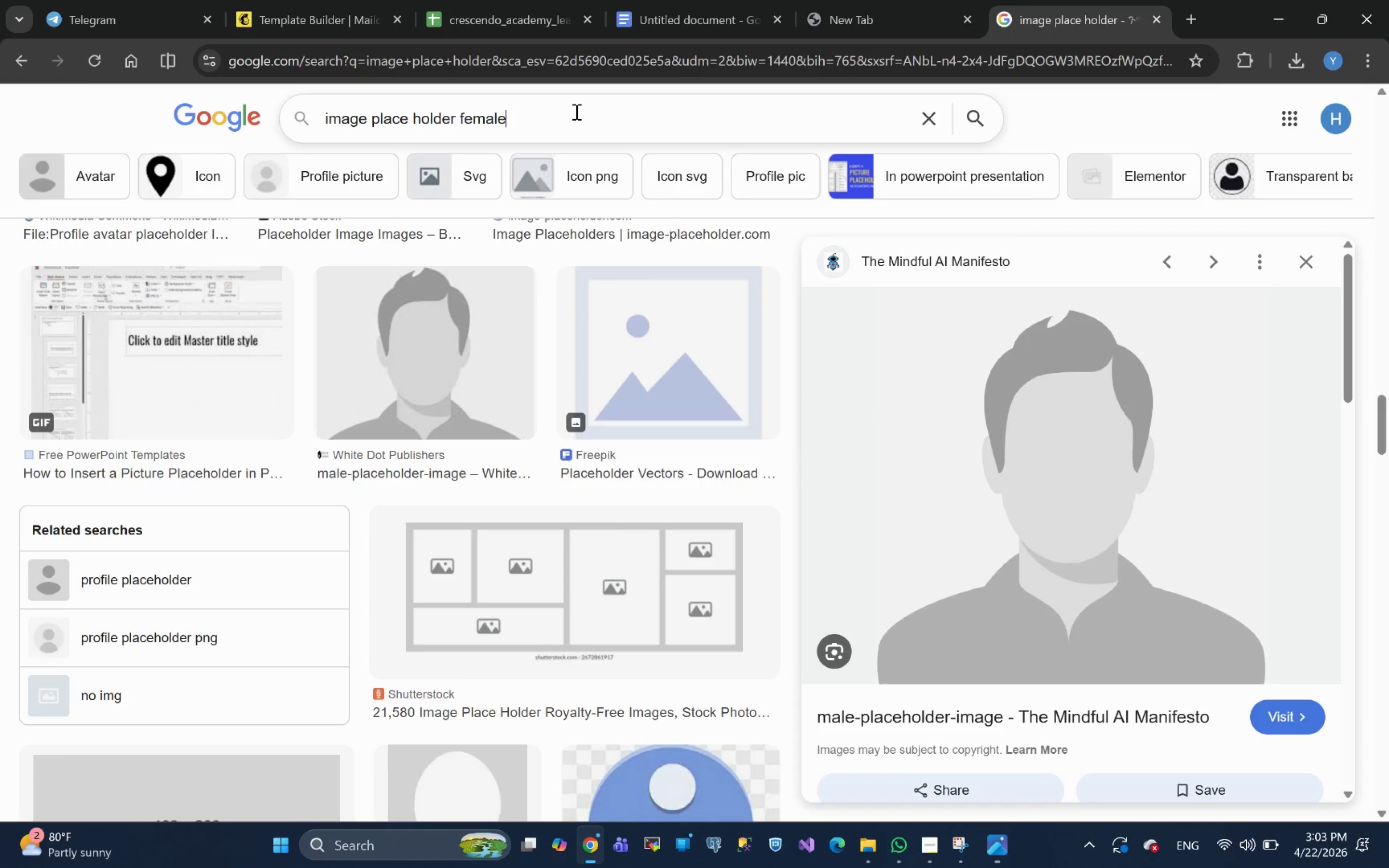 
key(Enter)
 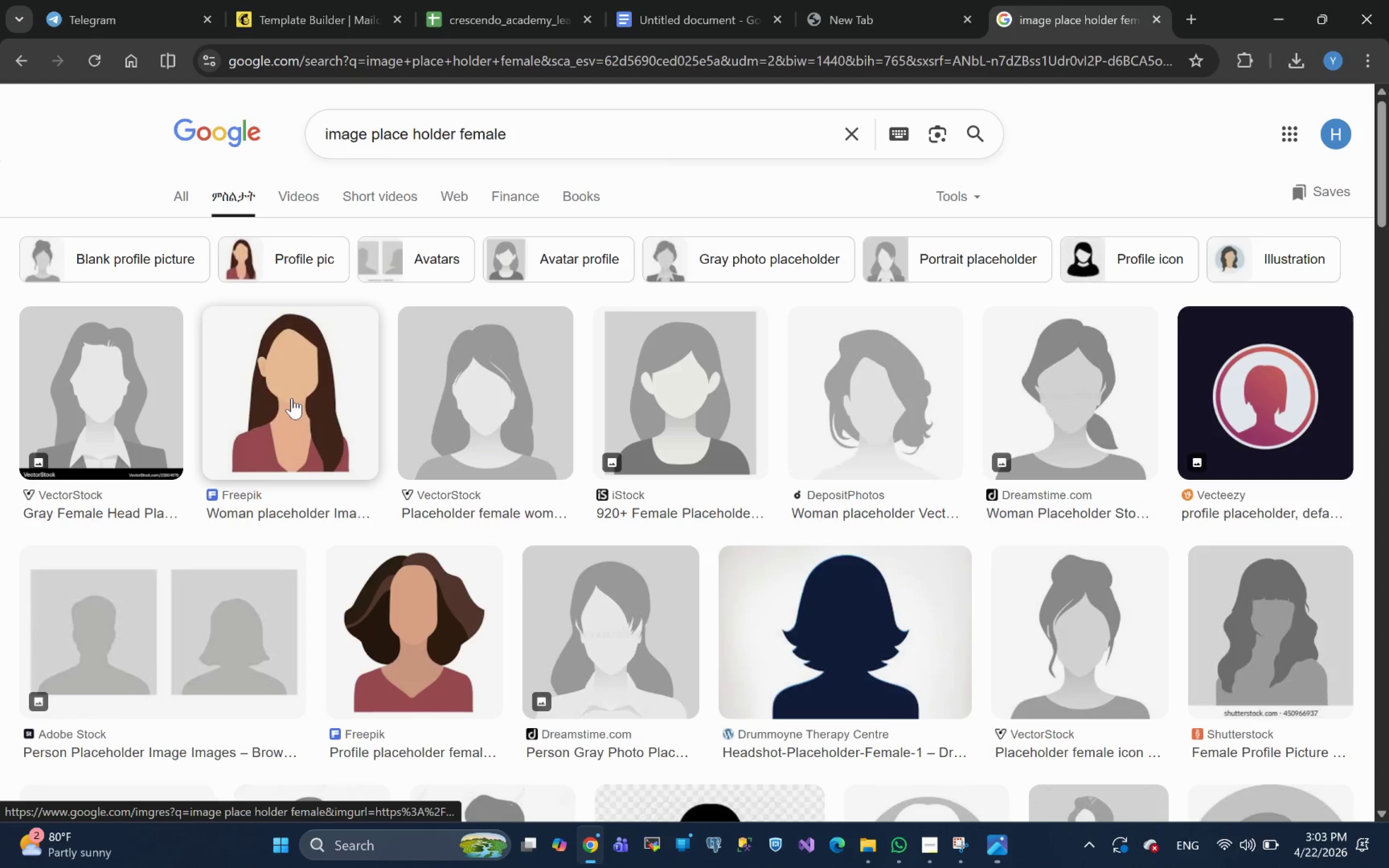 
wait(5.39)
 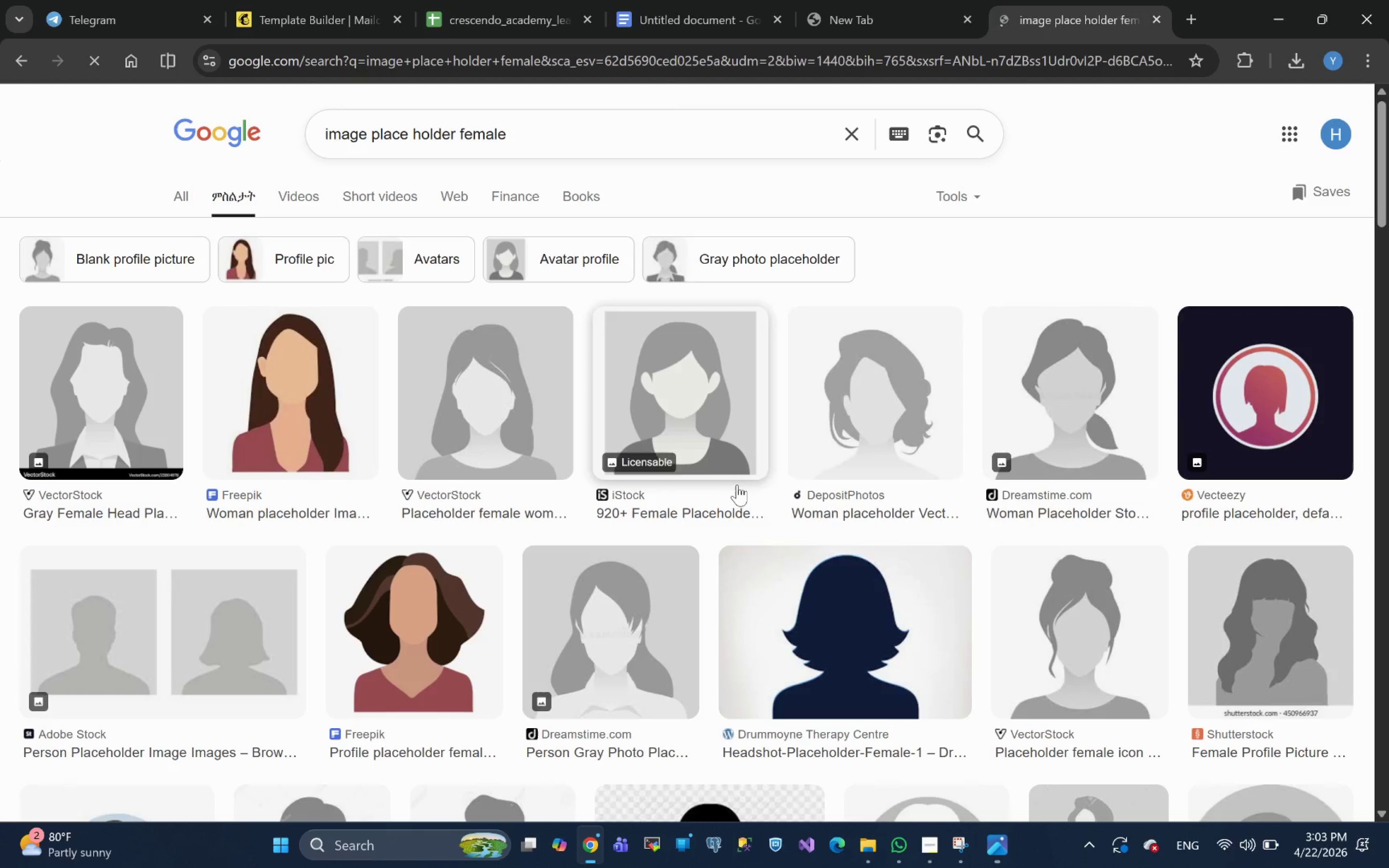 
left_click([292, 397])
 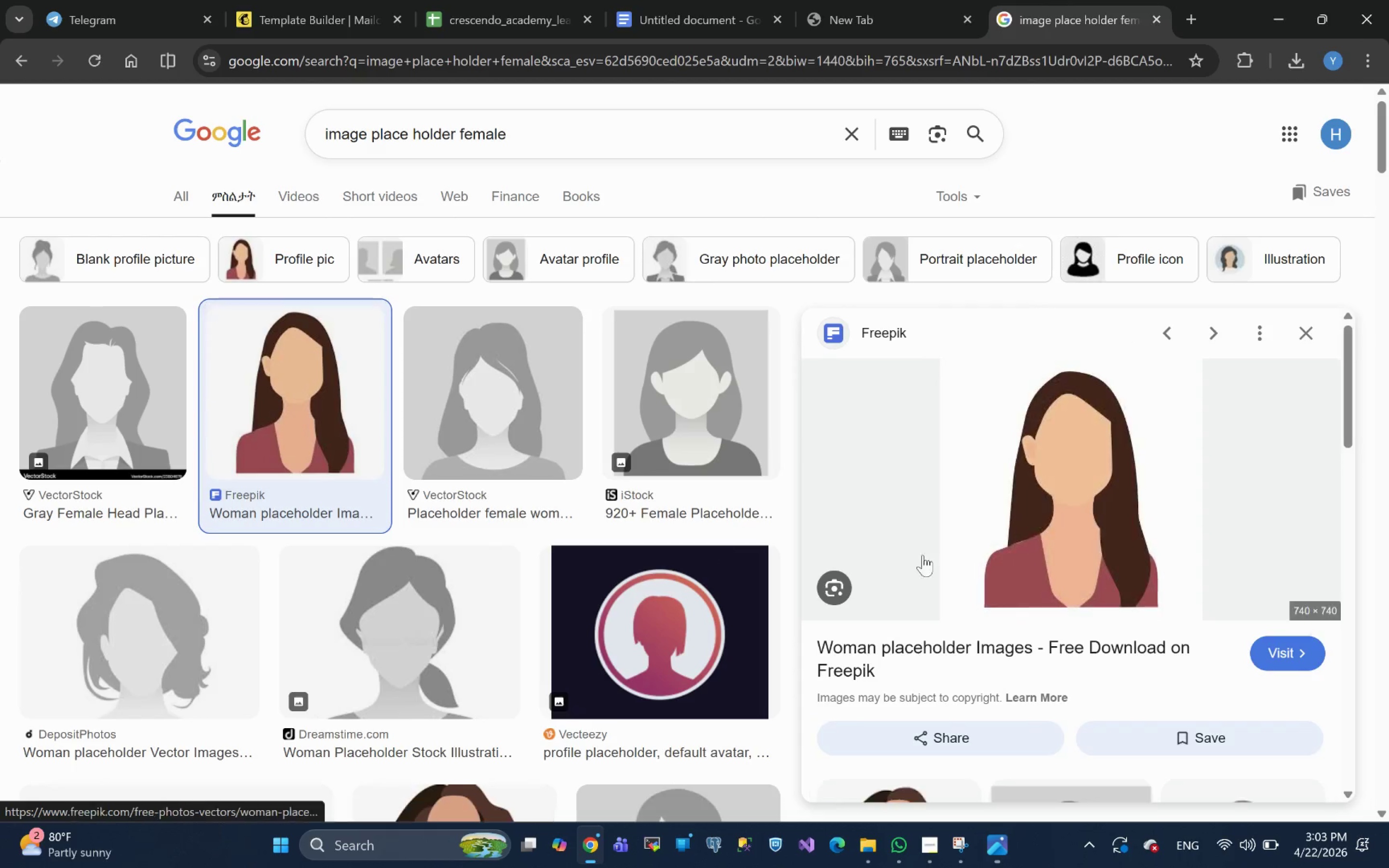 
scroll: coordinate [1051, 503], scroll_direction: down, amount: 1.0
 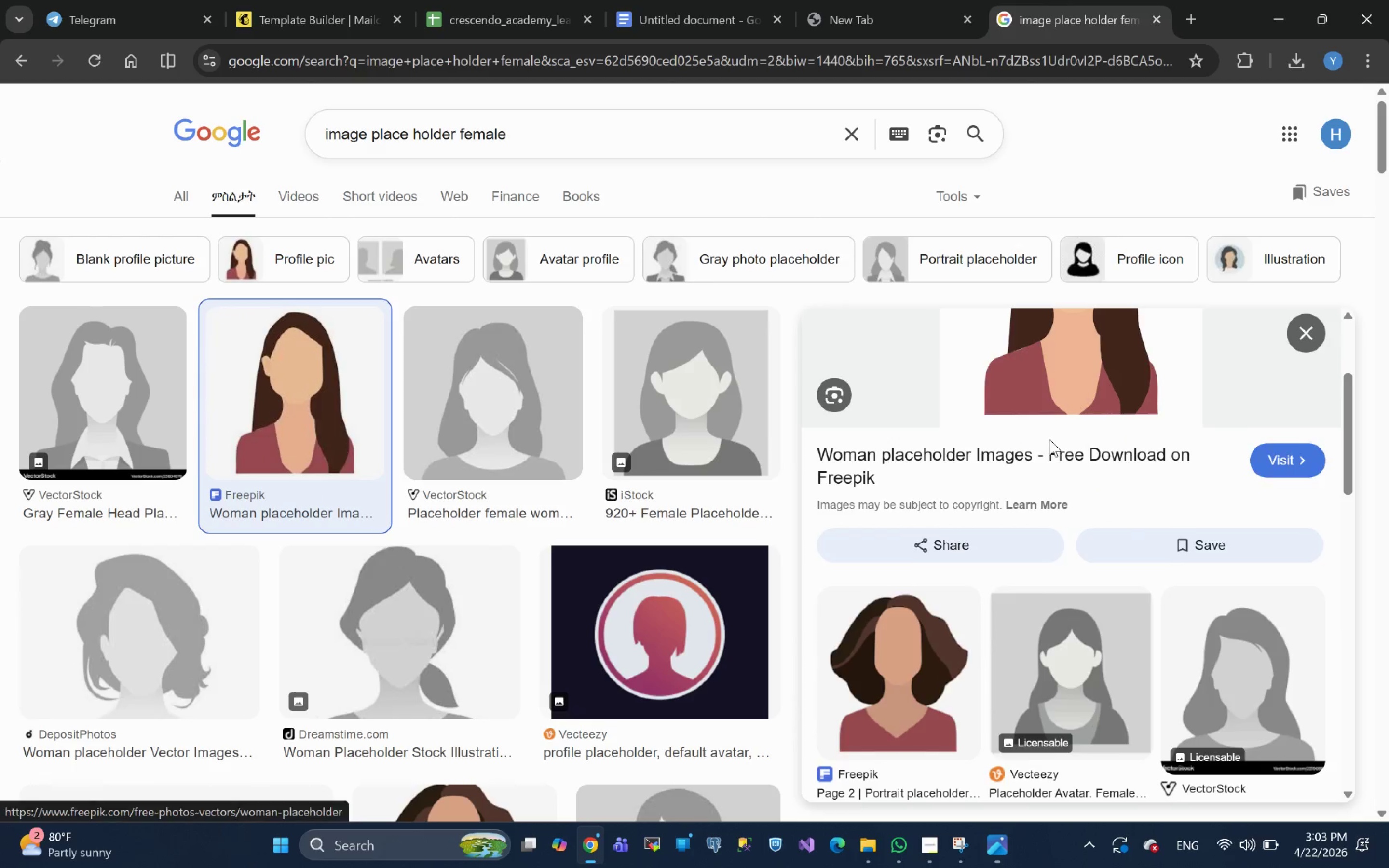 
scroll: coordinate [1048, 439], scroll_direction: up, amount: 2.0
 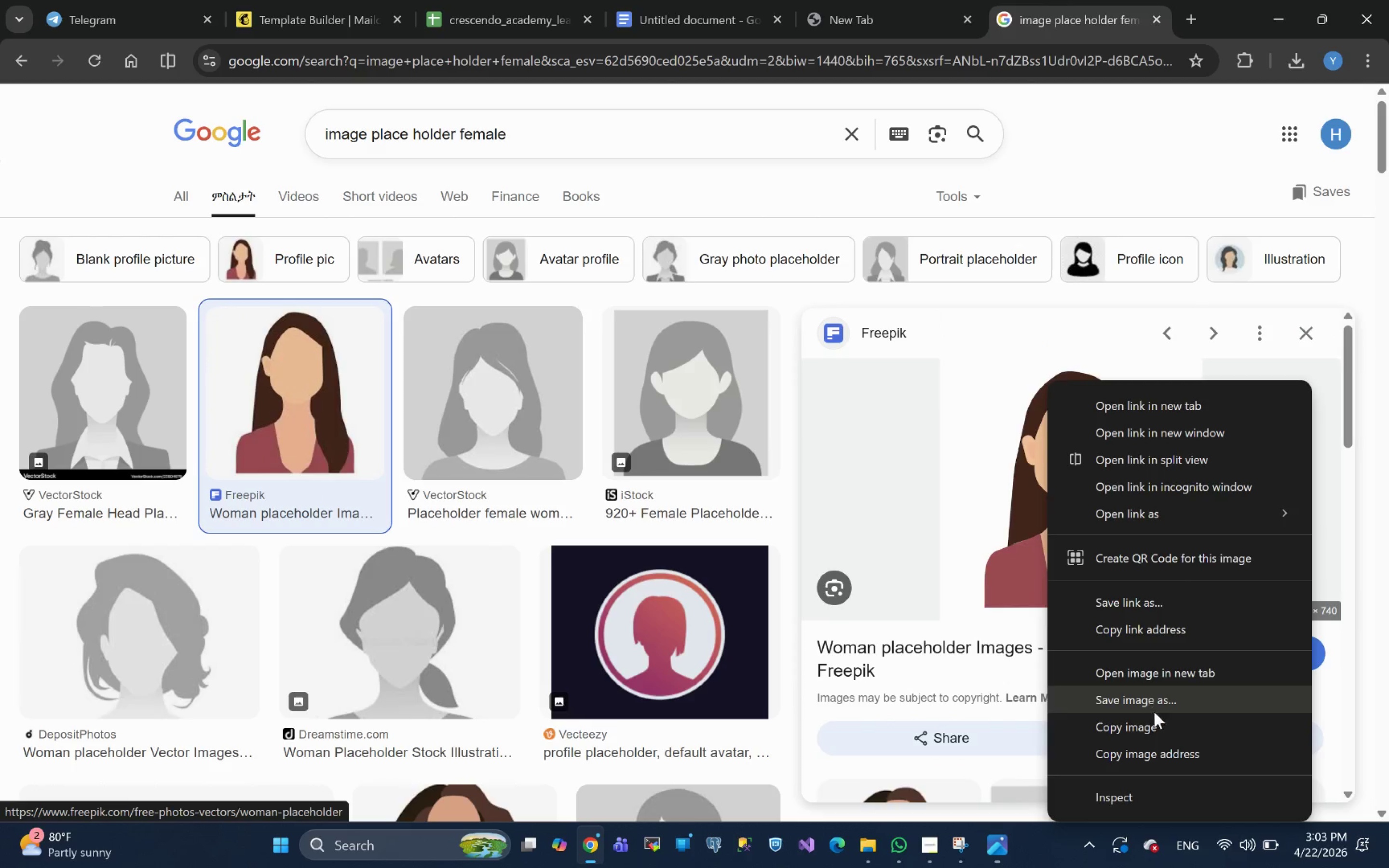 
mouse_move([1158, 703])
 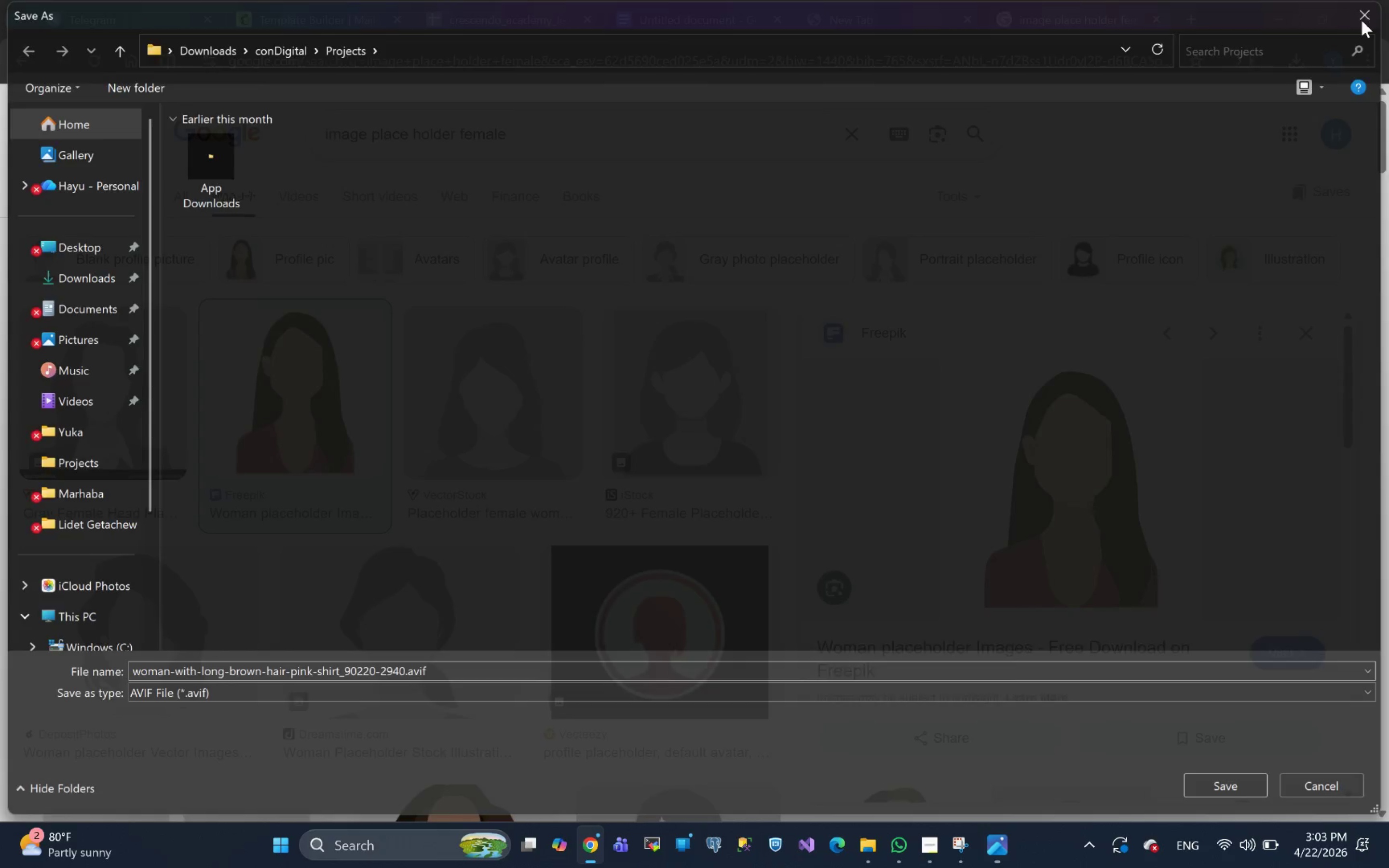 
scroll: coordinate [1103, 426], scroll_direction: down, amount: 3.0
 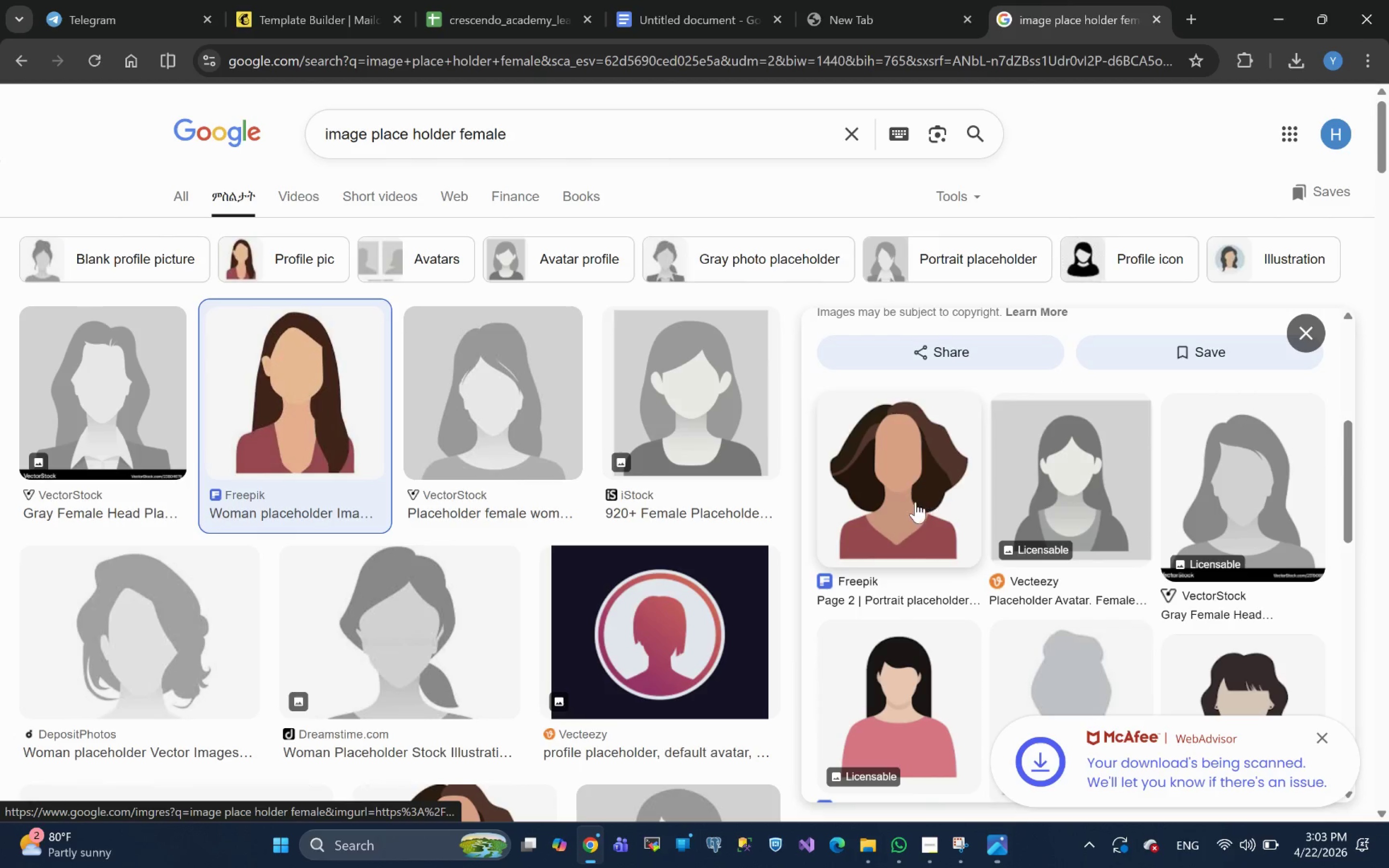 
mouse_move([1097, 473])
 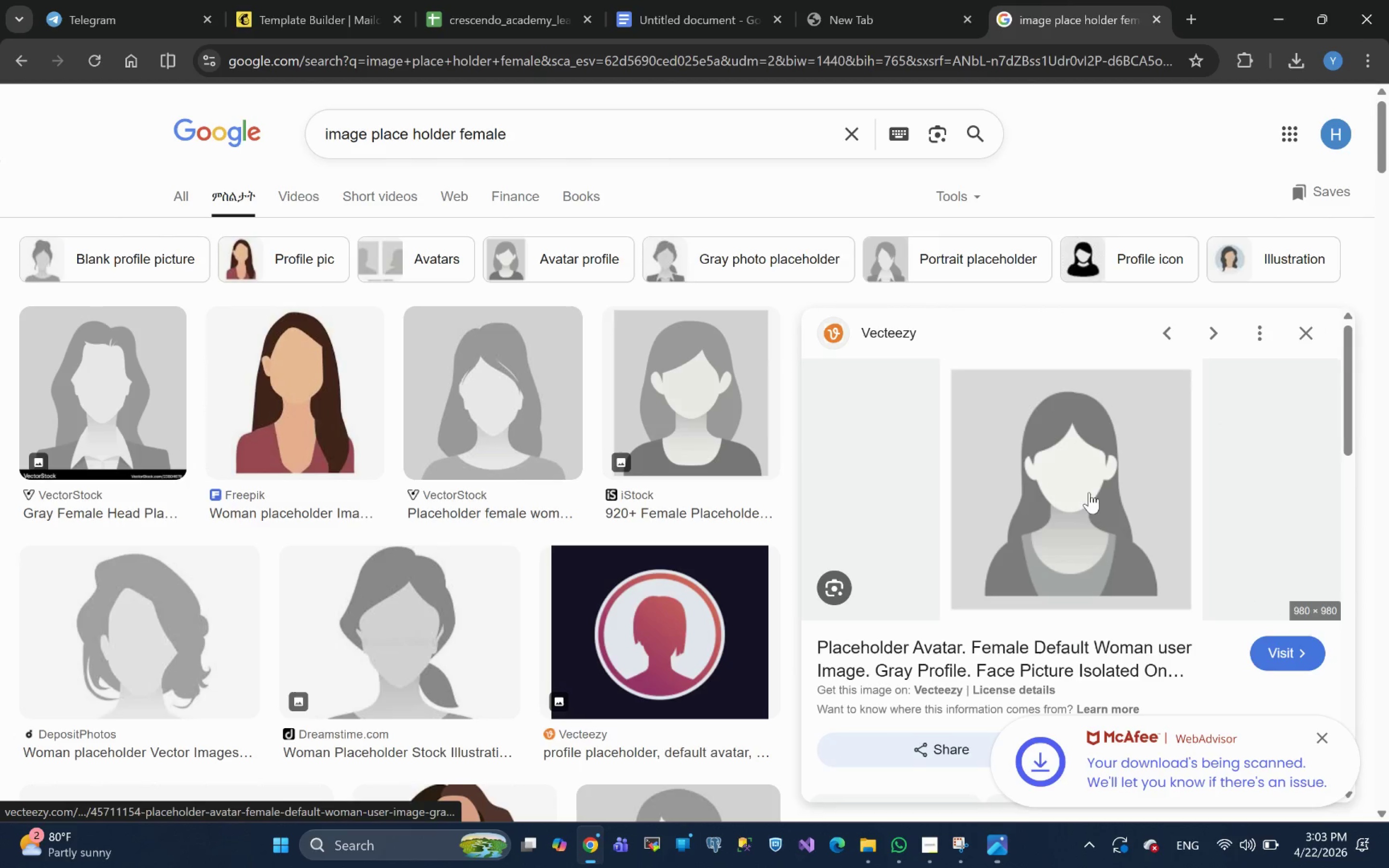 
right_click([1086, 488])
 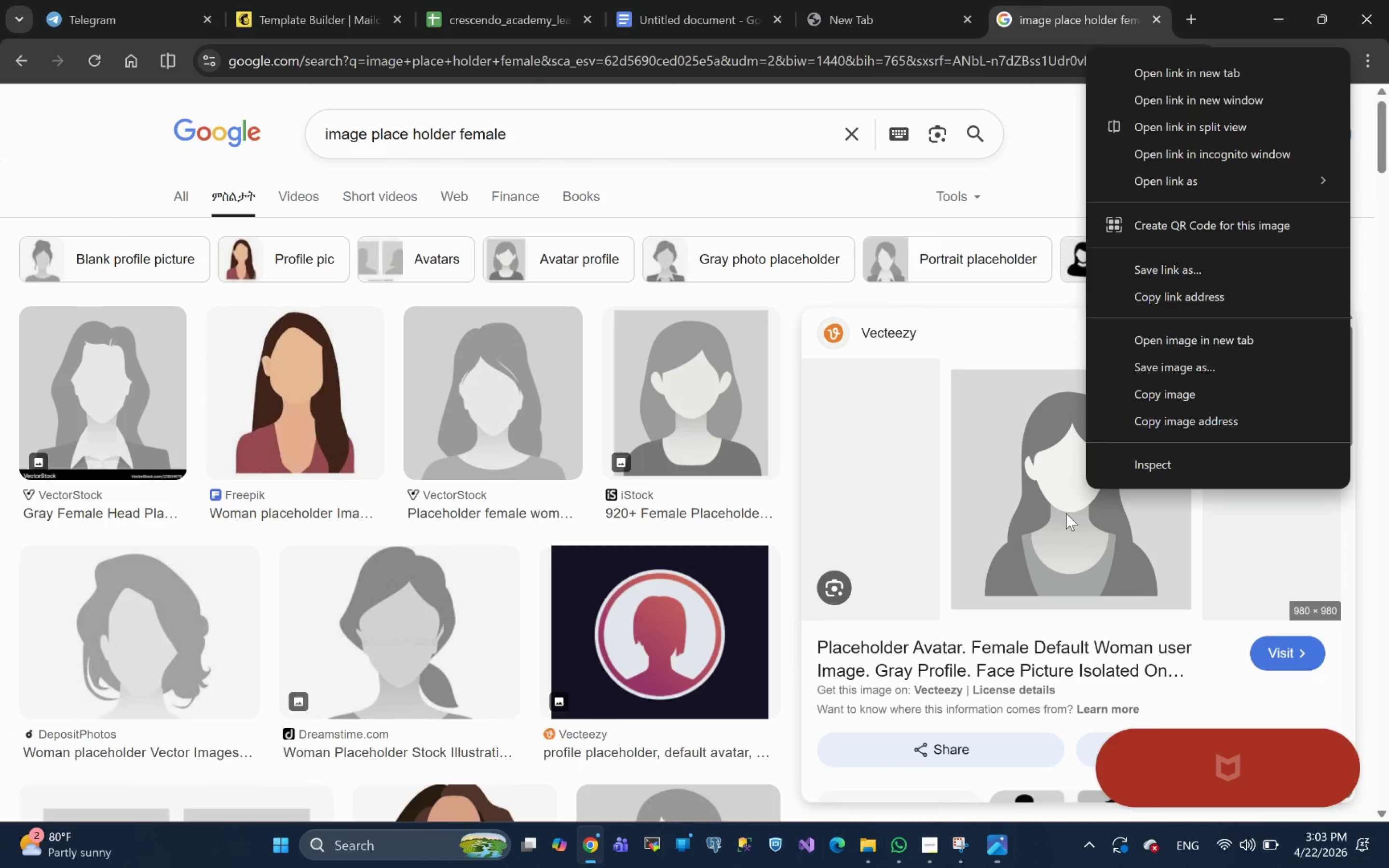 
right_click([1049, 502])
 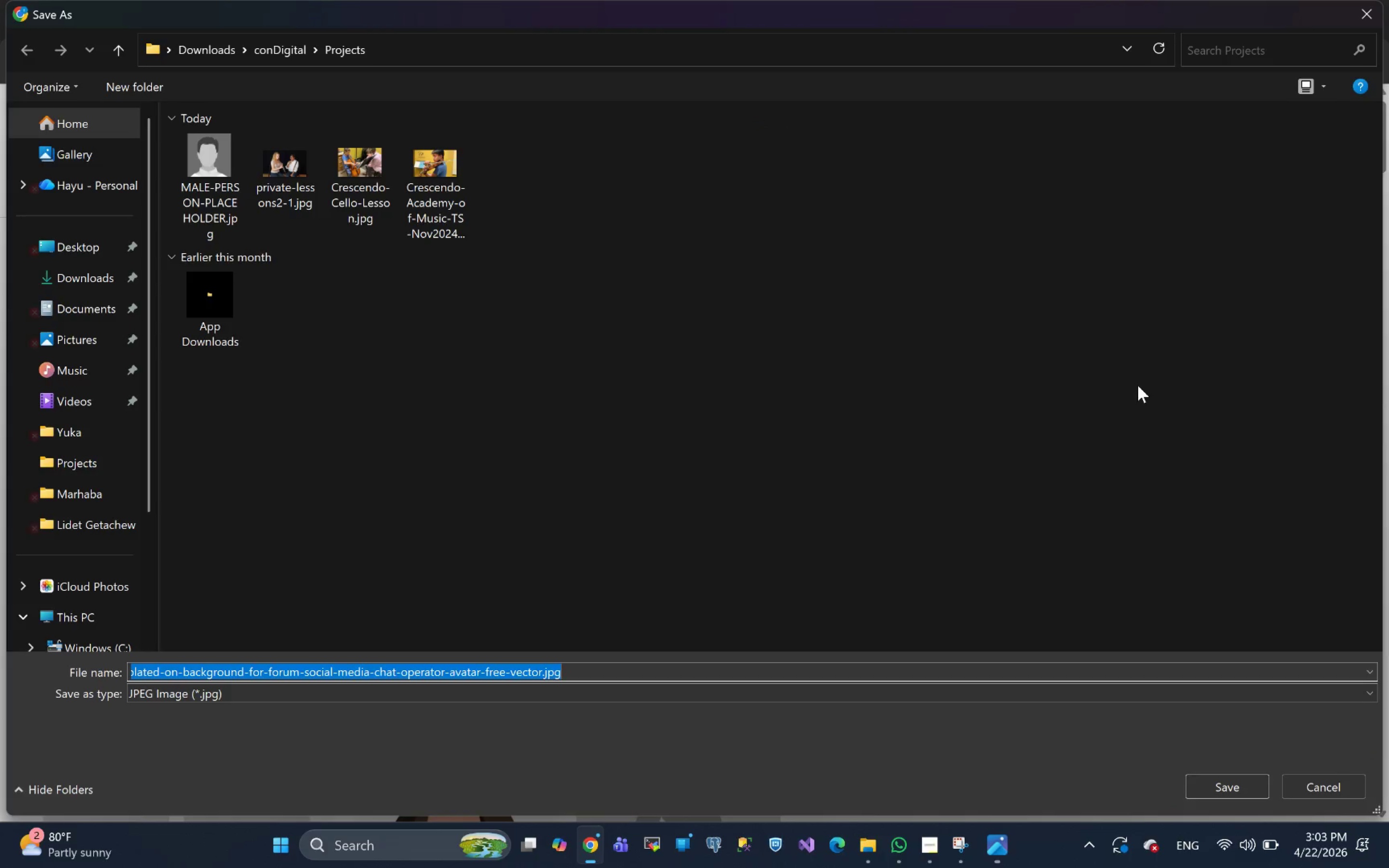 
left_click([1219, 781])
 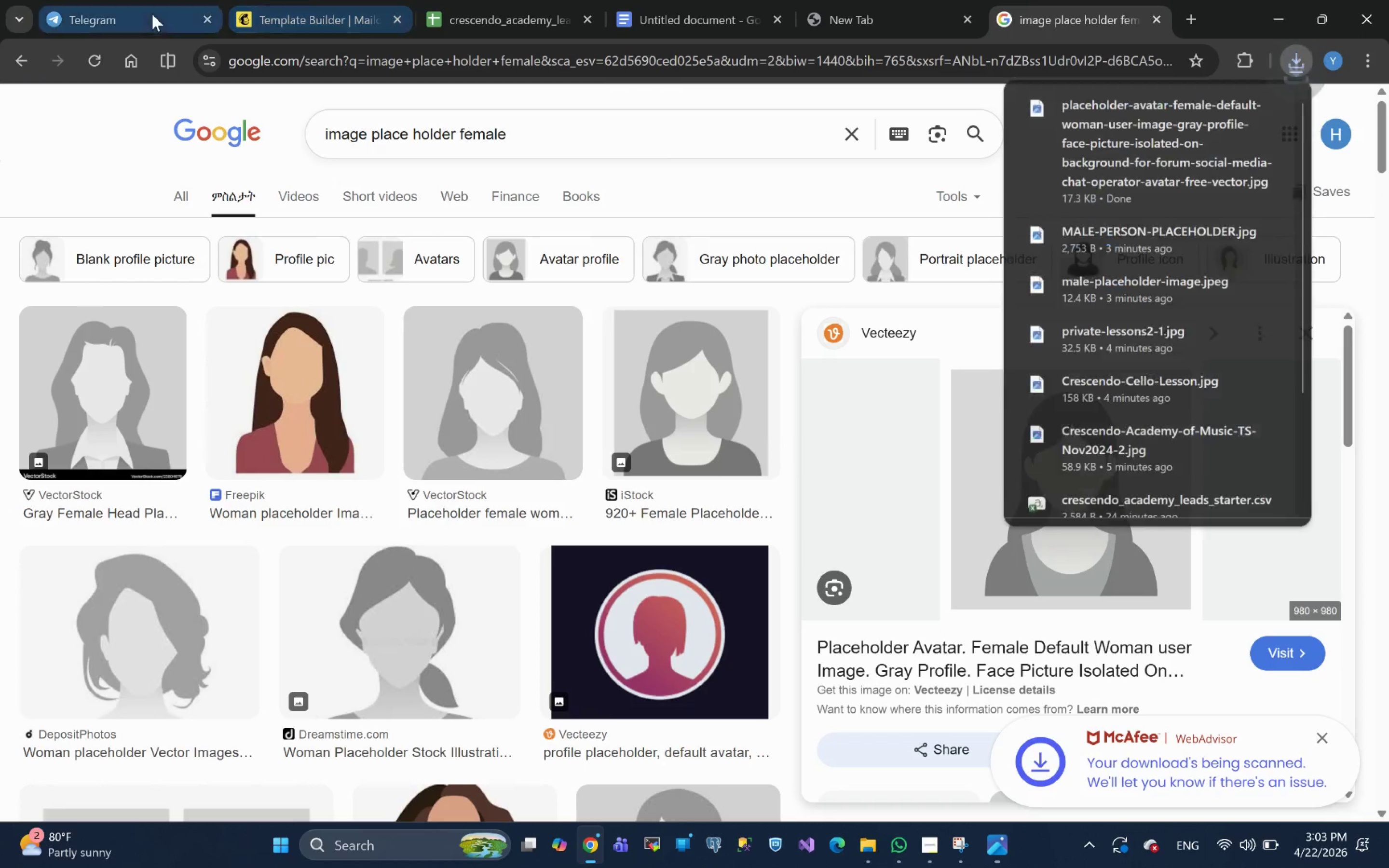 
left_click([293, 11])
 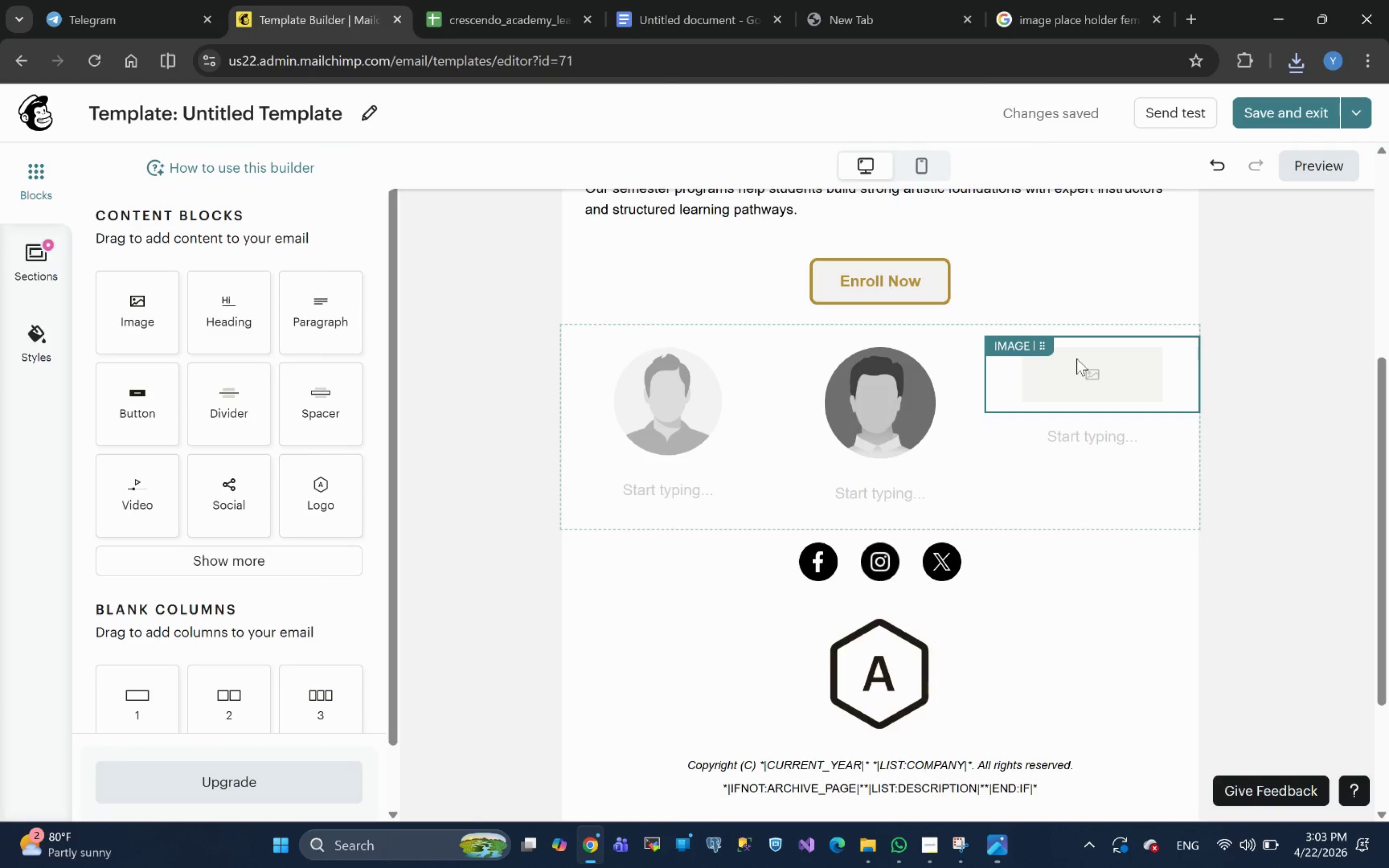 
left_click([1080, 374])
 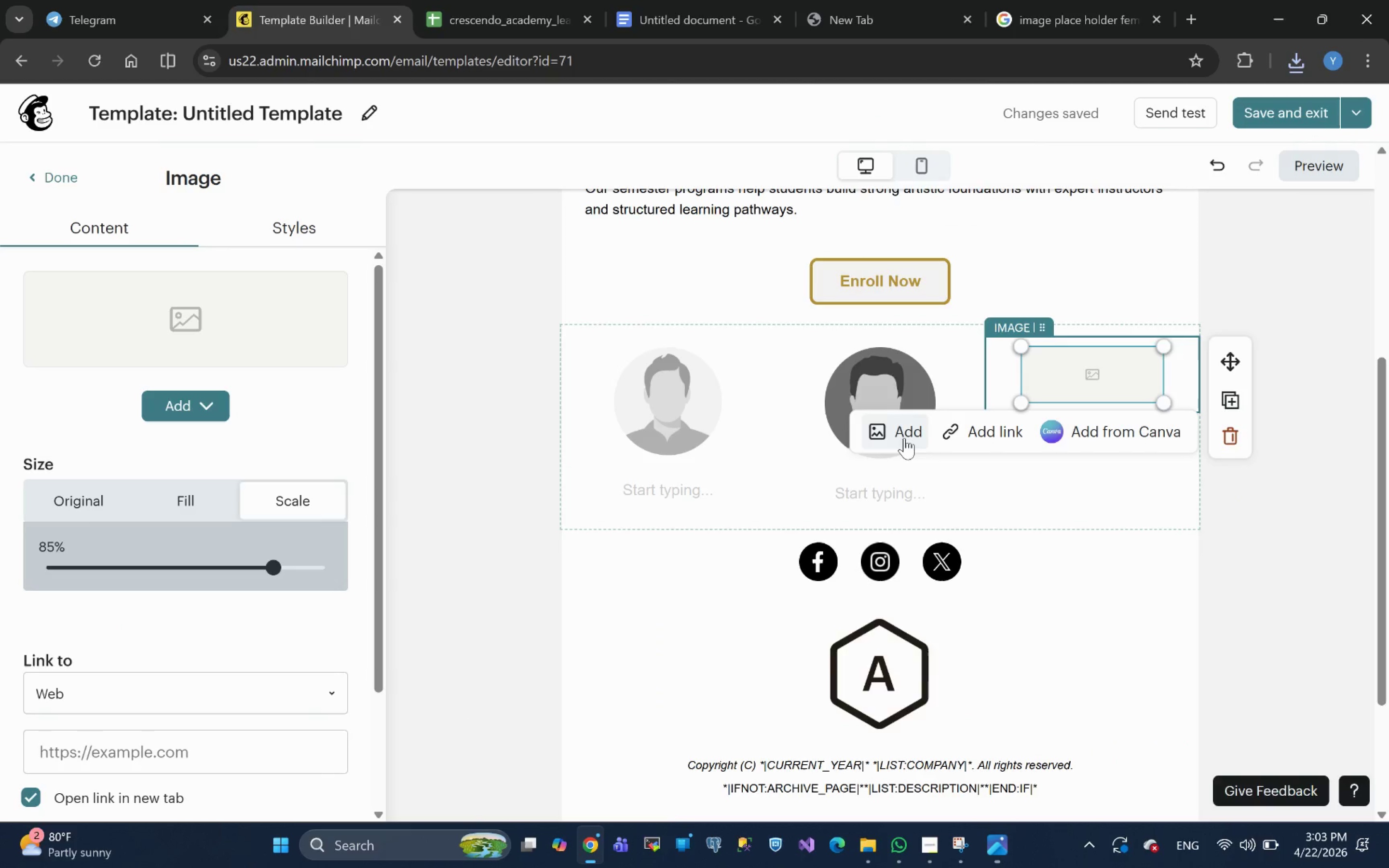 
left_click([904, 438])
 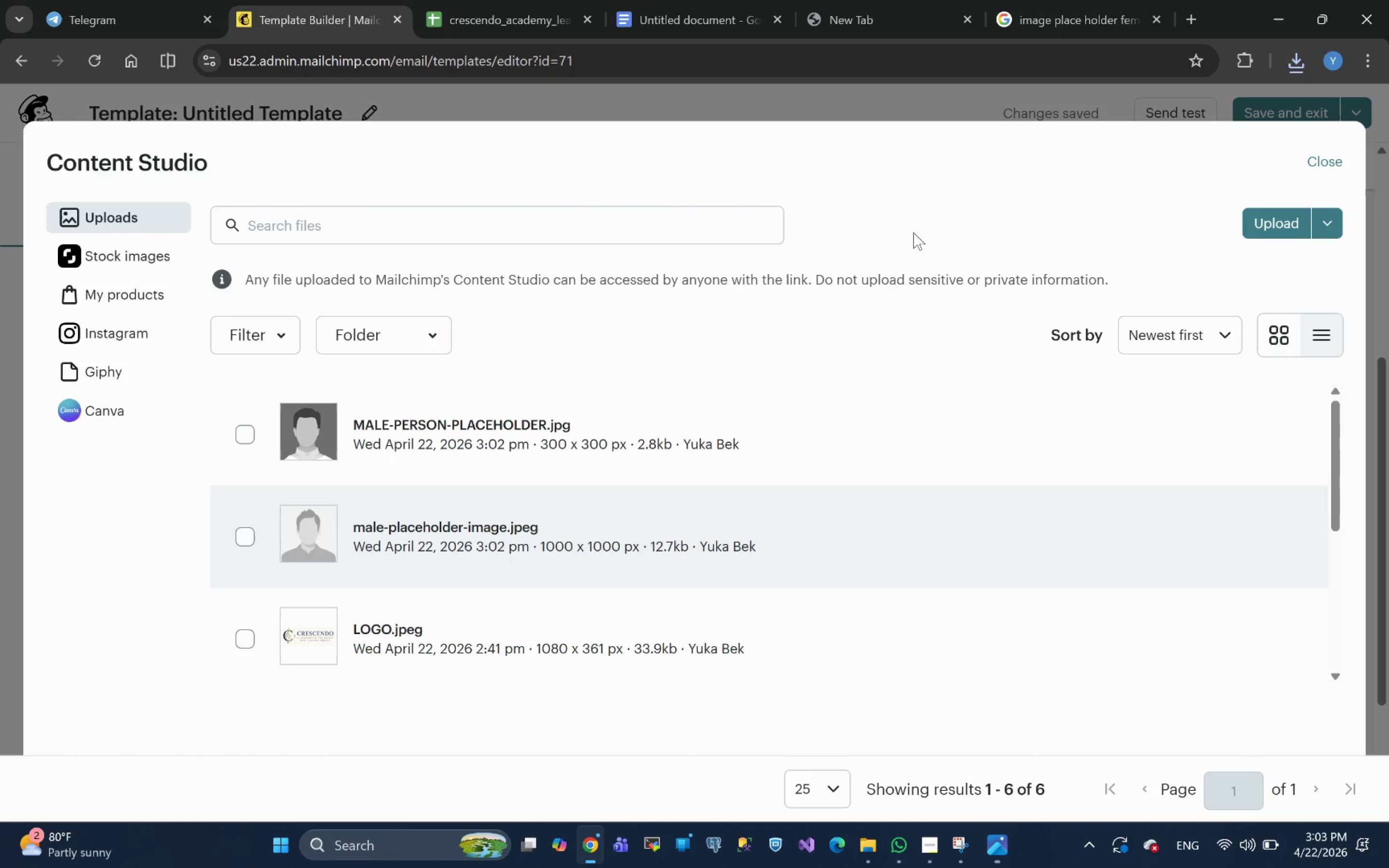 
left_click([1275, 223])
 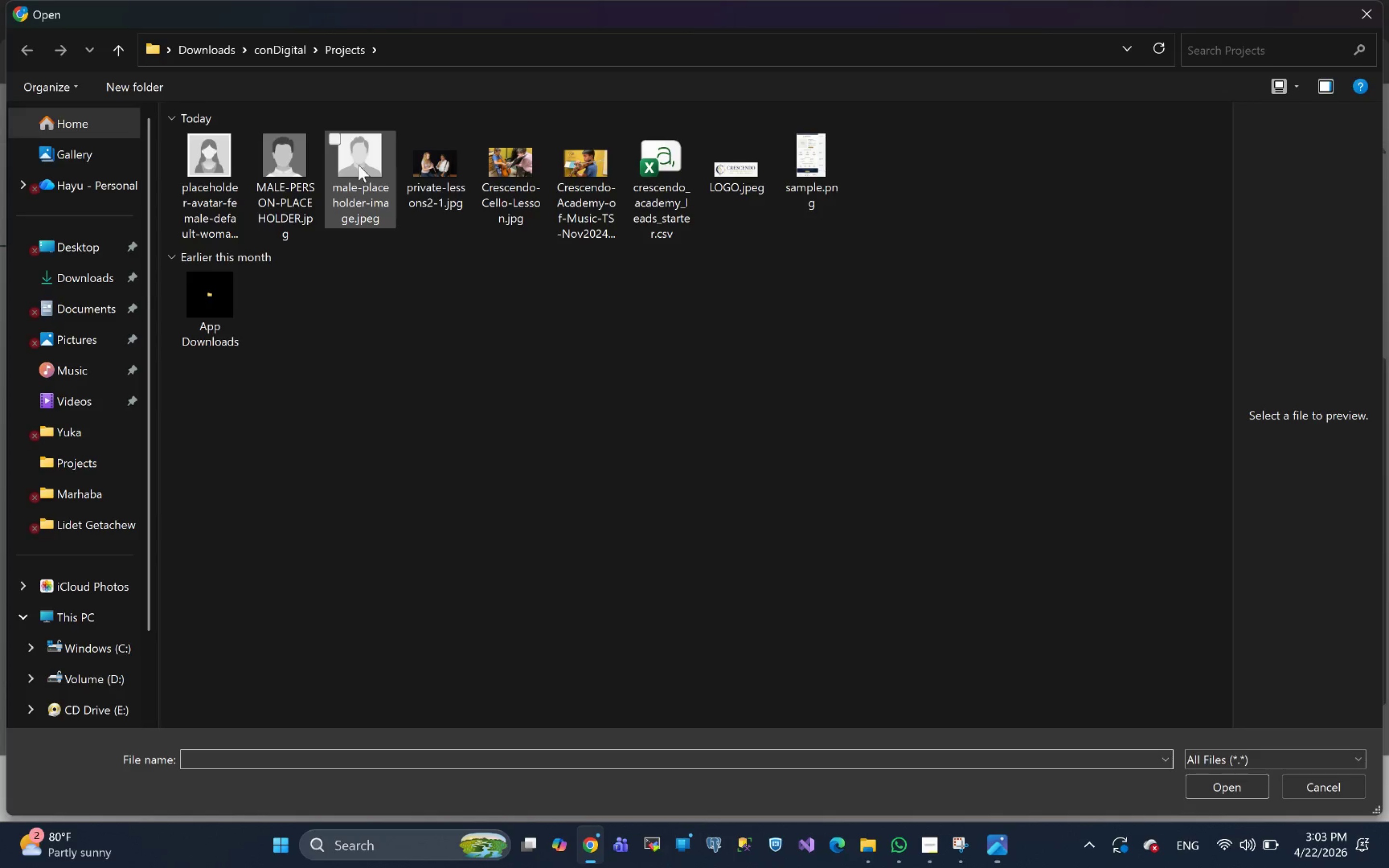 
left_click([217, 163])
 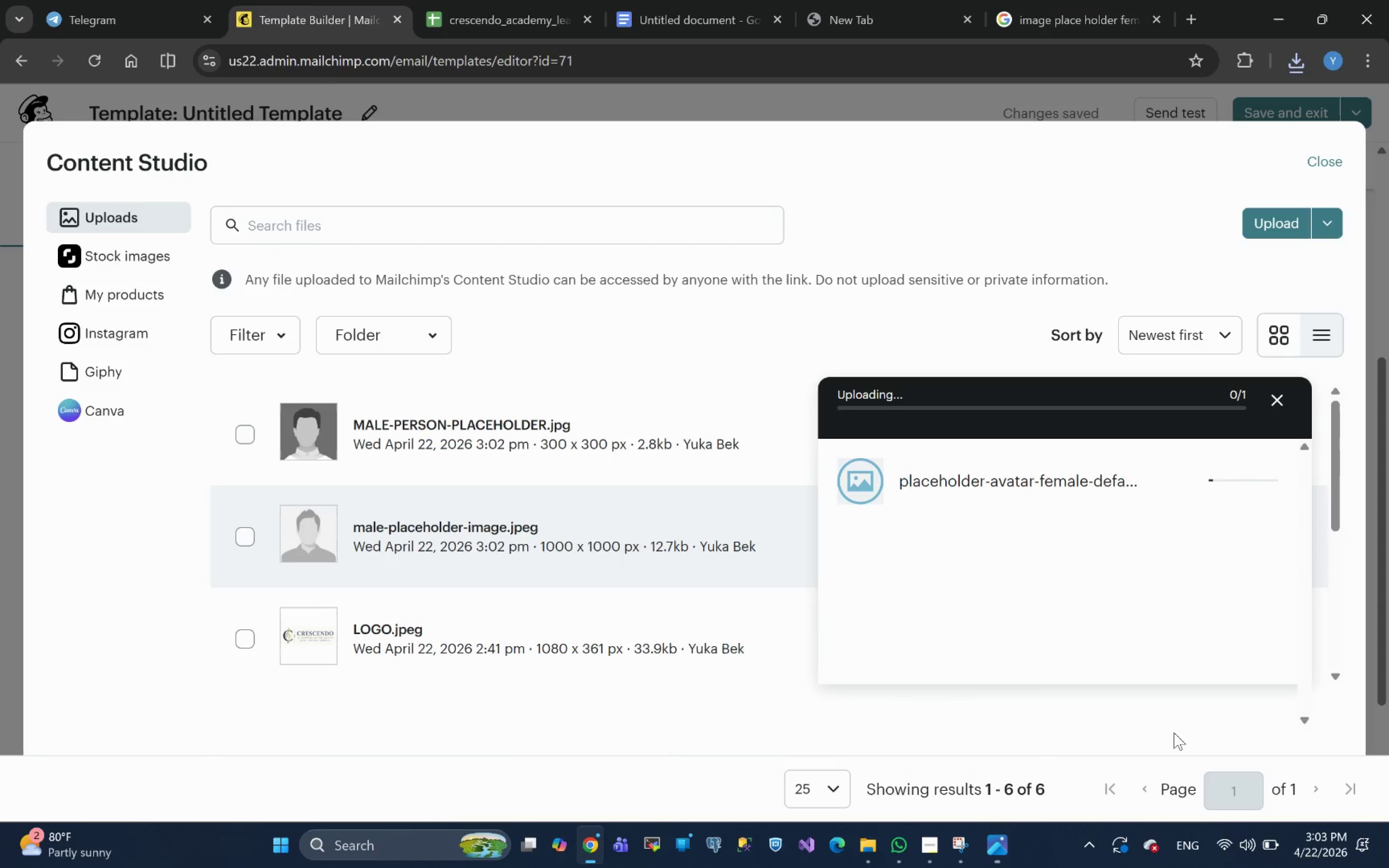 
mouse_move([328, 499])
 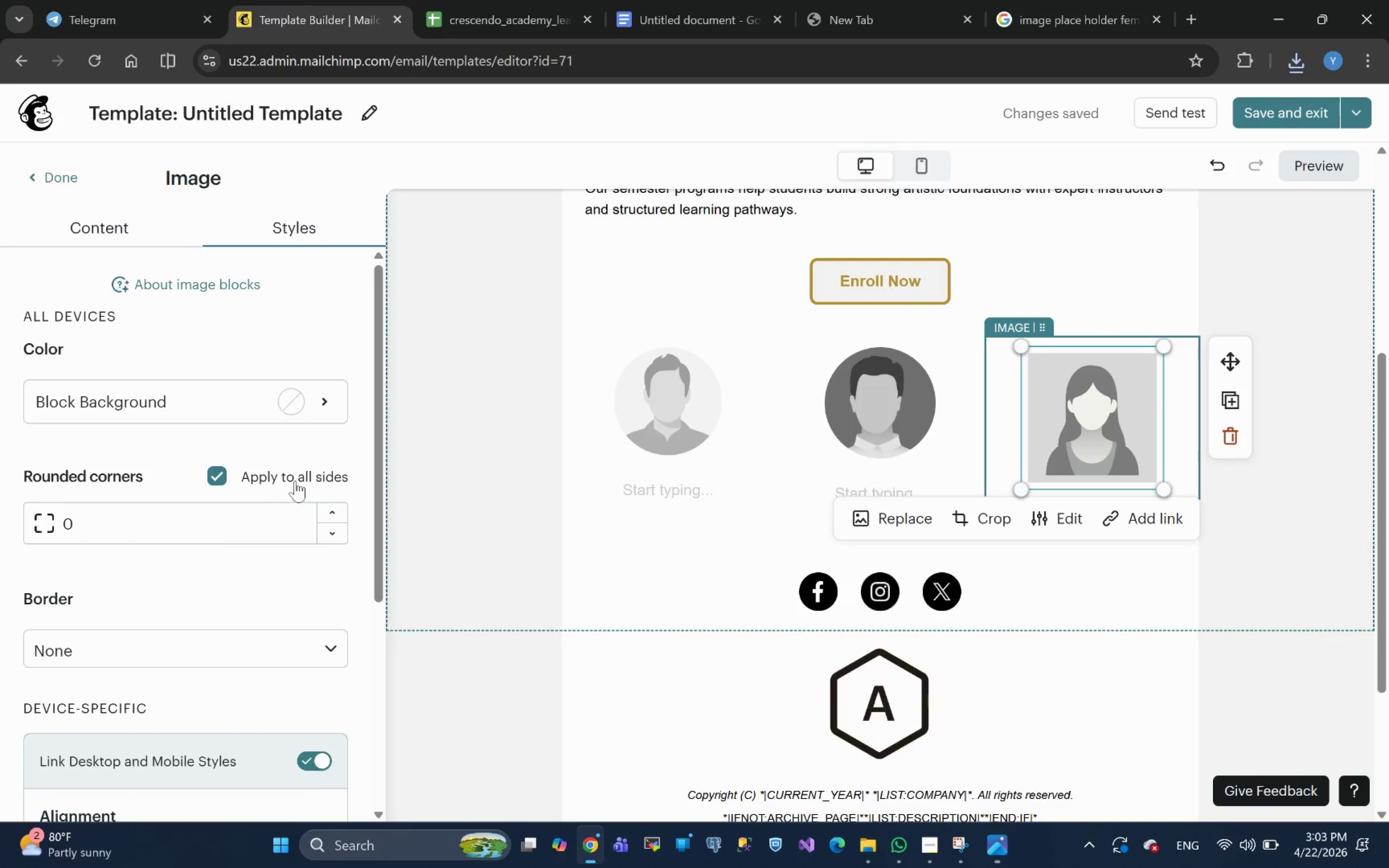 
left_click_drag(start_coordinate=[120, 522], to_coordinate=[54, 517])
 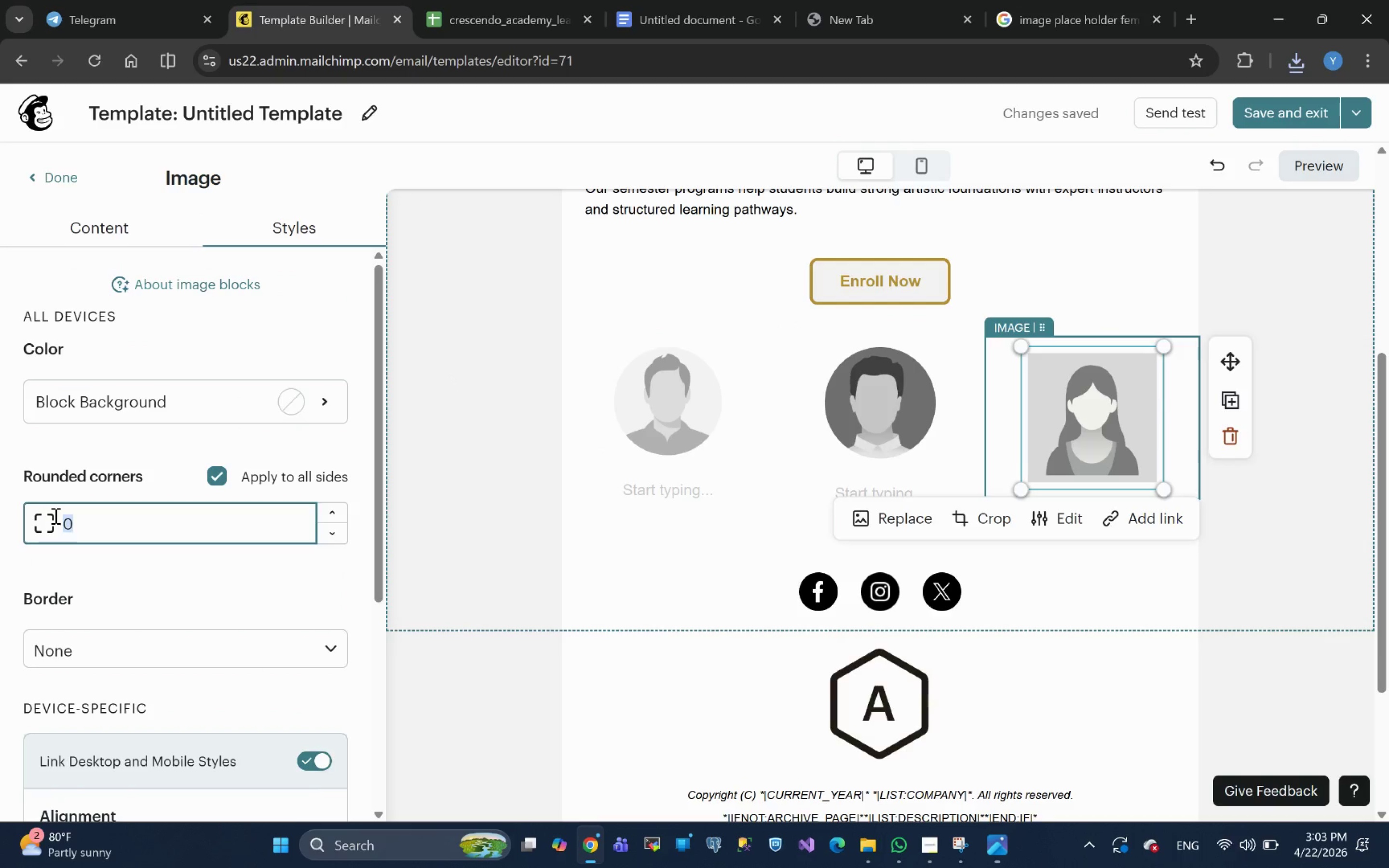 
type(160)
 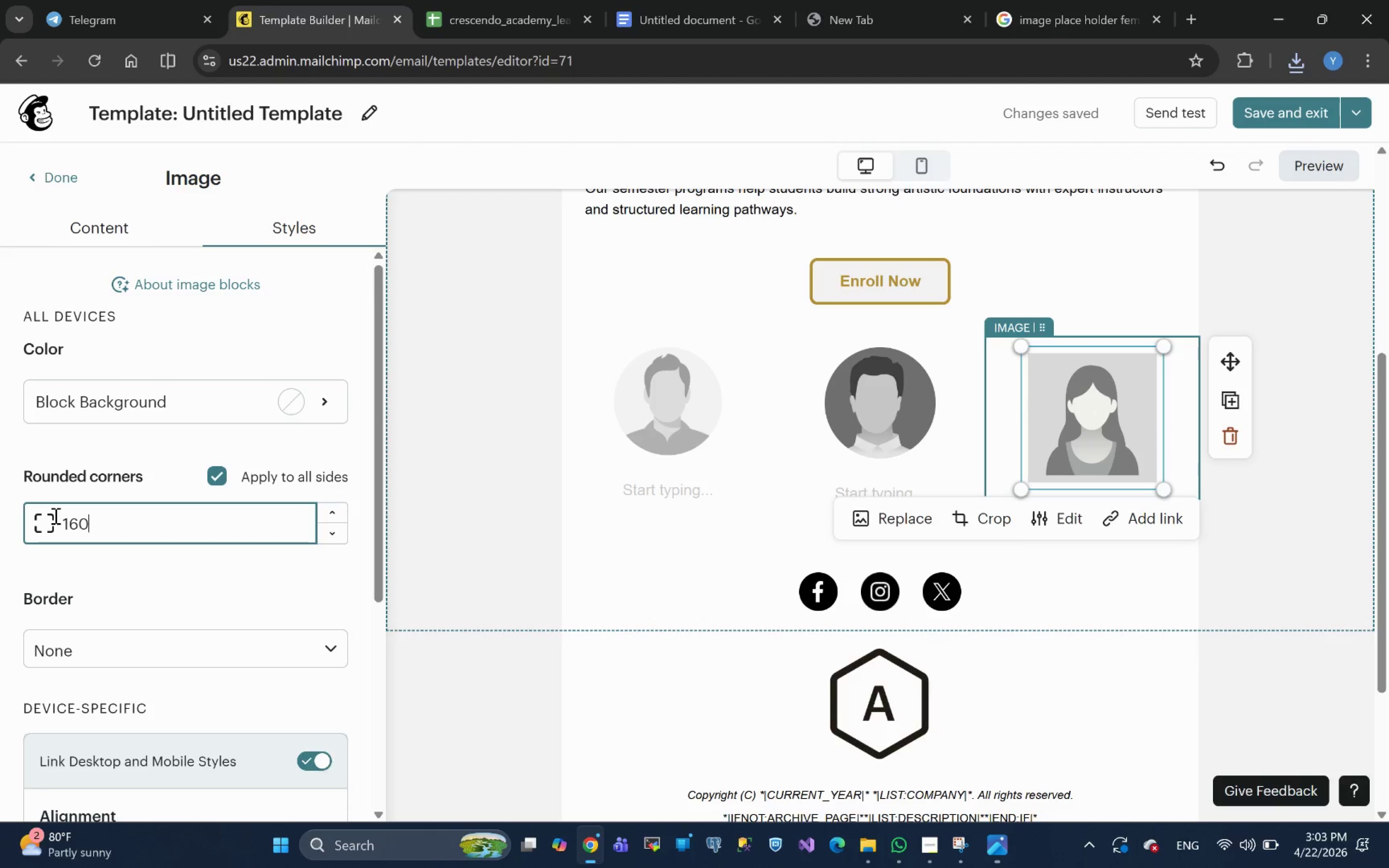 
key(Enter)
 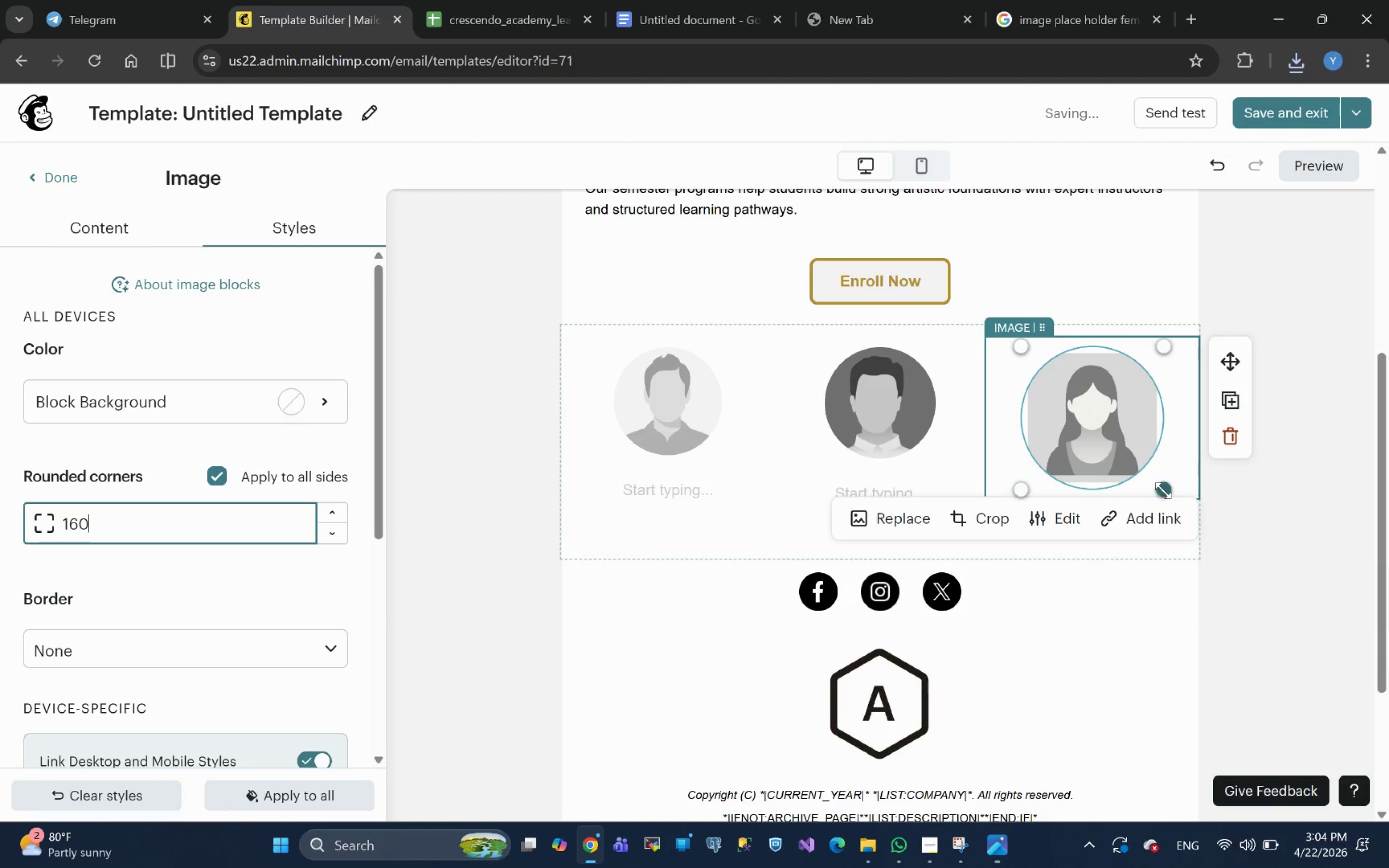 
left_click_drag(start_coordinate=[1159, 489], to_coordinate=[1121, 447])
 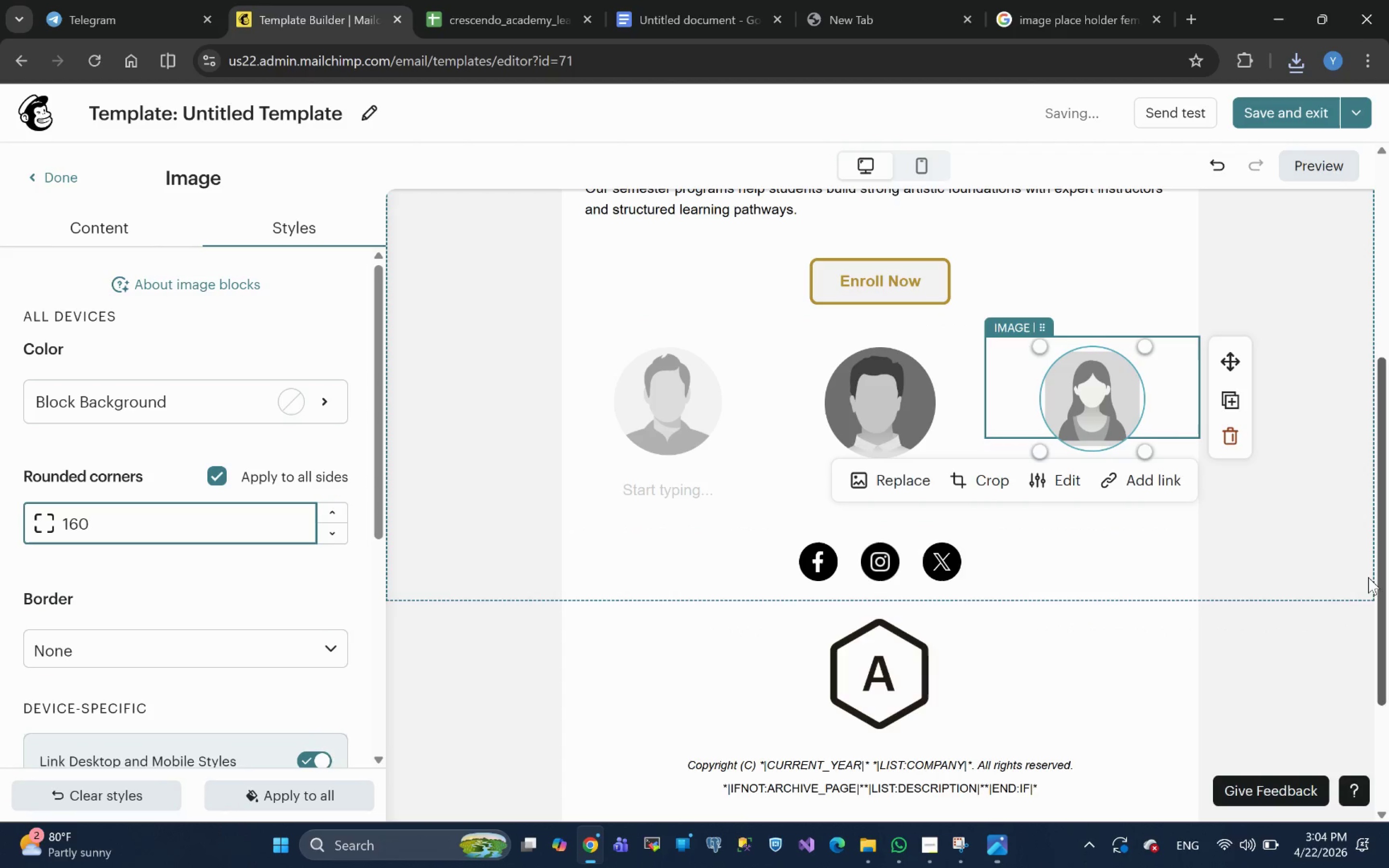 
left_click([1331, 526])
 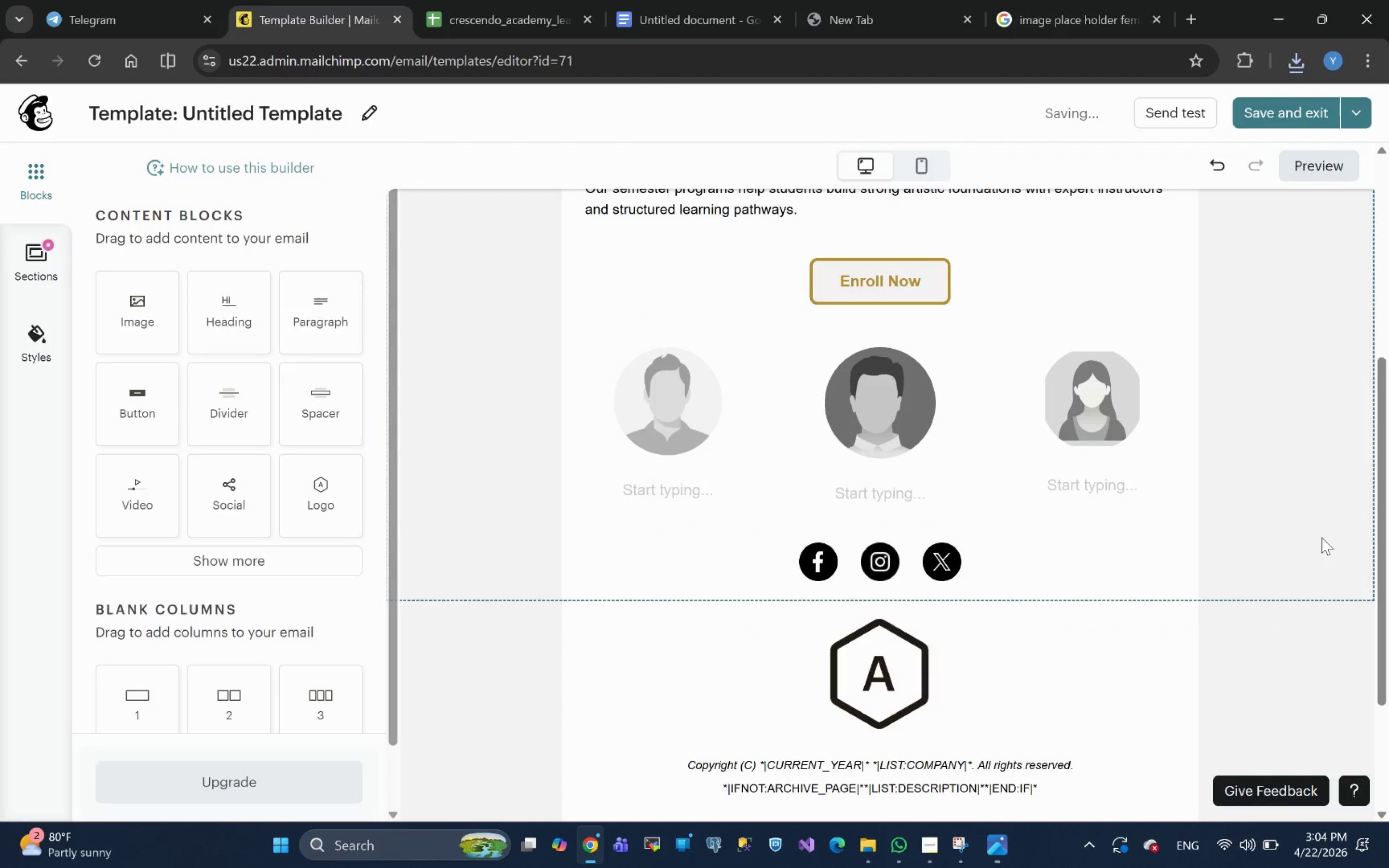 
scroll: coordinate [1321, 537], scroll_direction: none, amount: 0.0
 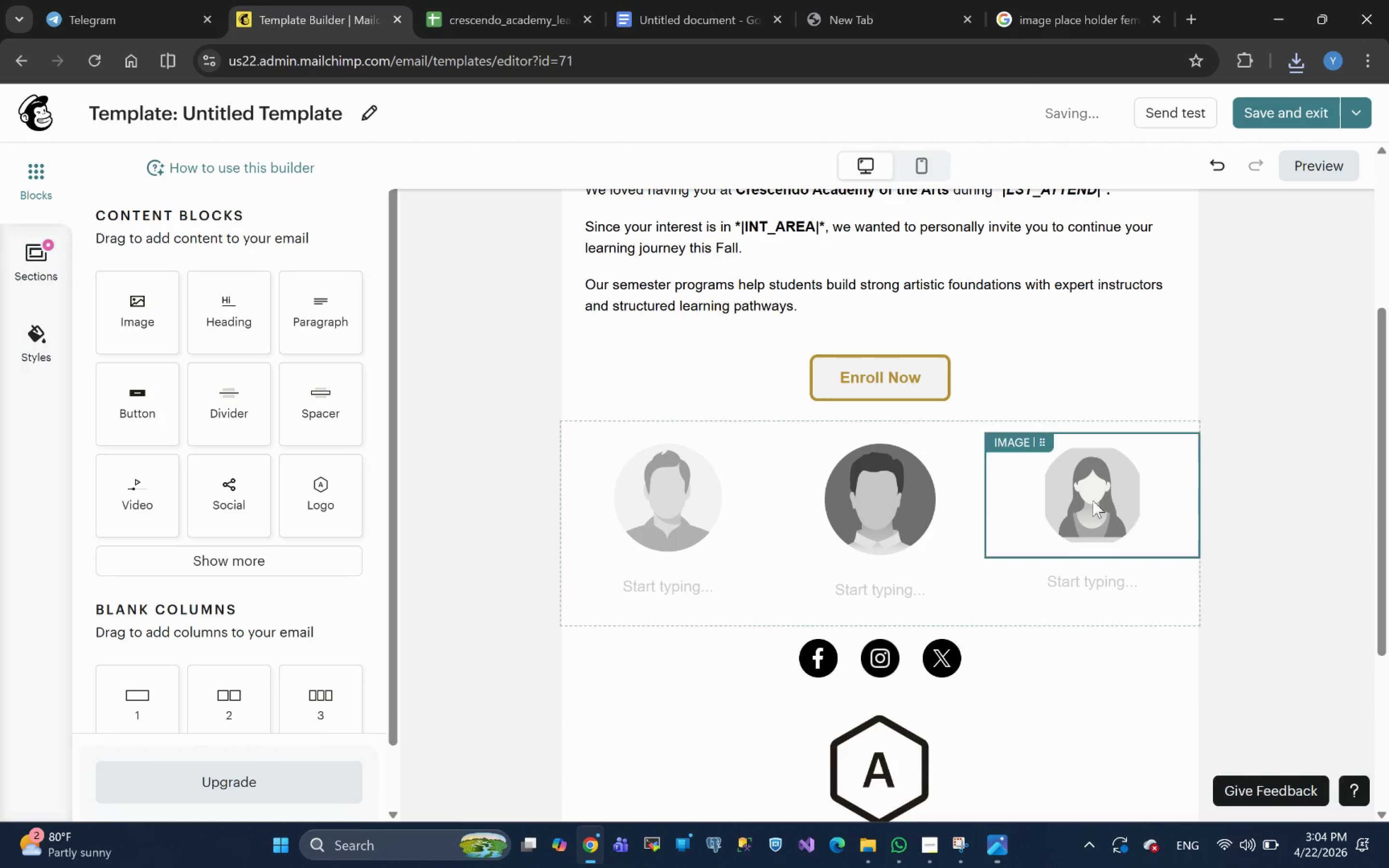 
left_click([1085, 502])
 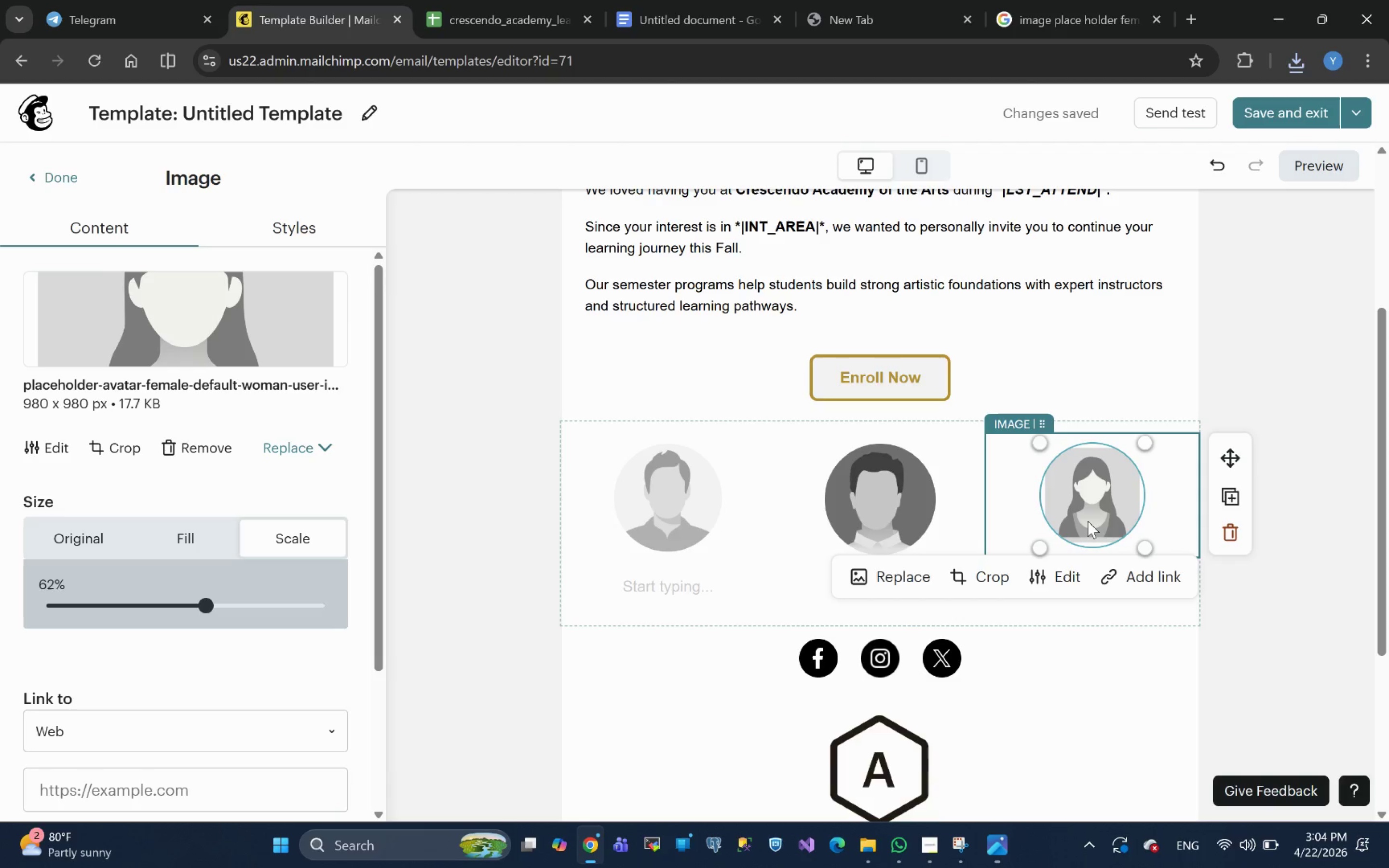 
wait(5.89)
 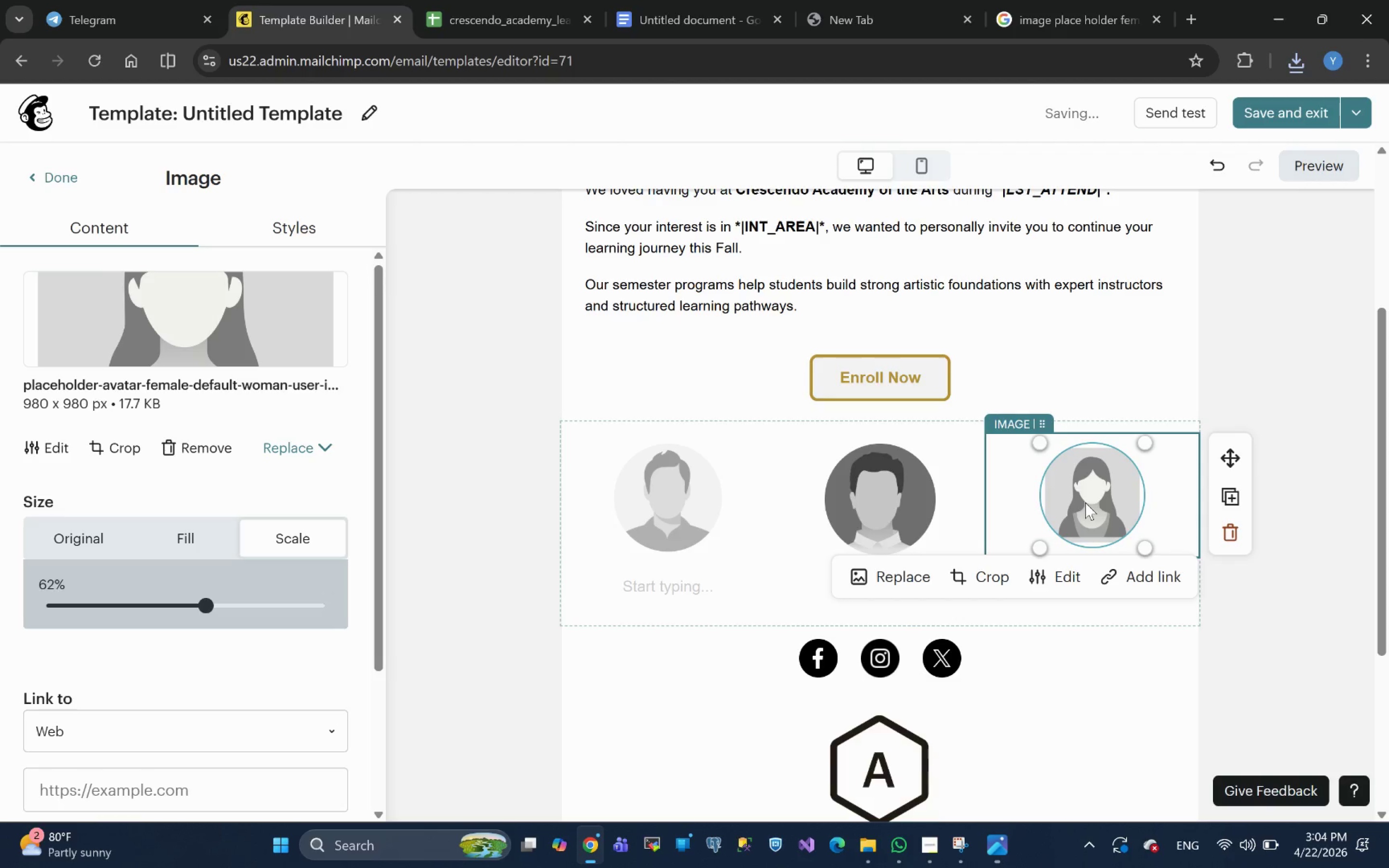 
left_click([290, 240])
 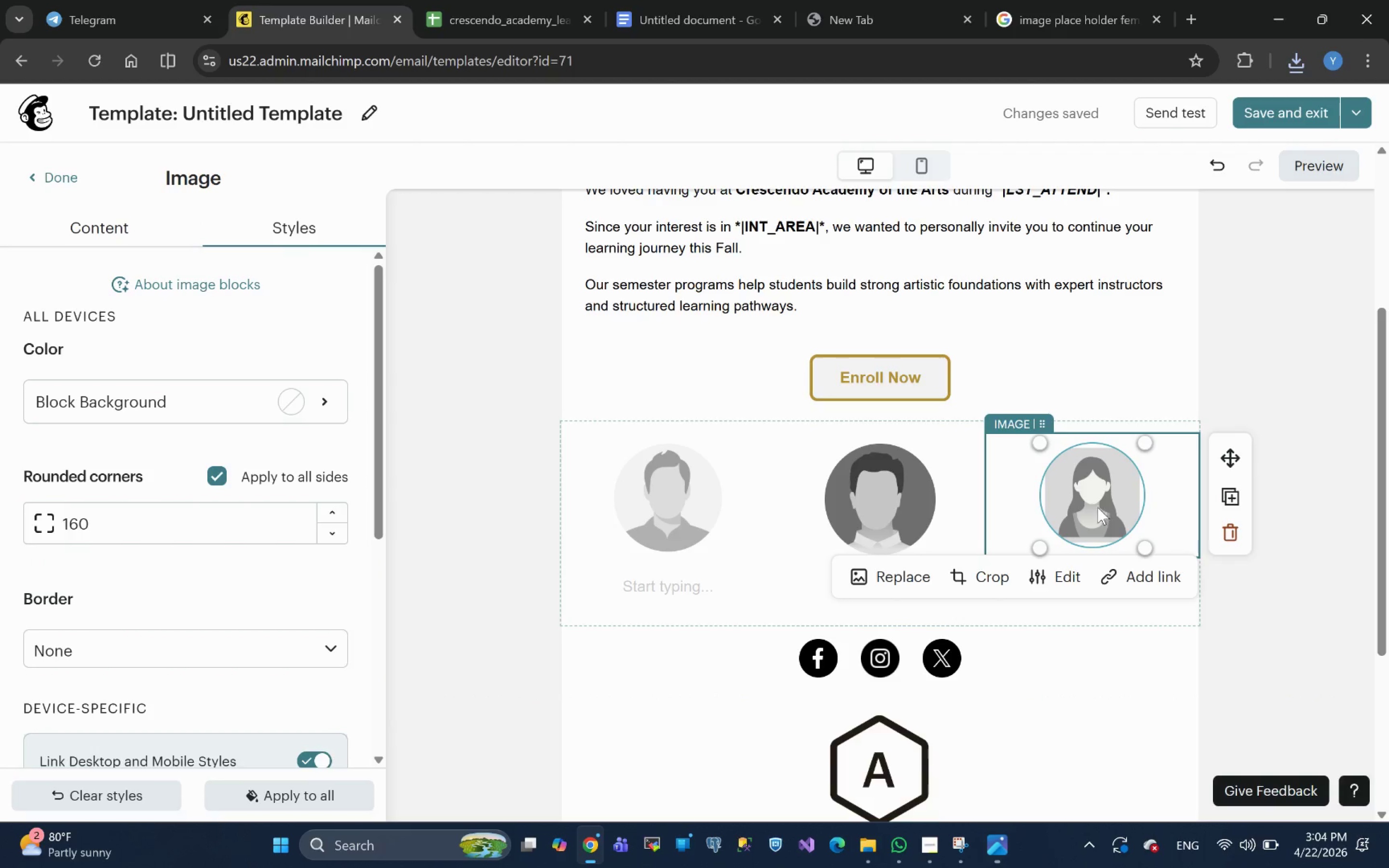 
left_click_drag(start_coordinate=[1148, 548], to_coordinate=[1153, 550])
 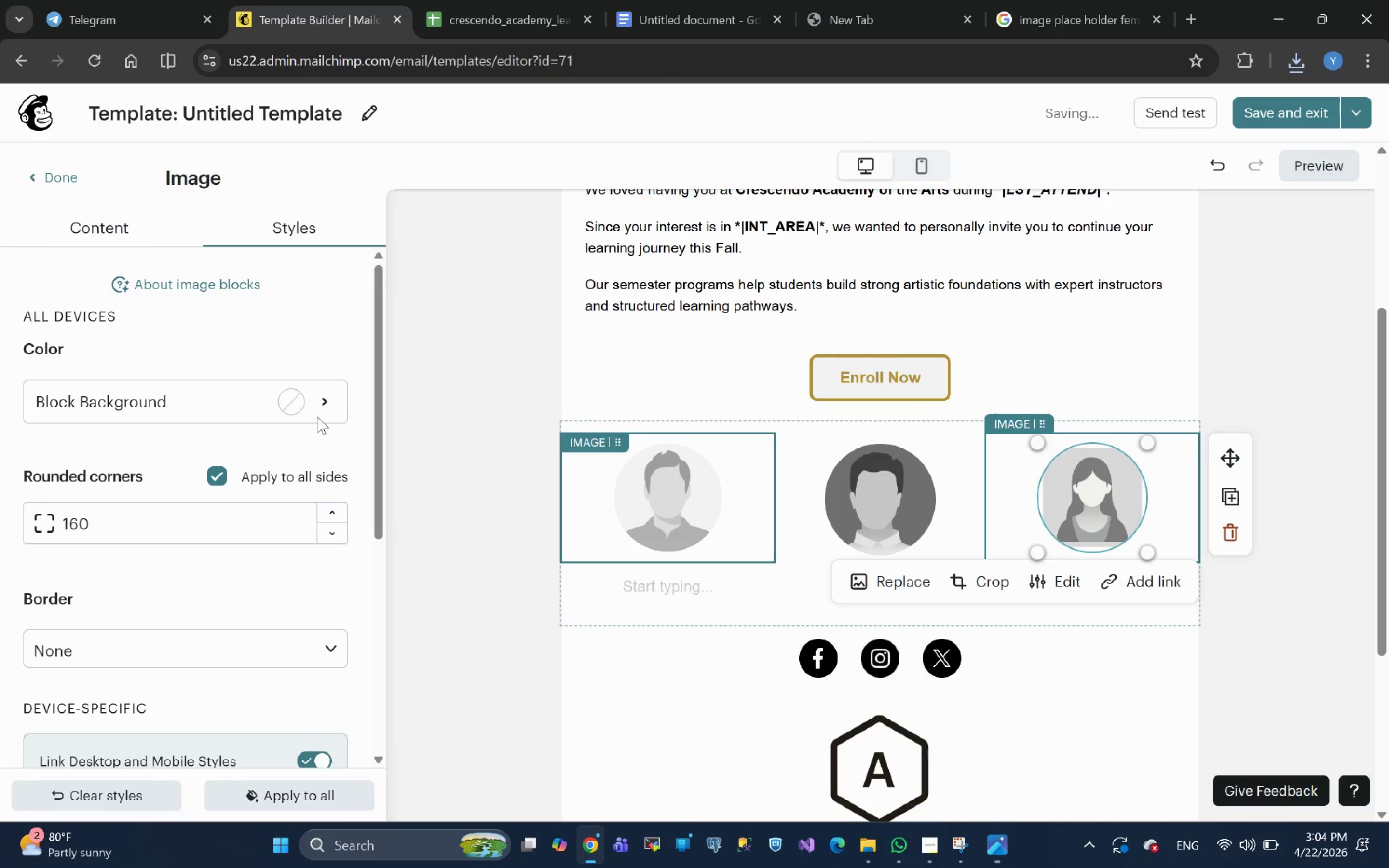 
left_click_drag(start_coordinate=[97, 522], to_coordinate=[36, 528])
 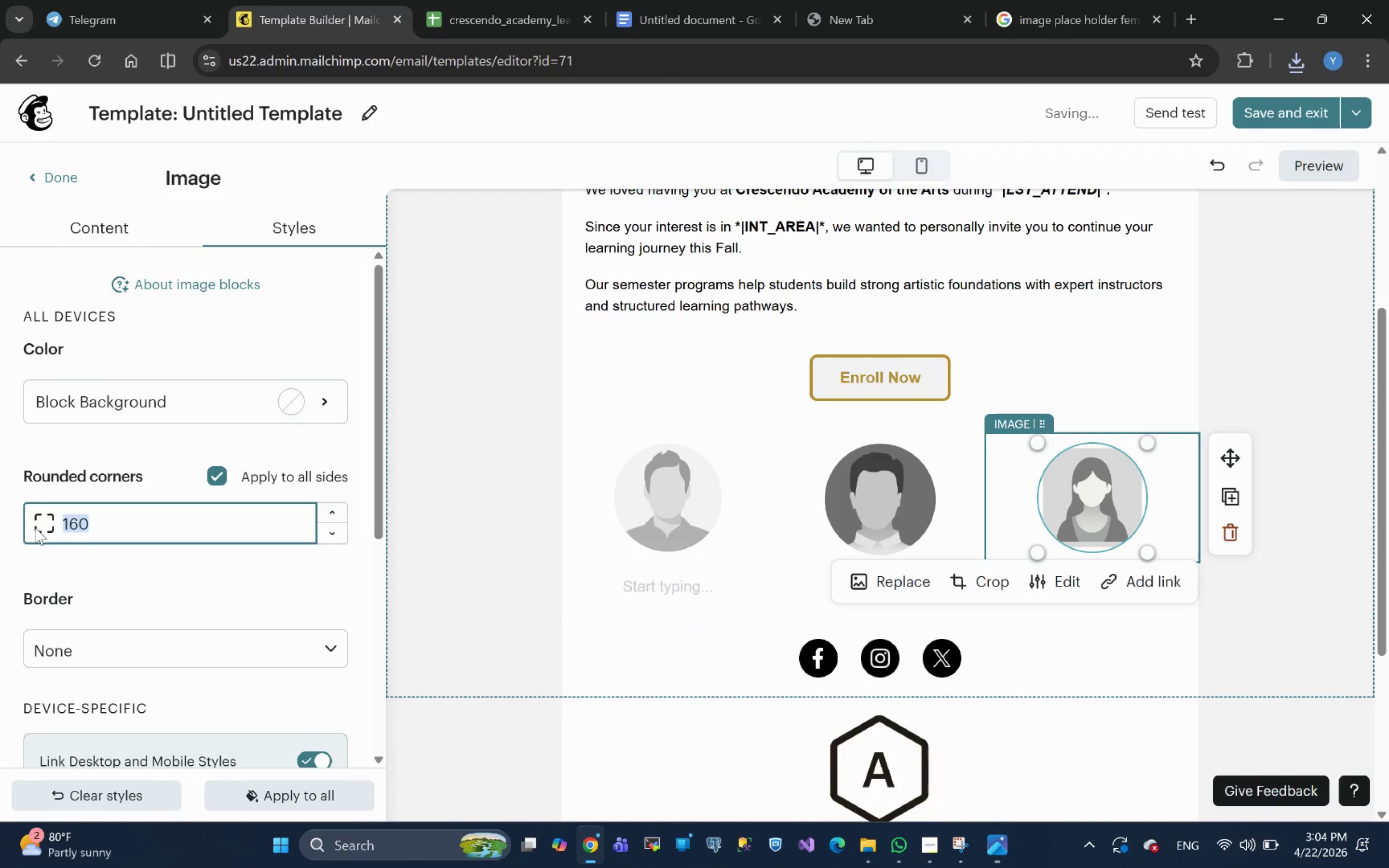 
type(220)
 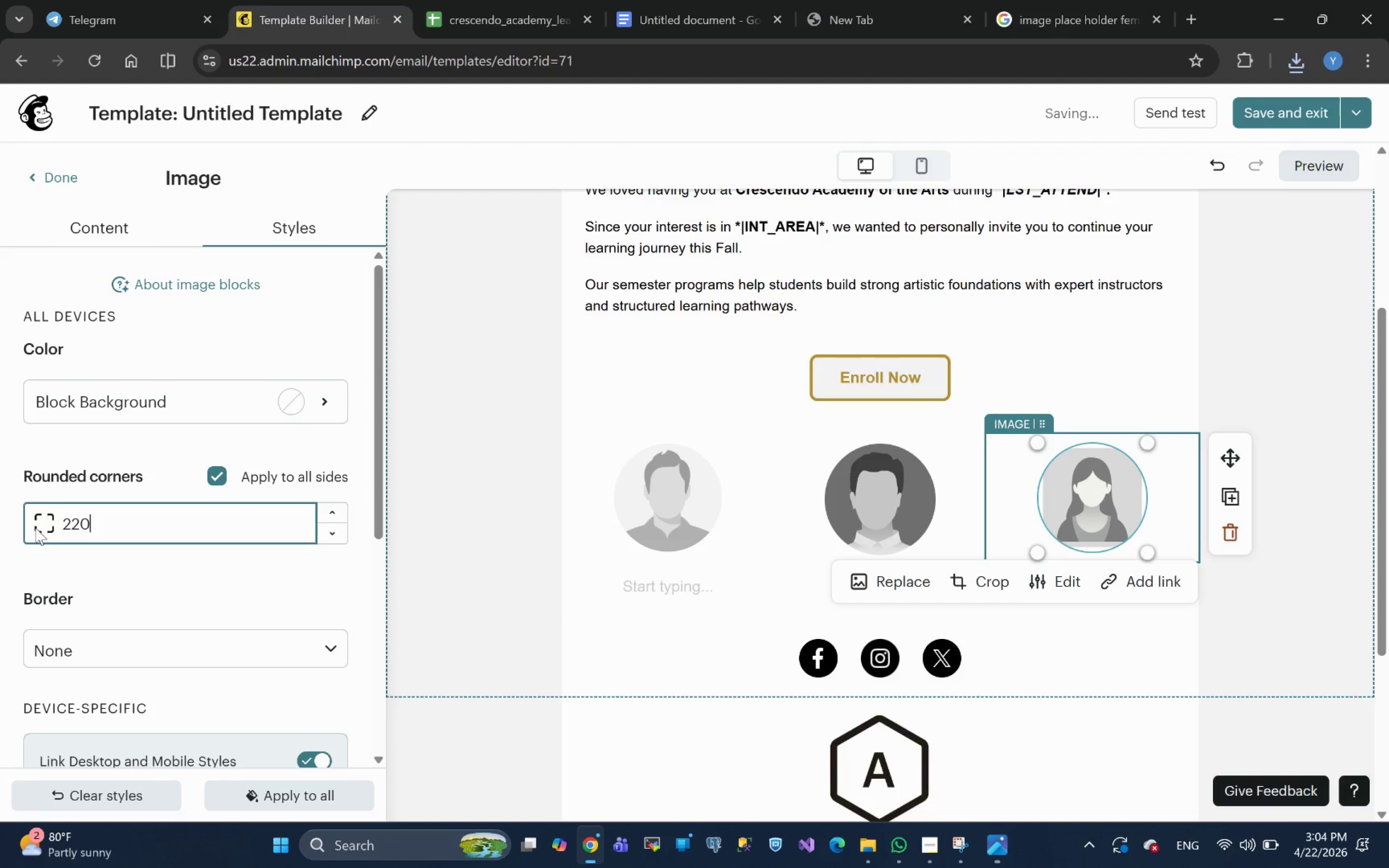 
key(Enter)
 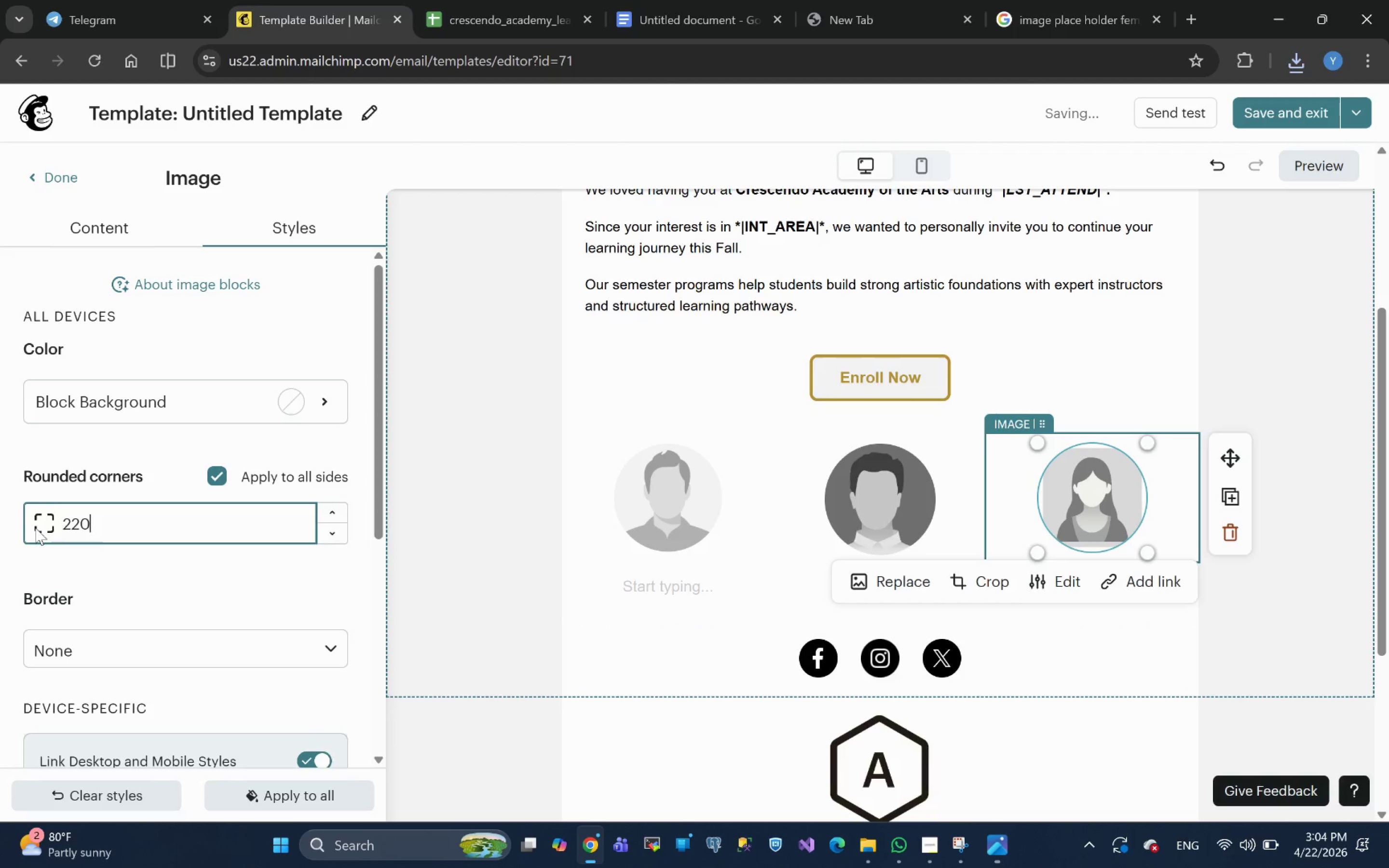 
left_click([133, 579])
 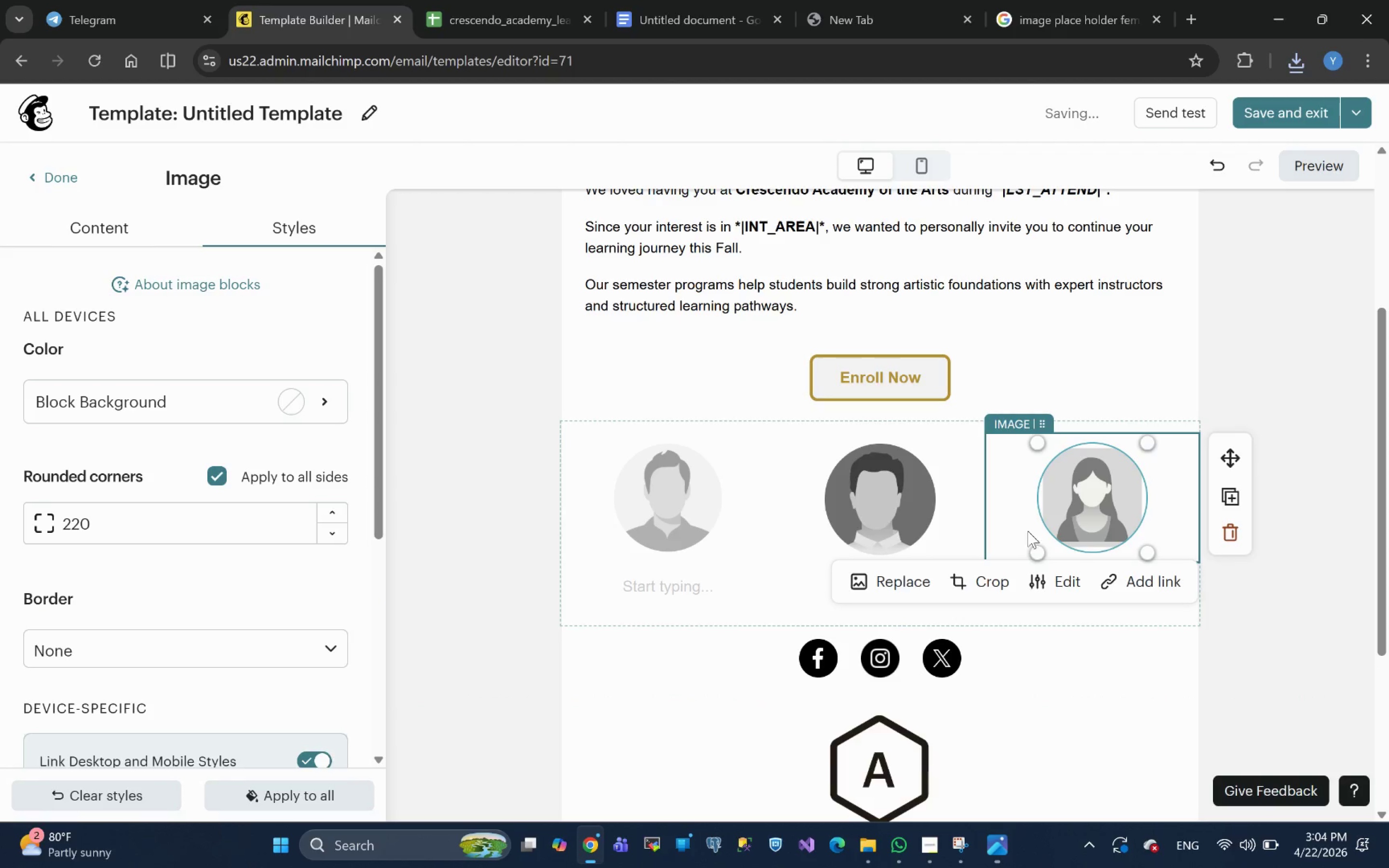 
left_click_drag(start_coordinate=[1040, 554], to_coordinate=[1062, 582])
 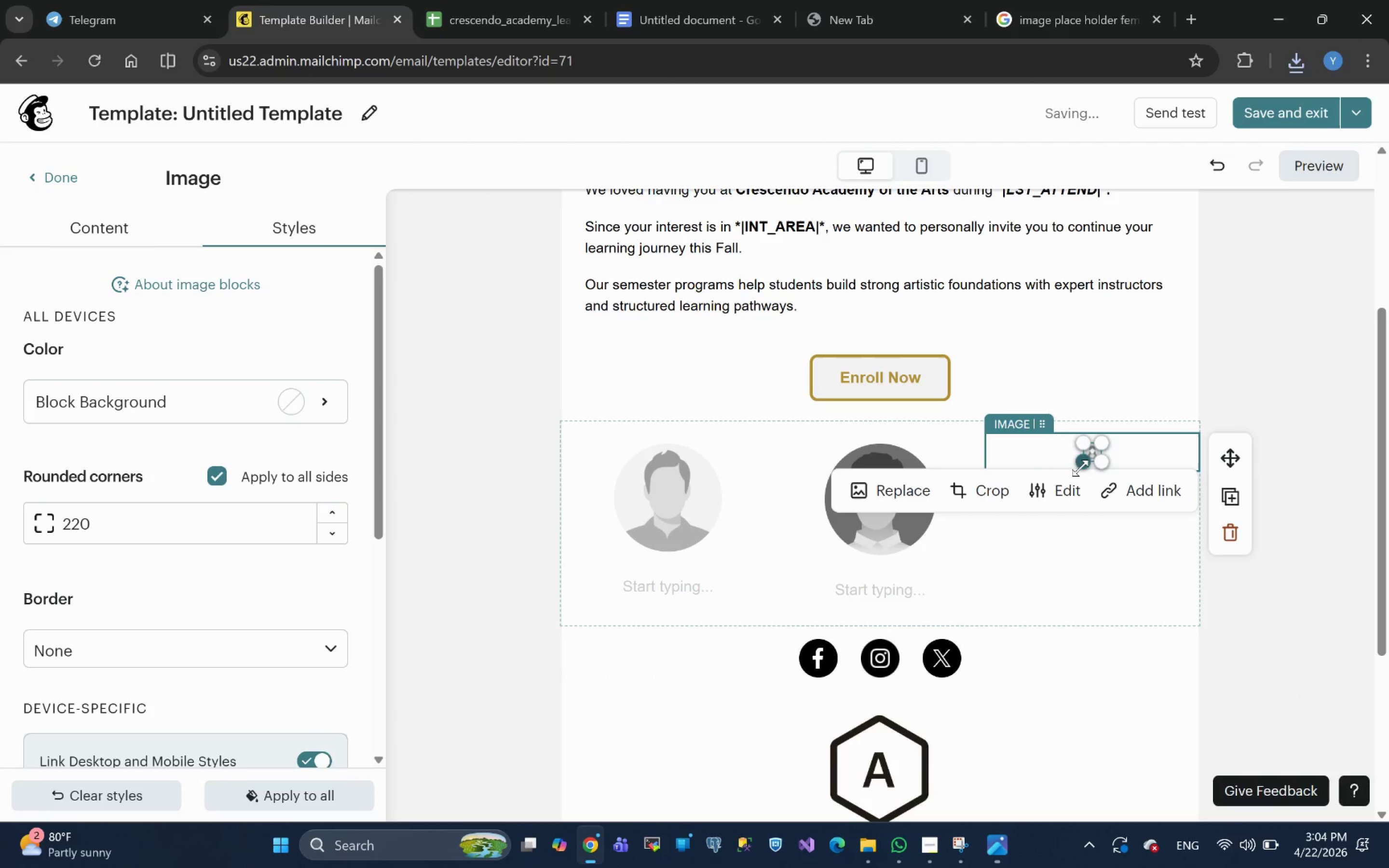 
left_click_drag(start_coordinate=[1078, 466], to_coordinate=[1055, 579])
 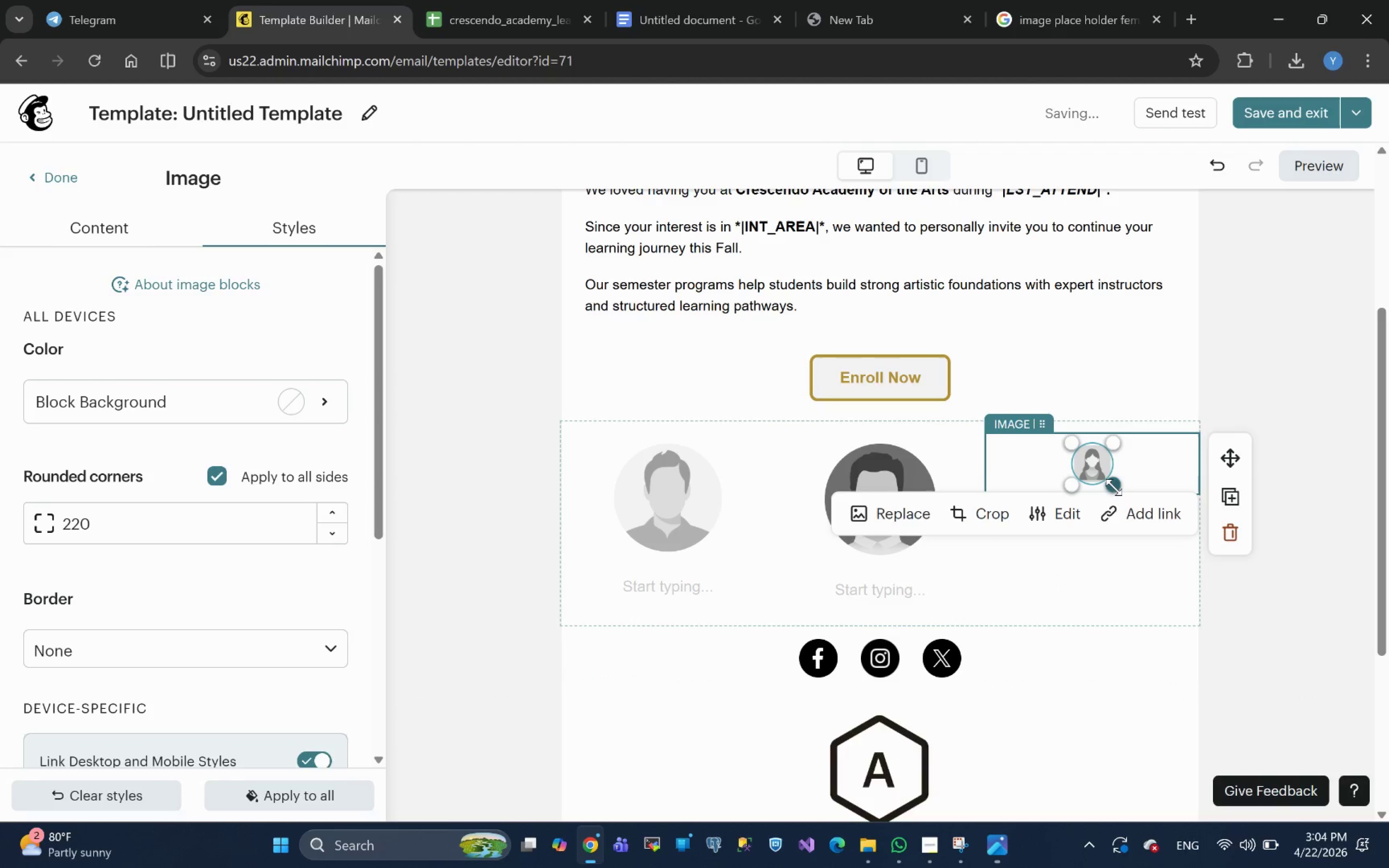 
left_click_drag(start_coordinate=[1114, 490], to_coordinate=[1215, 568])
 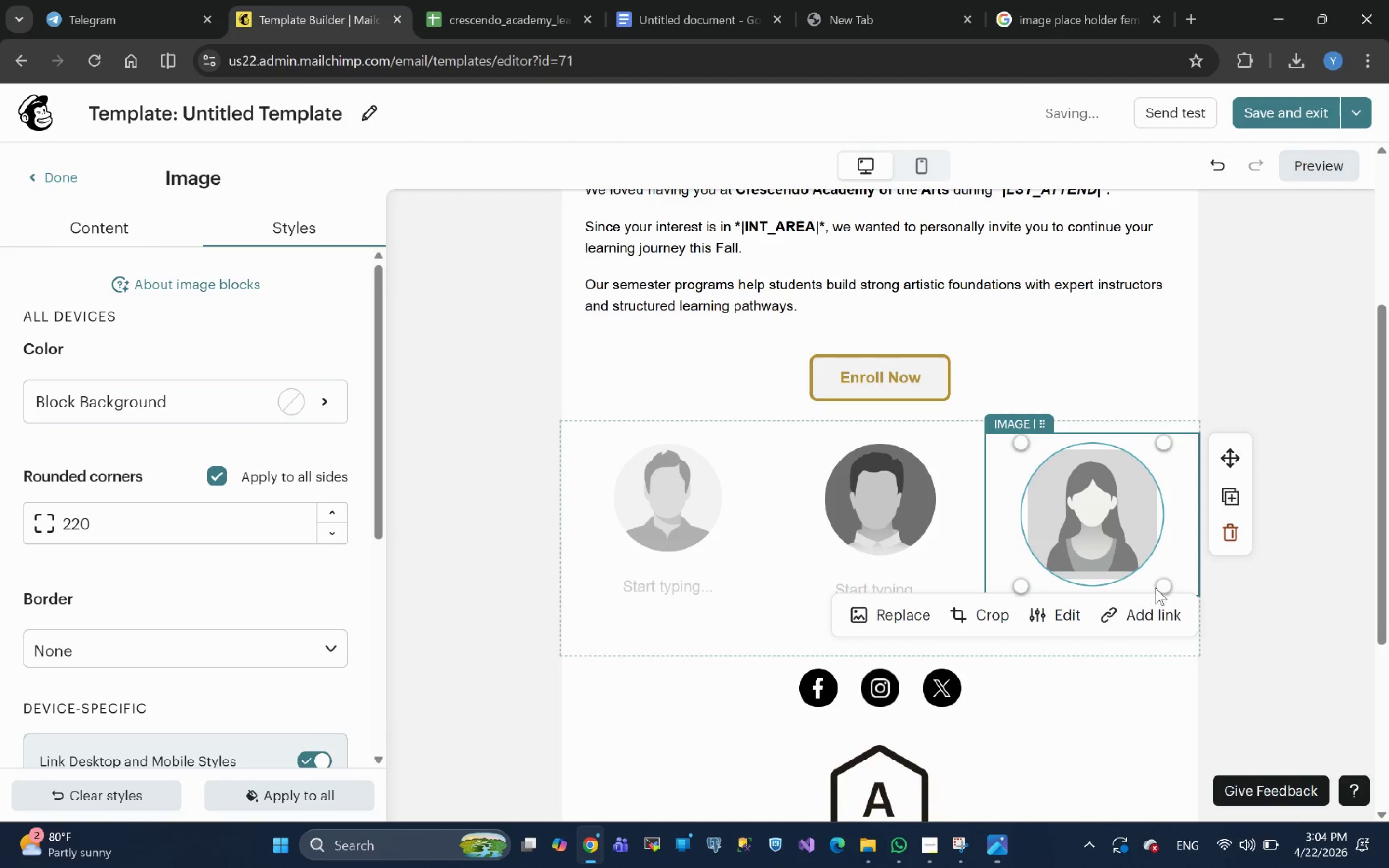 
left_click_drag(start_coordinate=[1160, 583], to_coordinate=[1110, 515])
 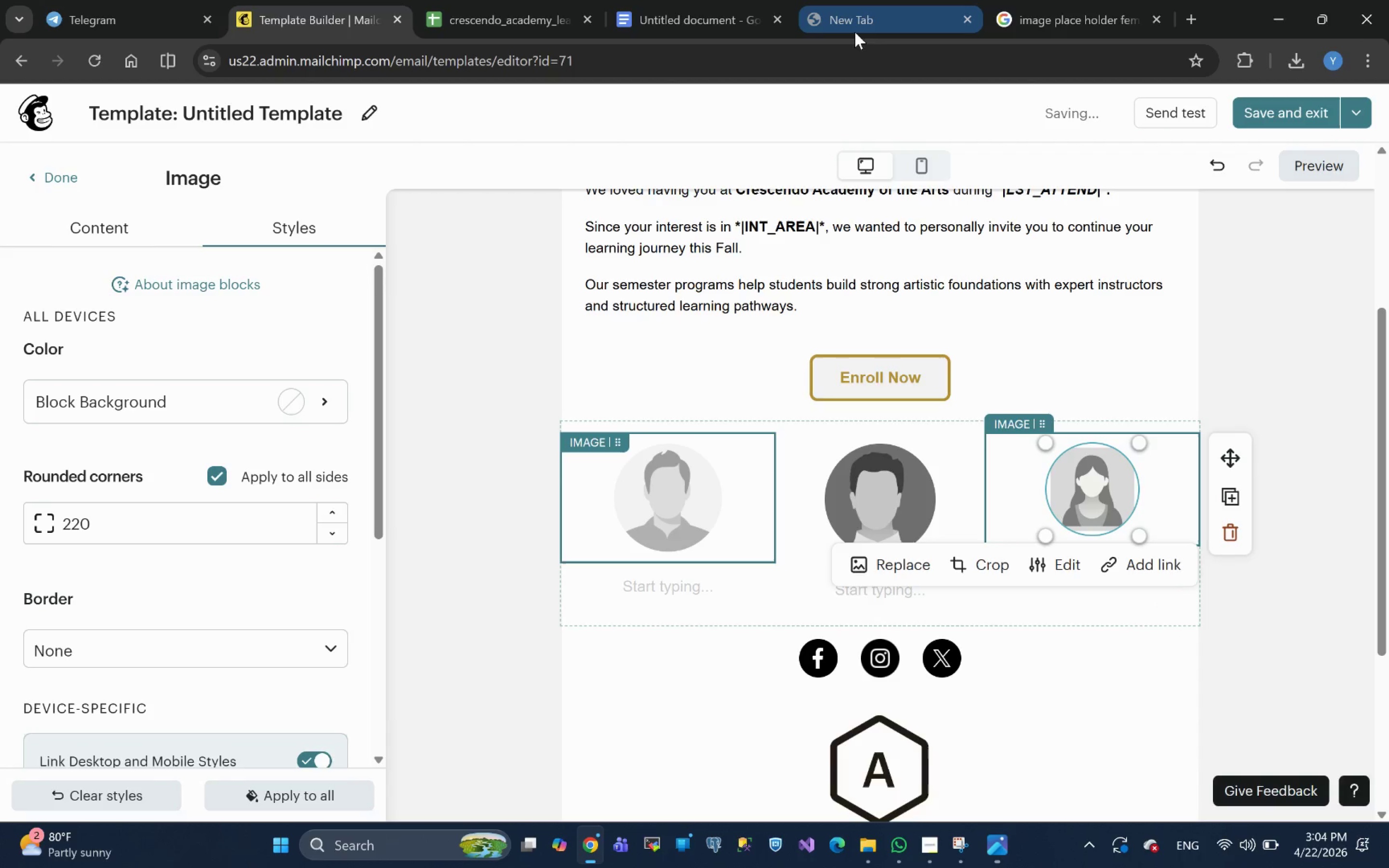 
wait(10.53)
 